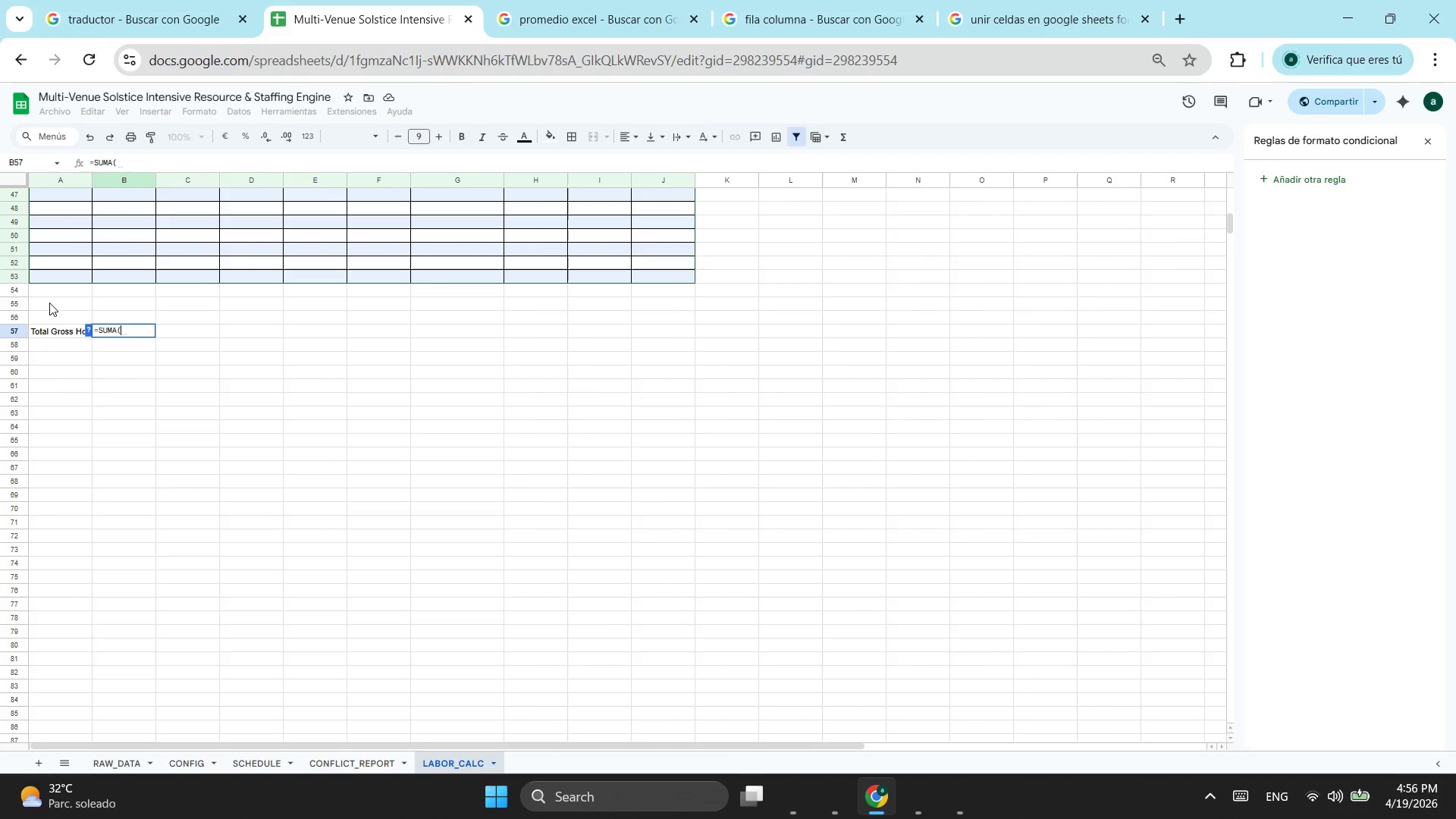 
hold_key(key=Backspace, duration=0.8)
 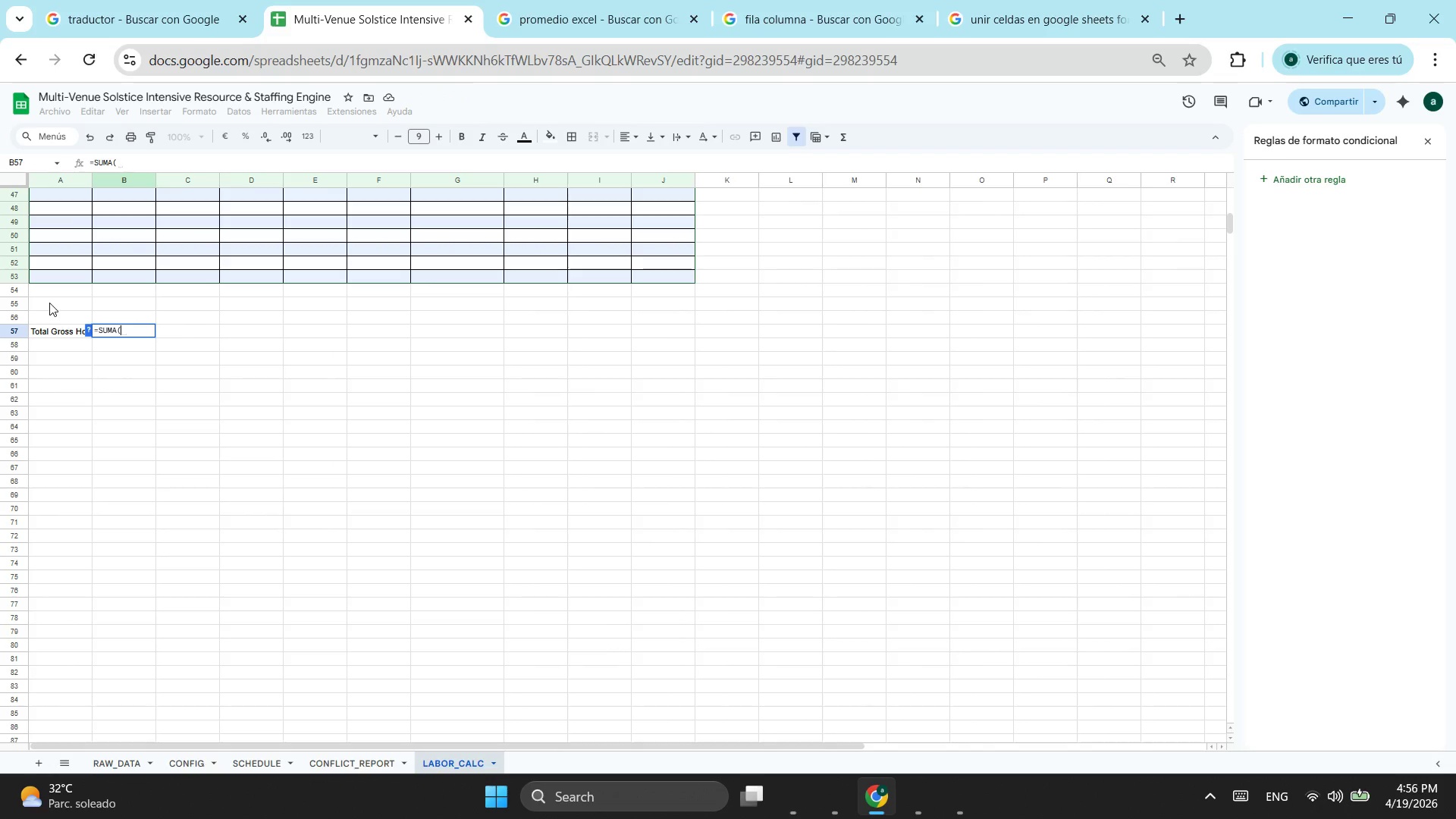 
scroll: coordinate [274, 258], scroll_direction: up, amount: 8.0
 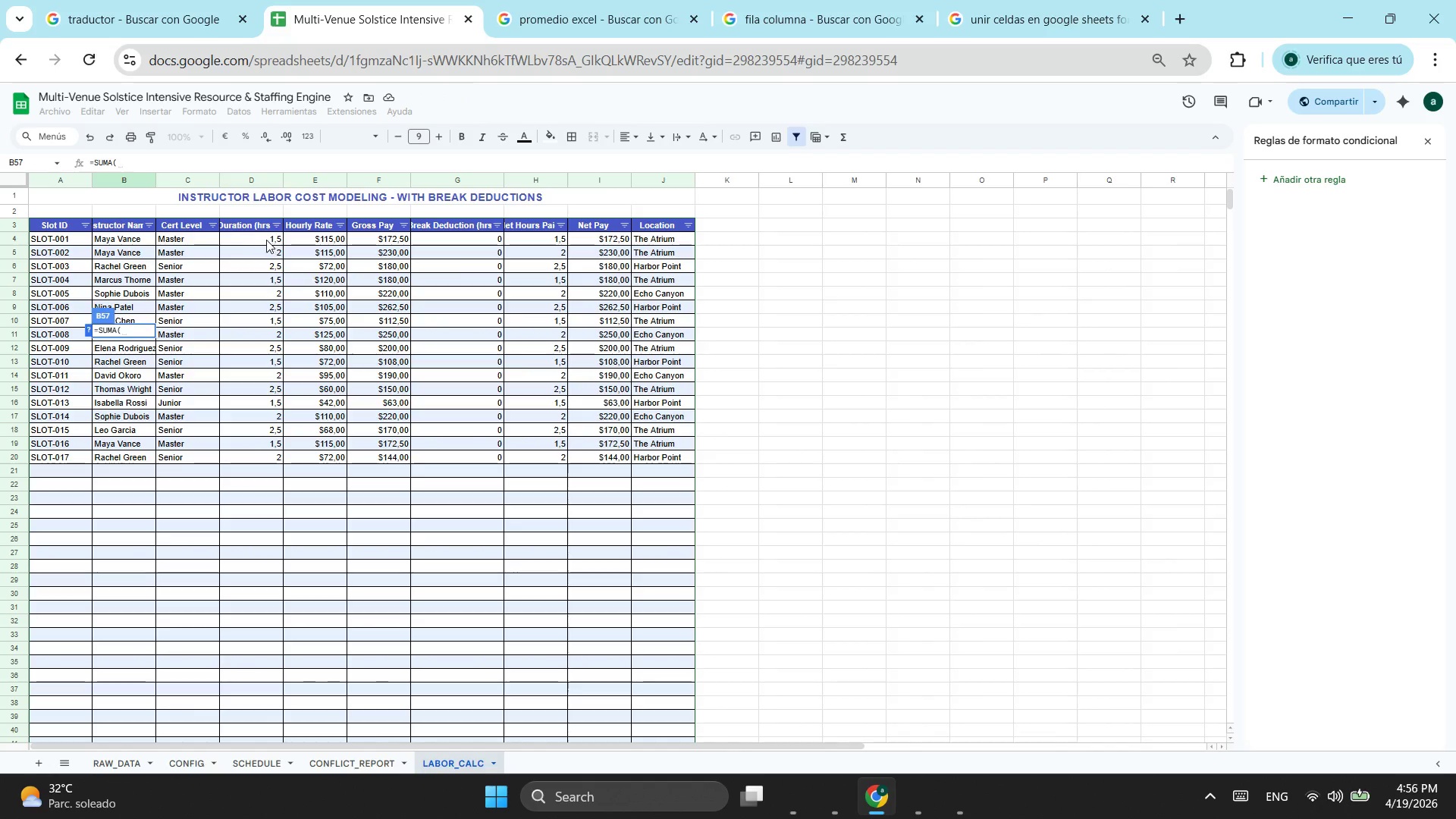 
left_click_drag(start_coordinate=[266, 240], to_coordinate=[259, 434])
 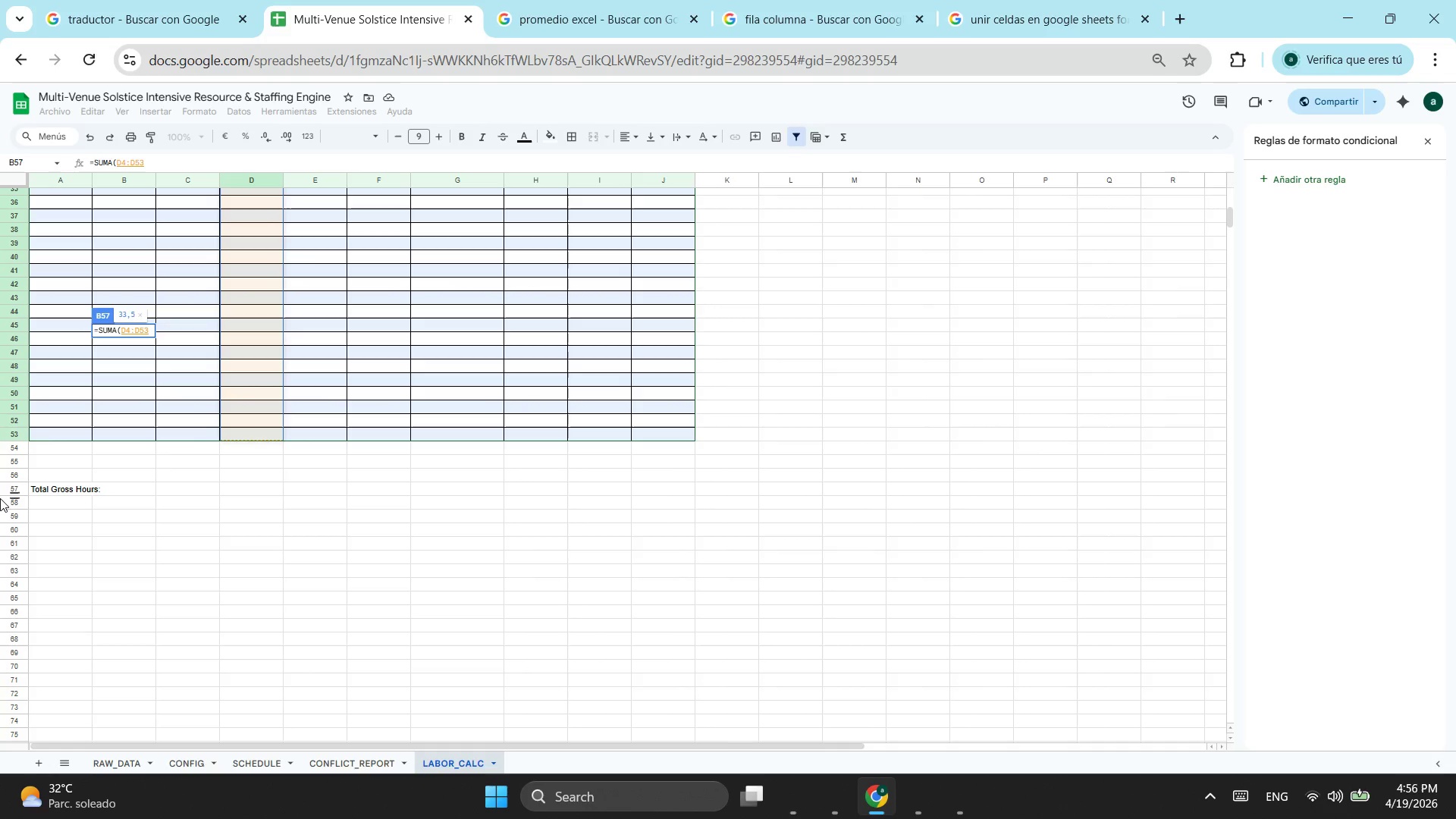 
scroll: coordinate [243, 717], scroll_direction: down, amount: 3.0
 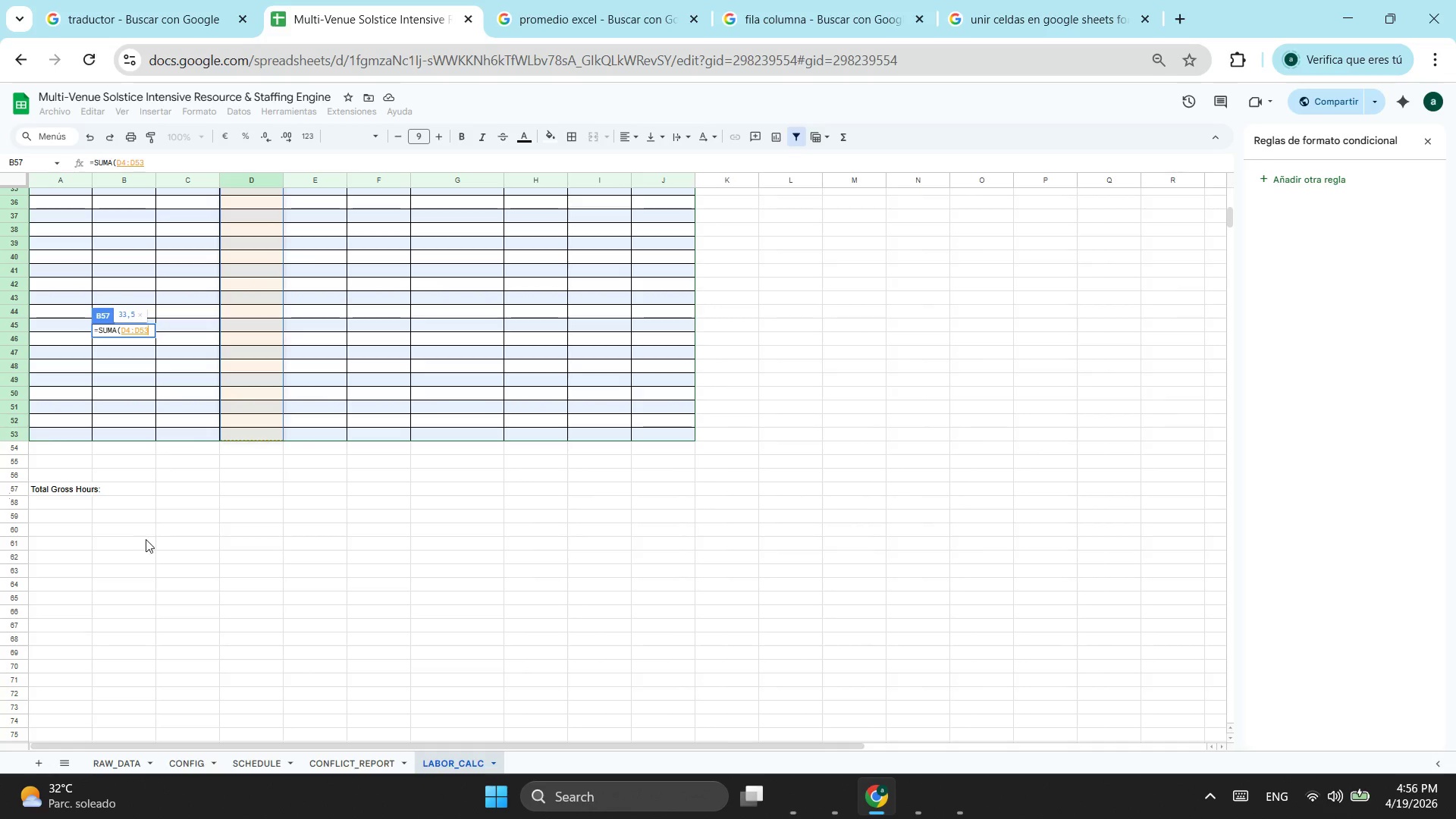 
wait(6.14)
 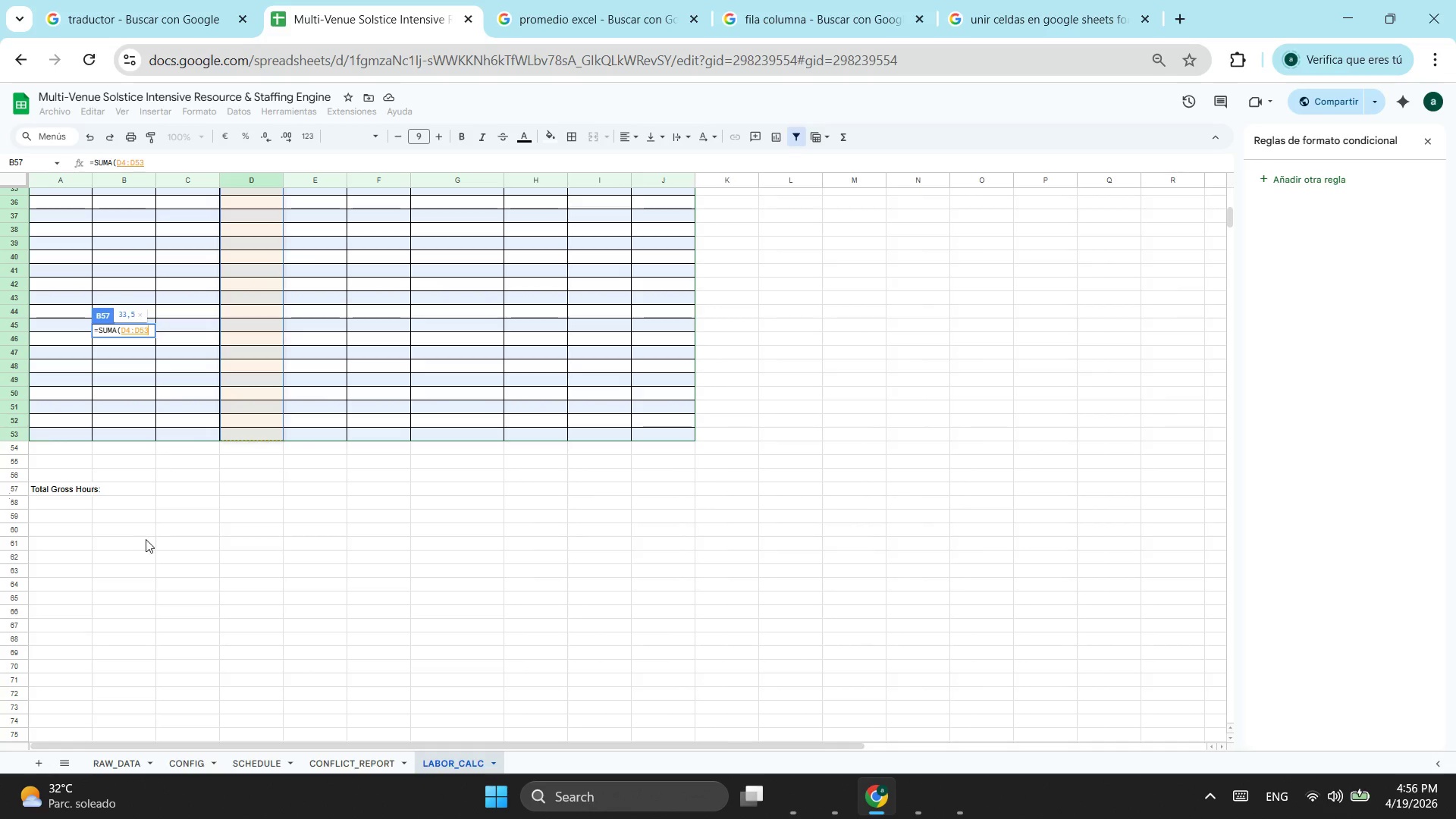 
key(Enter)
 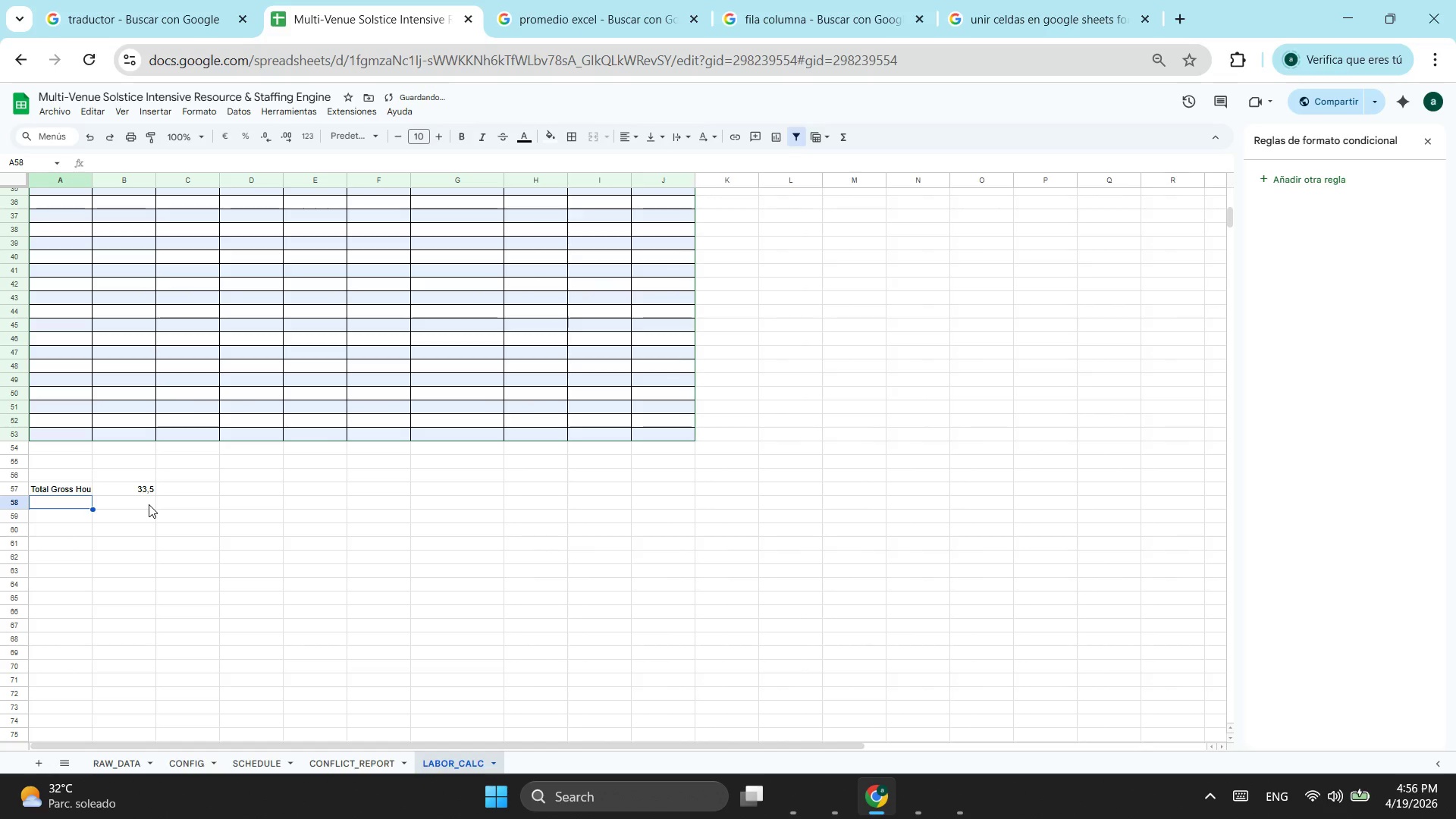 
key(ArrowUp)
 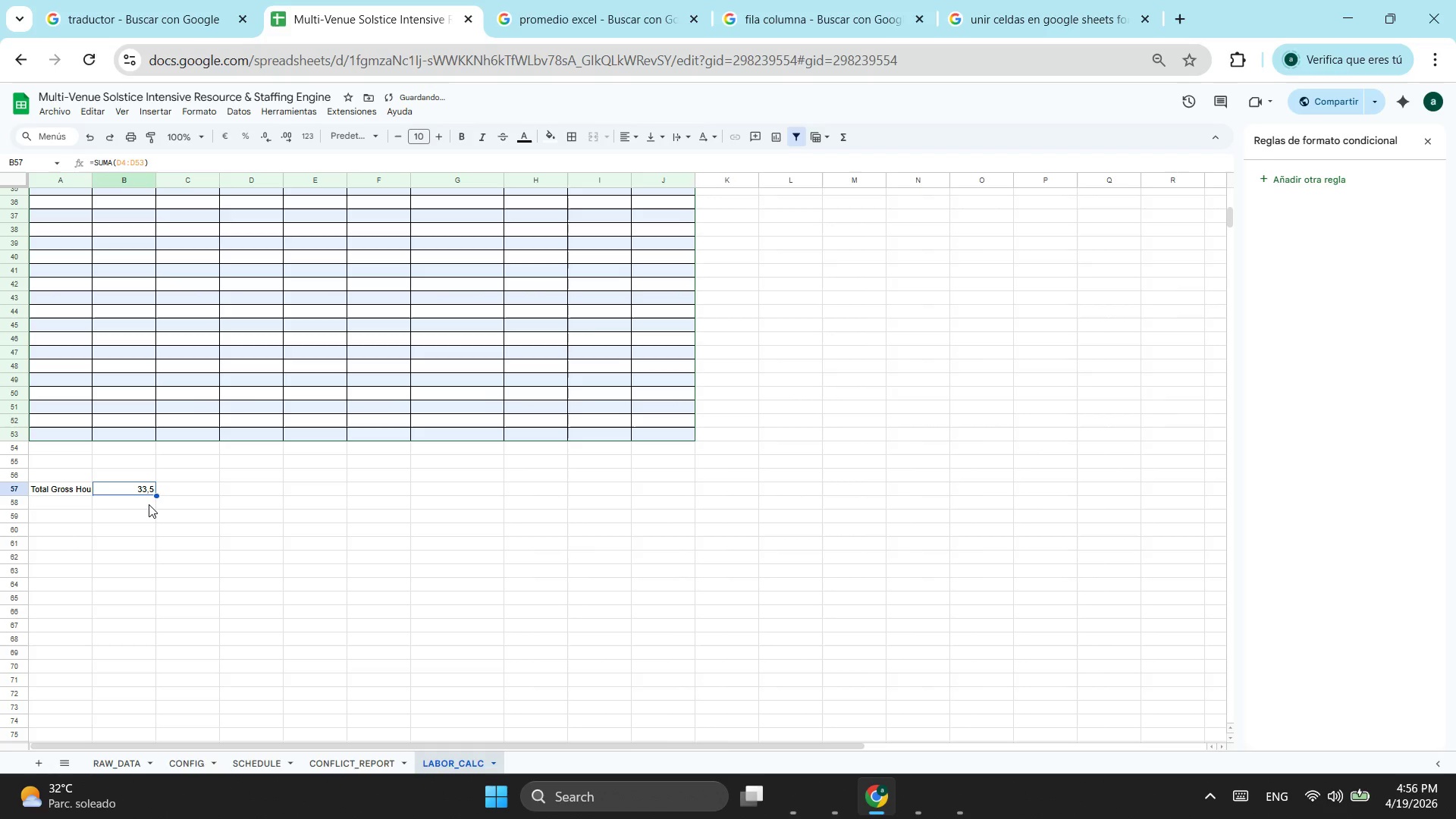 
key(ArrowRight)
 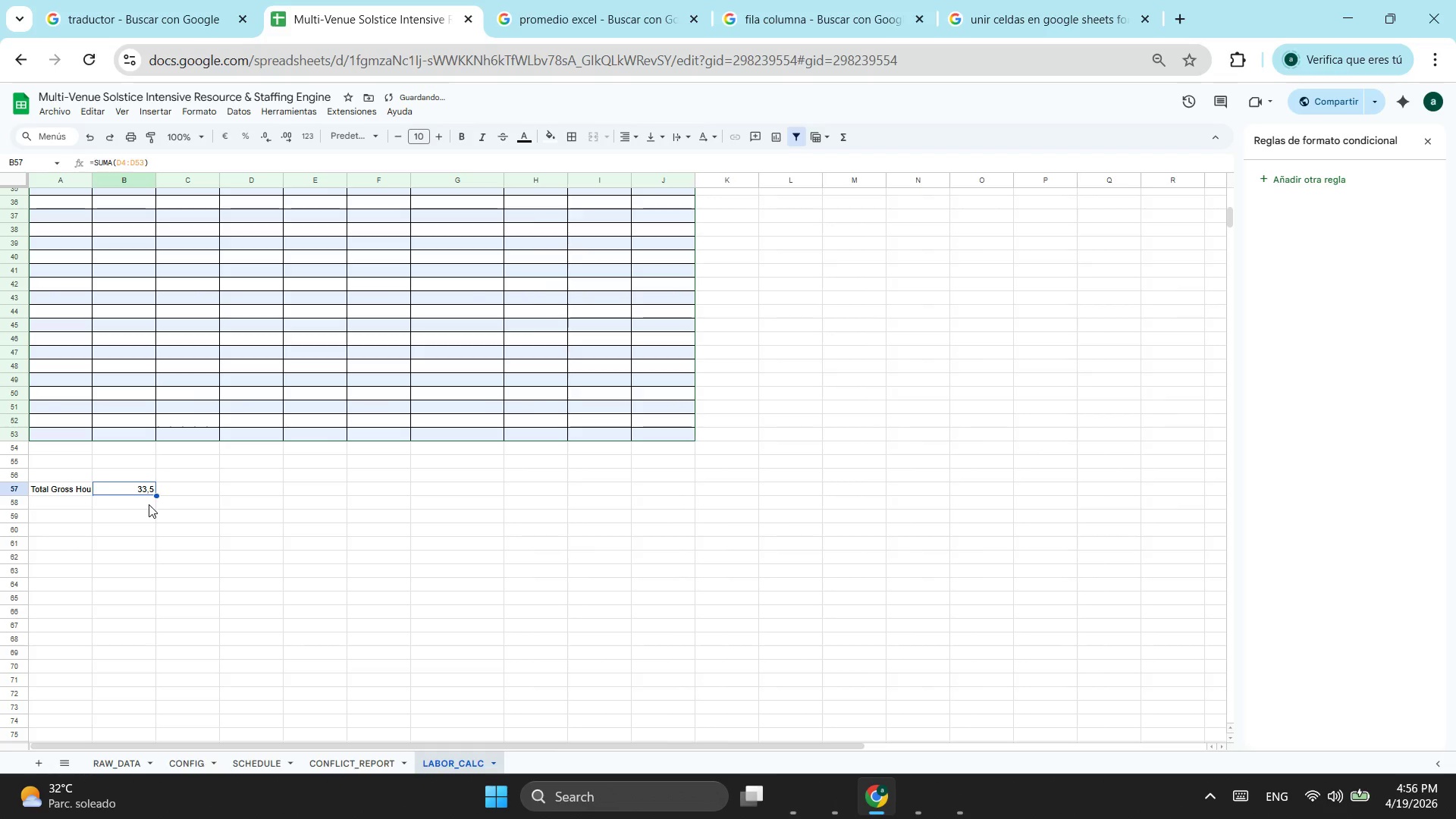 
key(ArrowRight)
 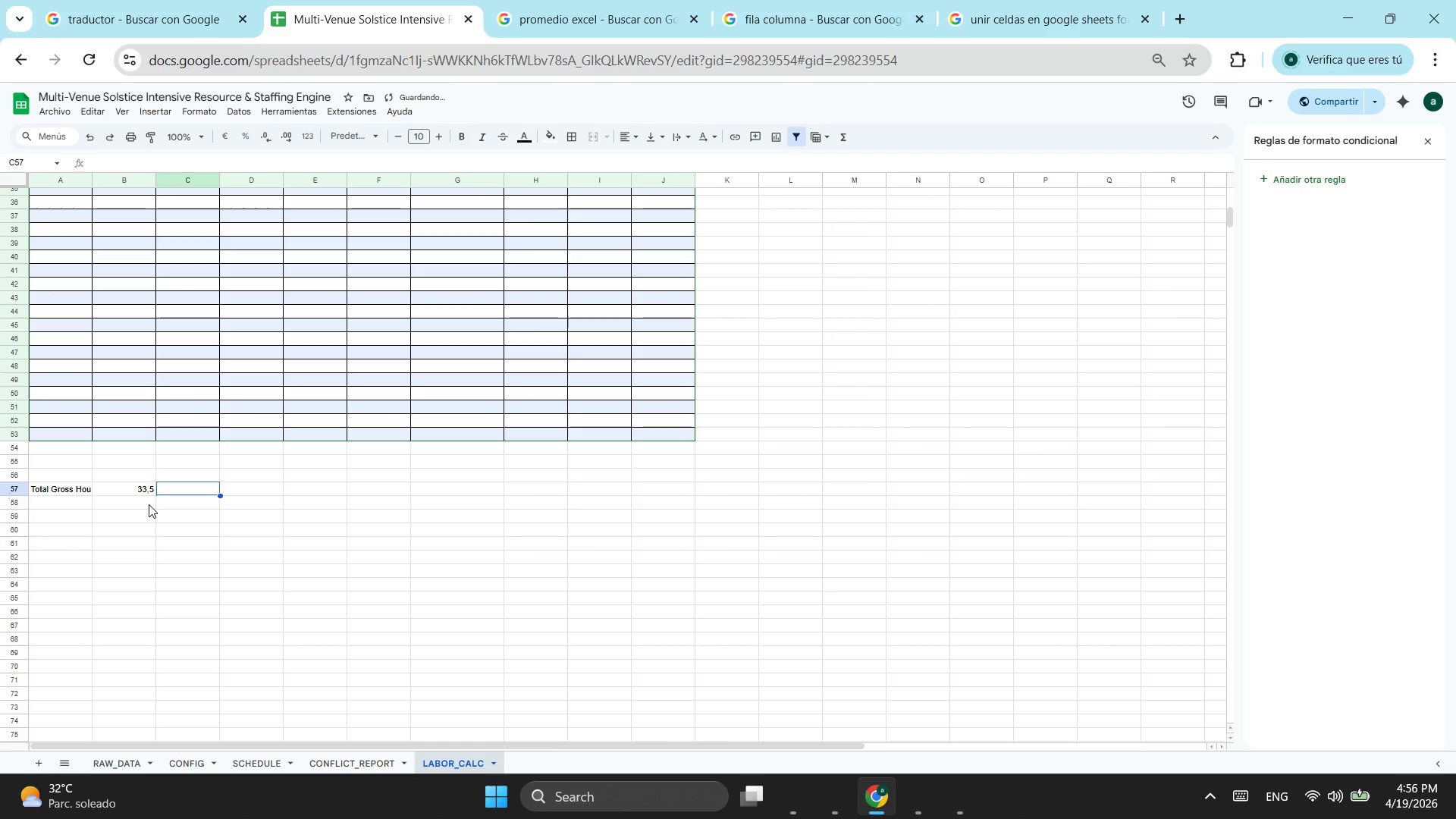 
key(ArrowLeft)
 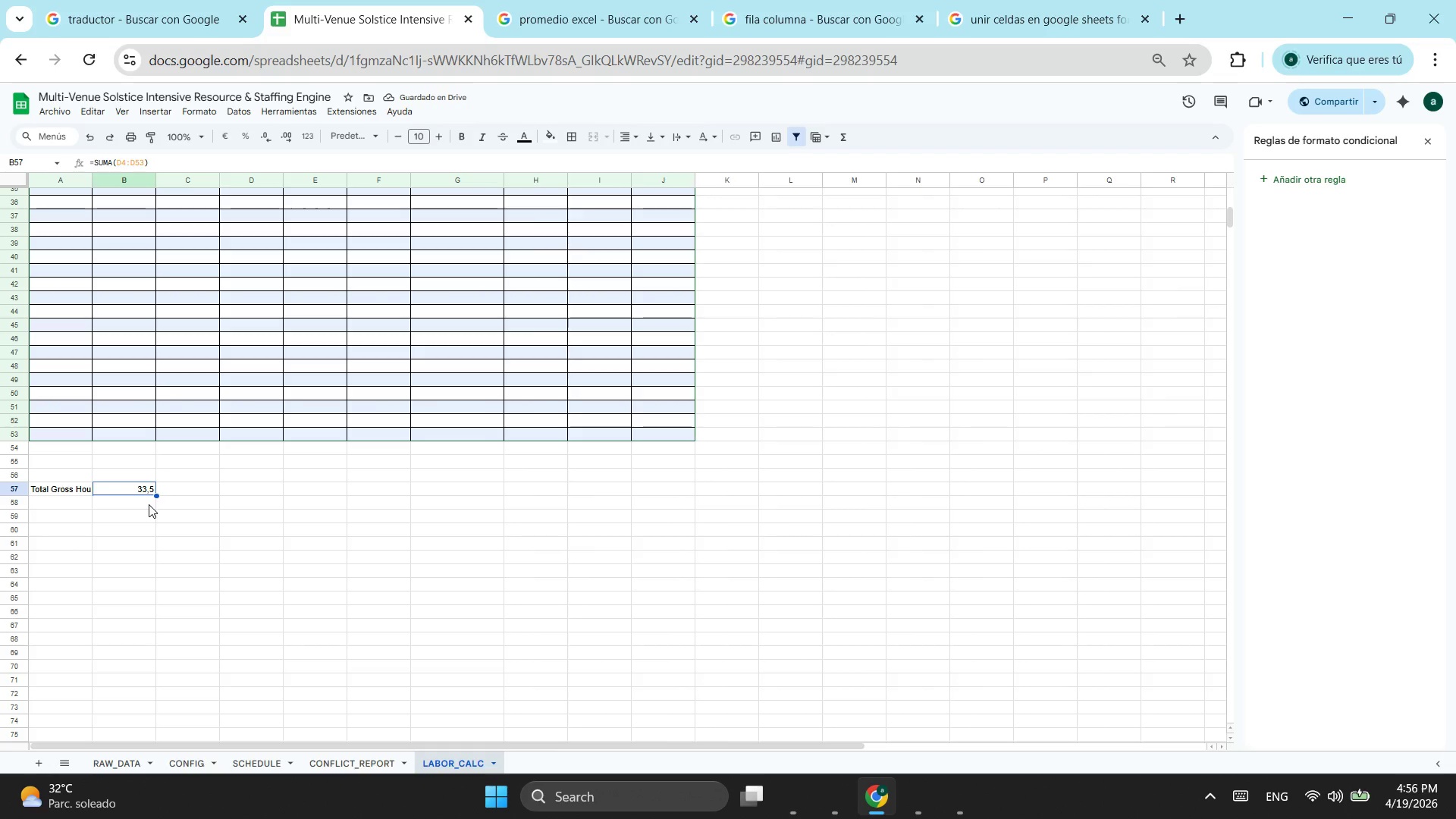 
key(ArrowLeft)
 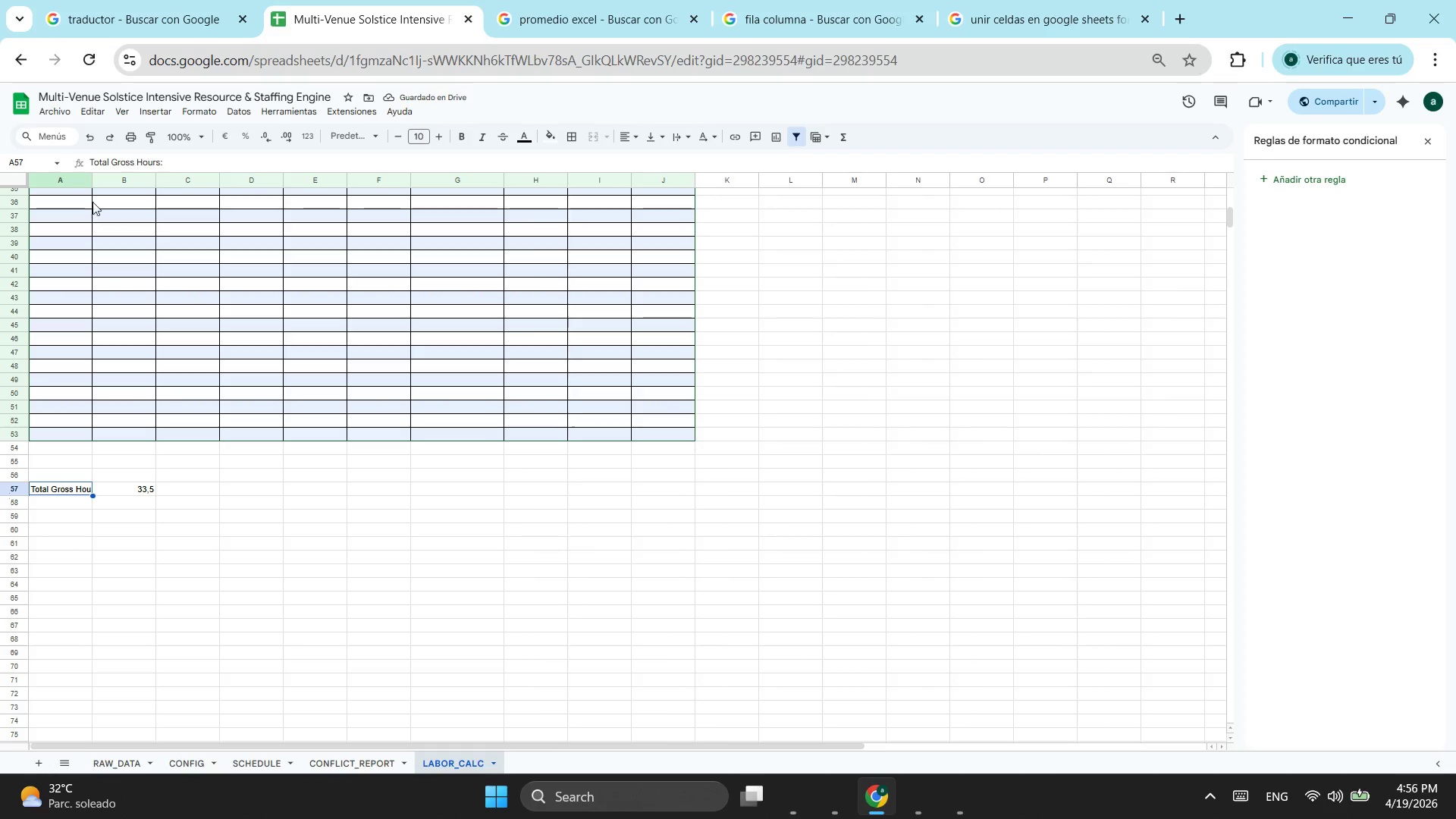 
left_click_drag(start_coordinate=[91, 181], to_coordinate=[111, 181])
 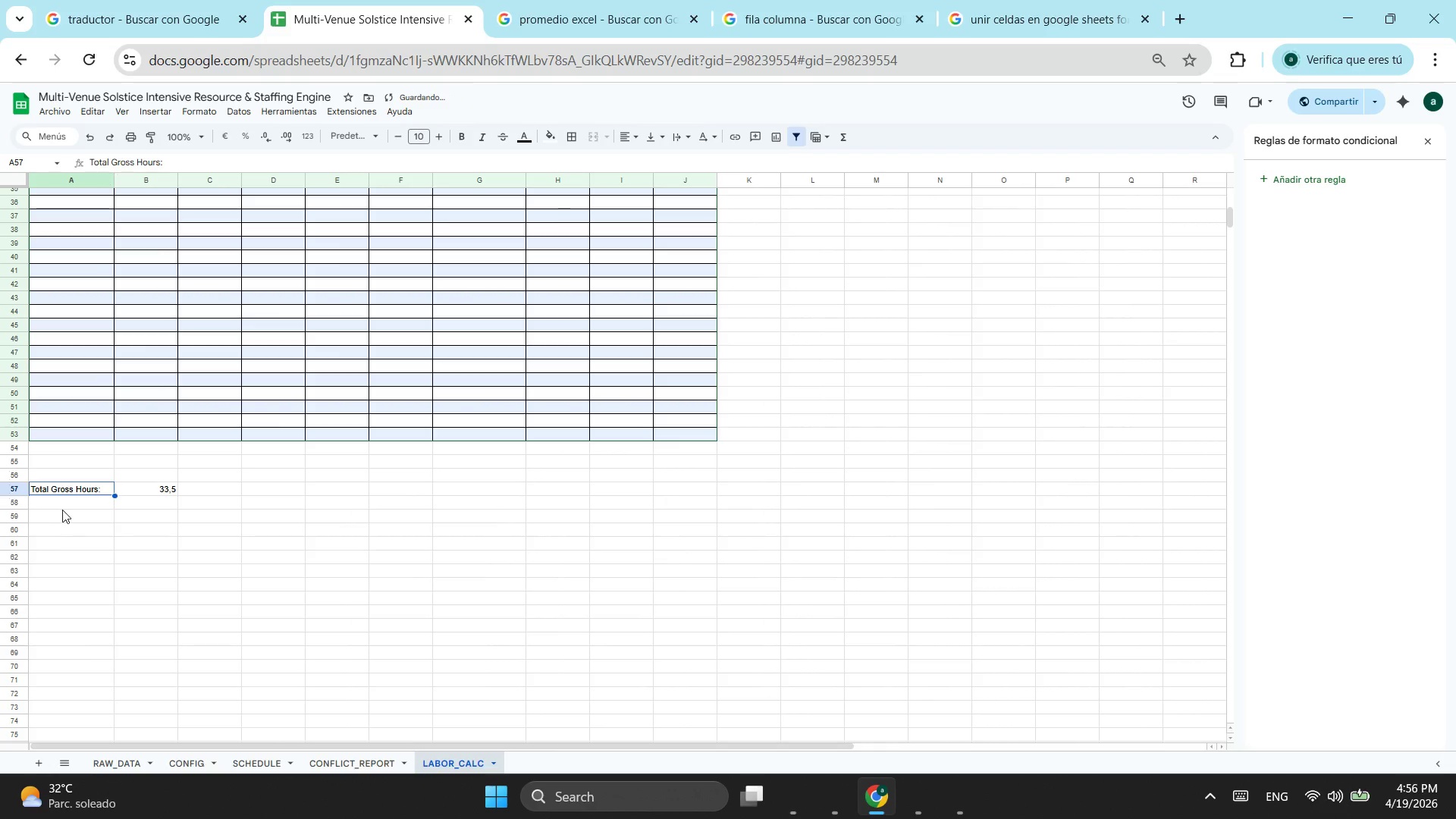 
left_click([63, 506])
 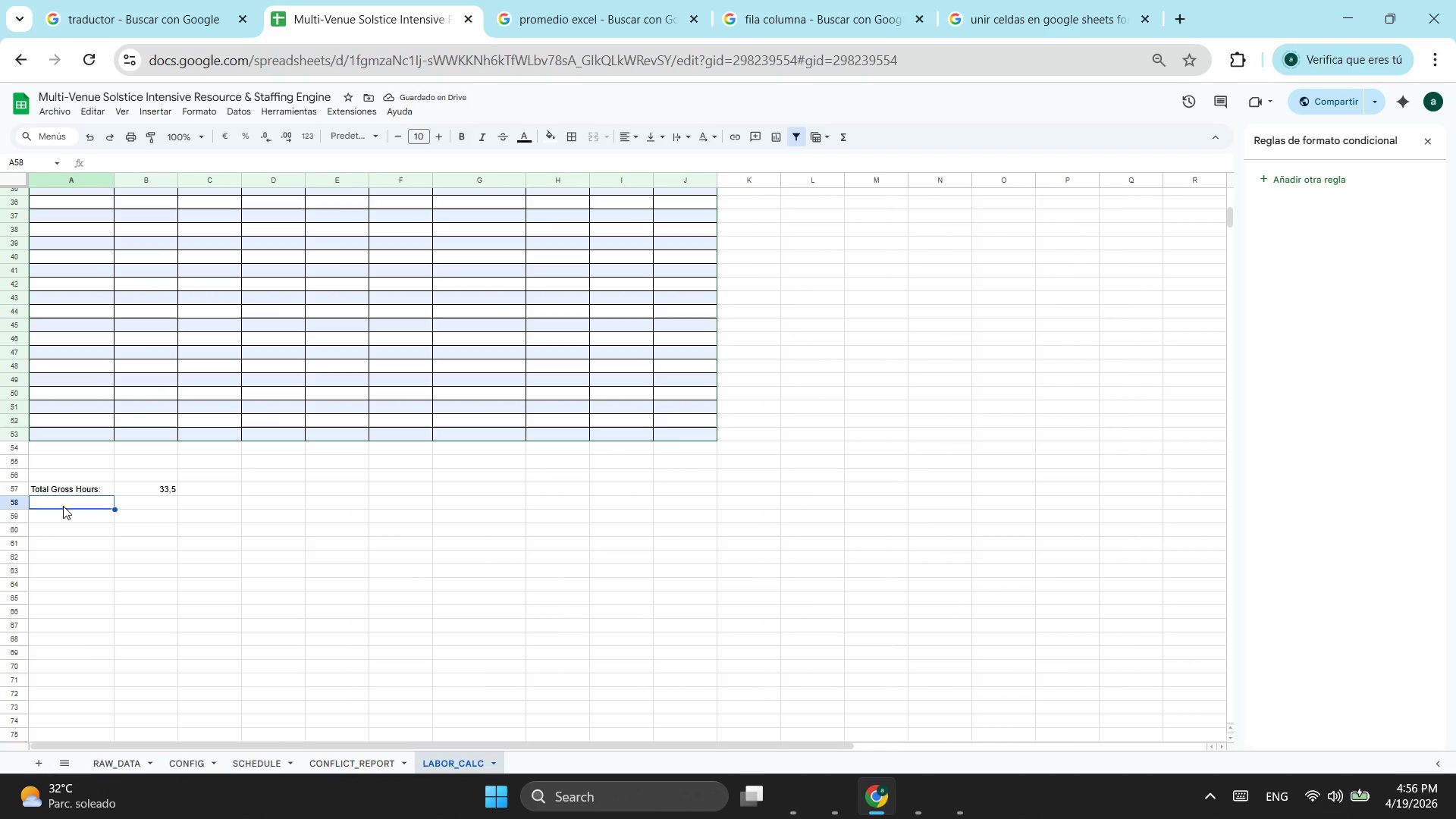 
type(Tt)
key(Backspace)
type(ta)
key(Backspace)
key(Backspace)
type(otal bre)
key(Backspace)
key(Backspace)
key(Backspace)
type(Break Hours:)
key(Tab)
type(=suma)
key(Tab)
 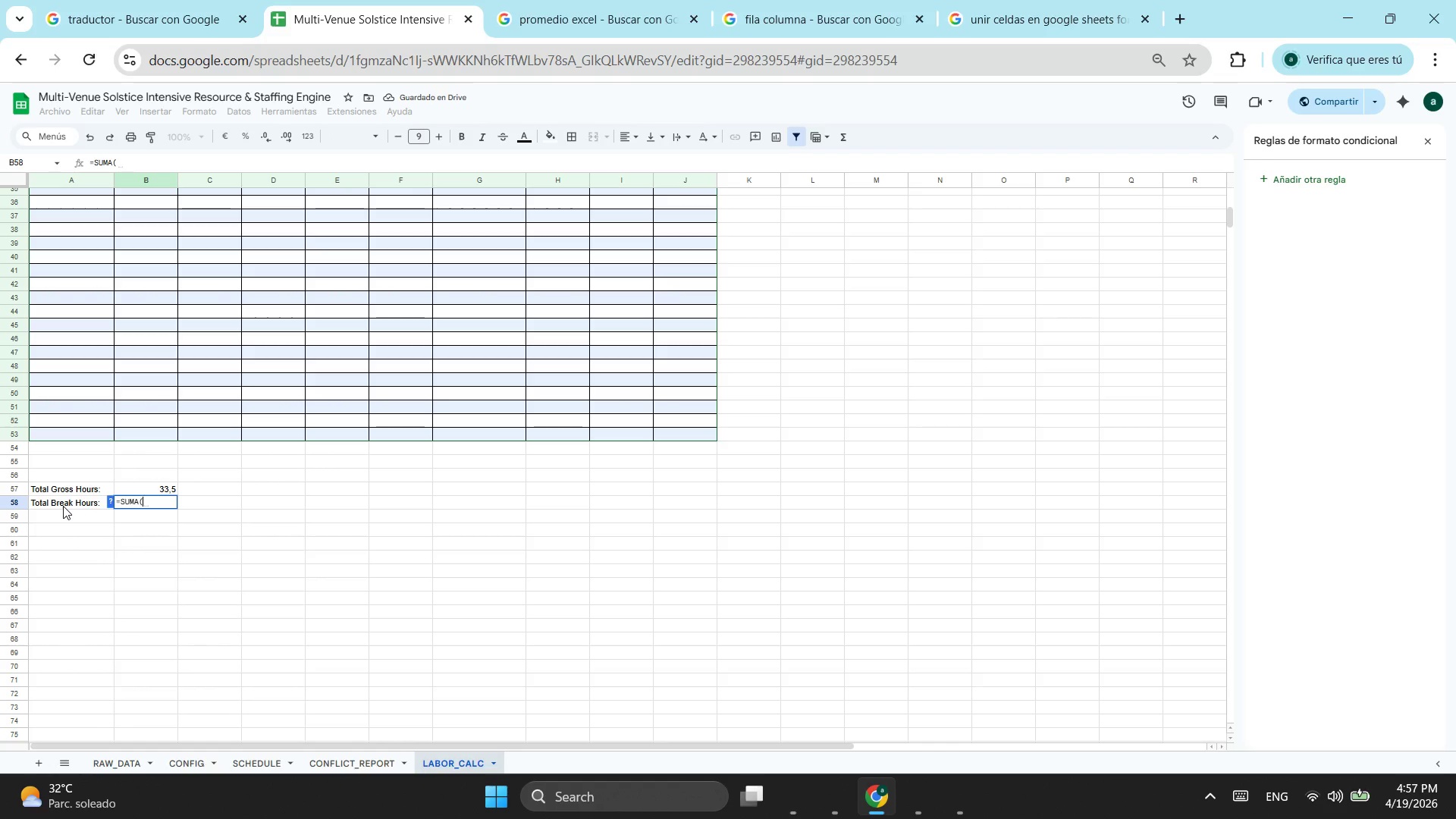 
scroll: coordinate [345, 259], scroll_direction: up, amount: 3.0
 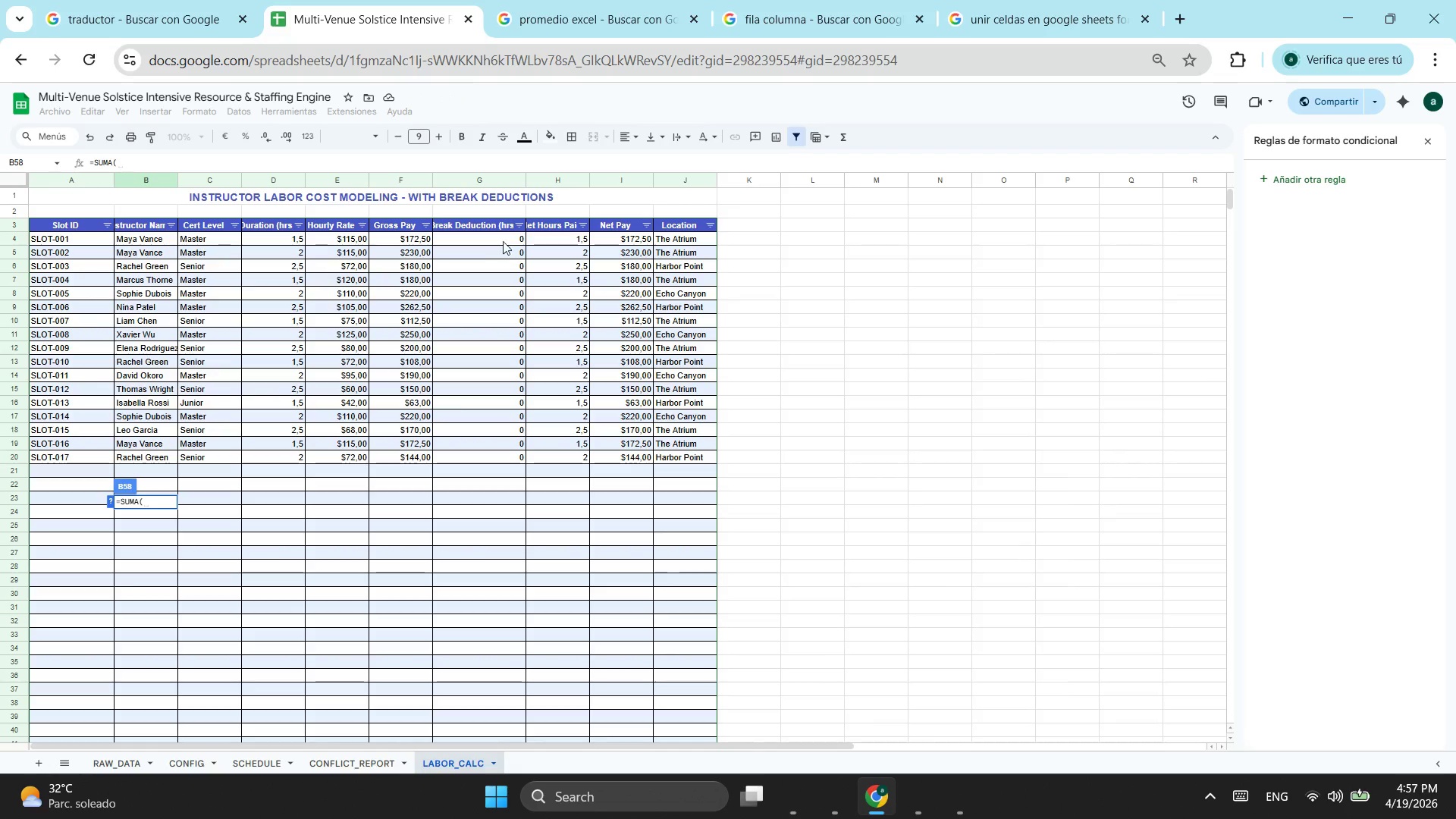 
left_click_drag(start_coordinate=[504, 237], to_coordinate=[471, 596])
 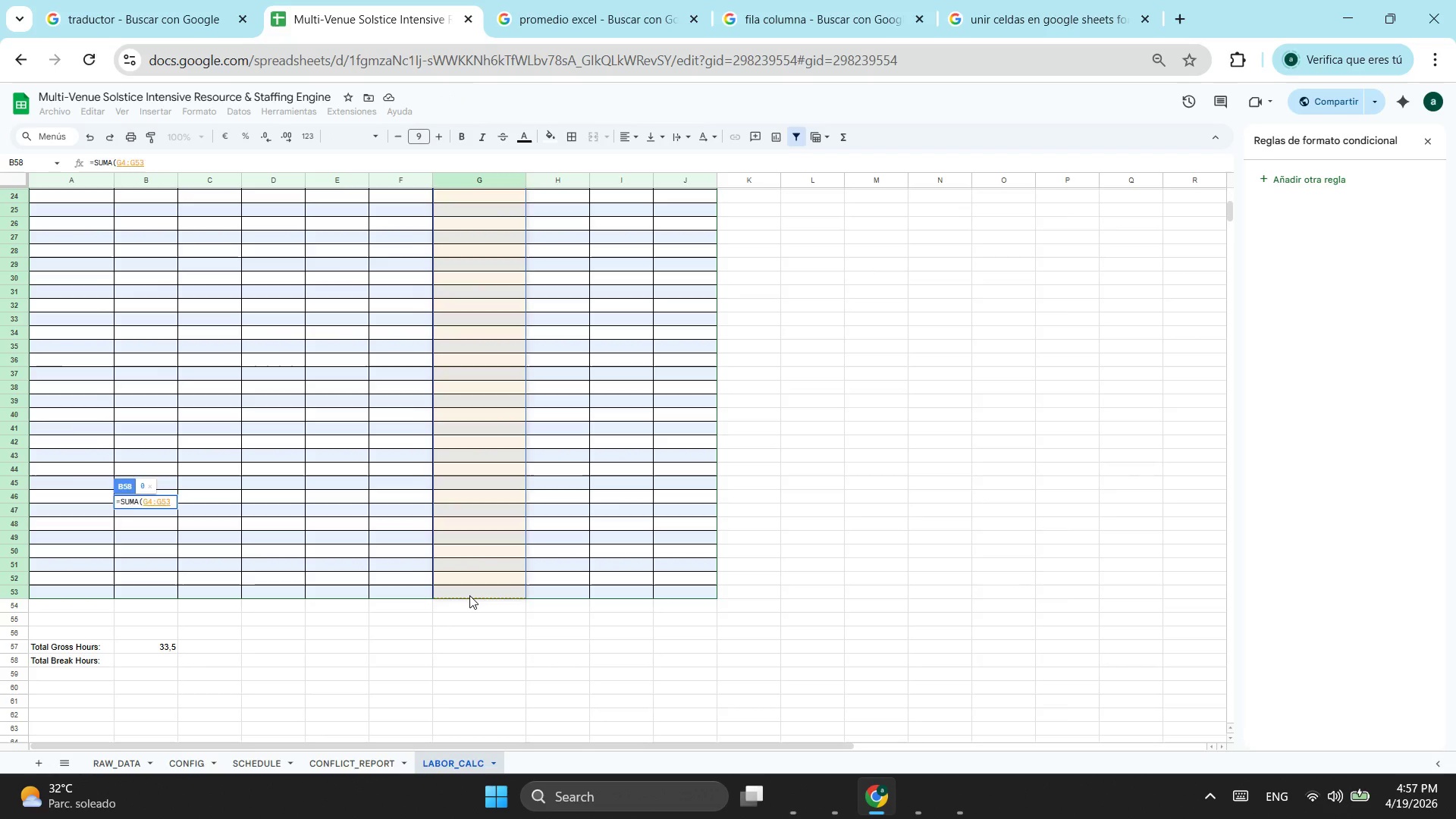 
scroll: coordinate [497, 555], scroll_direction: down, amount: 2.0
 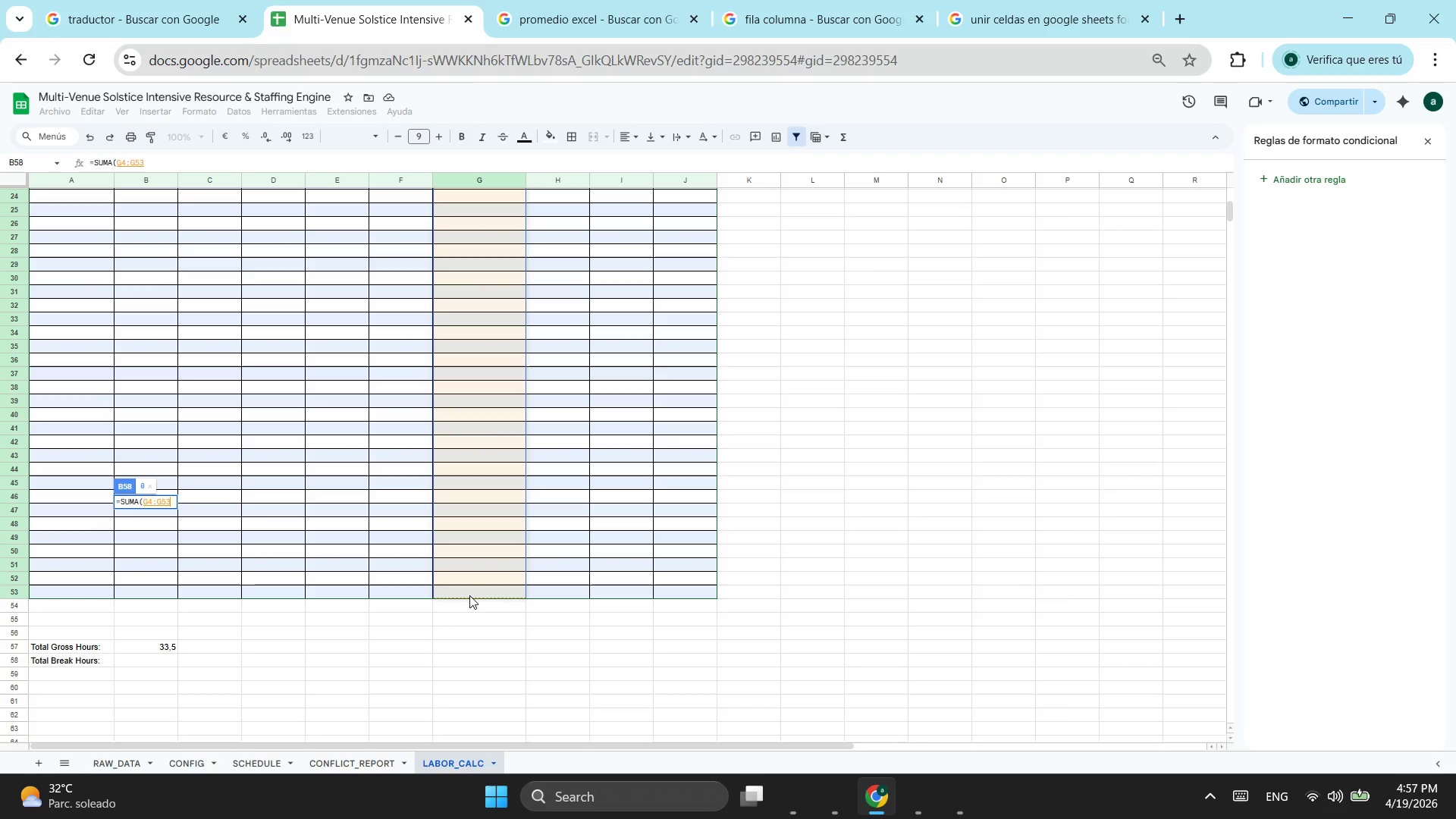 
key(Enter)
 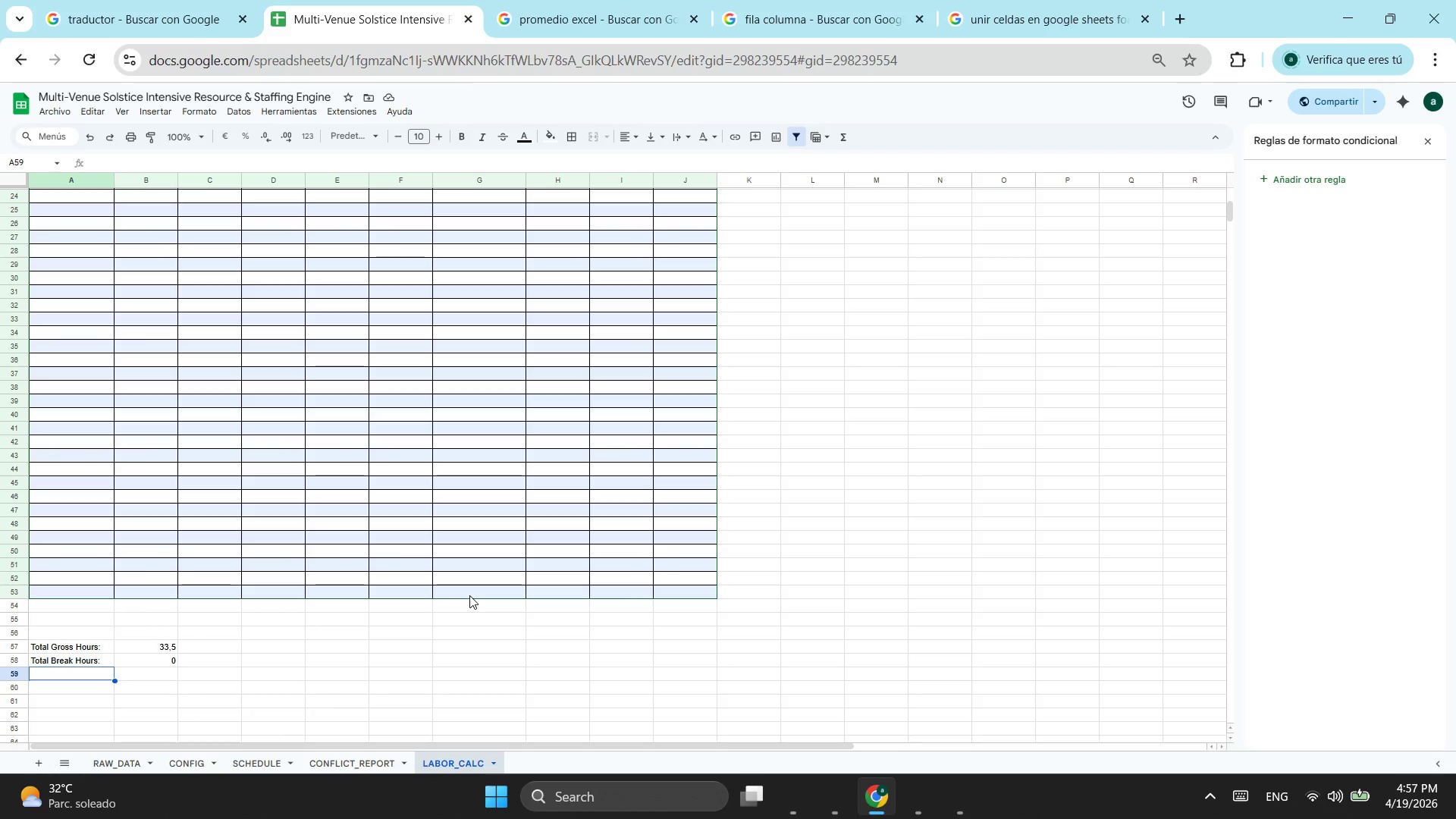 
wait(27.86)
 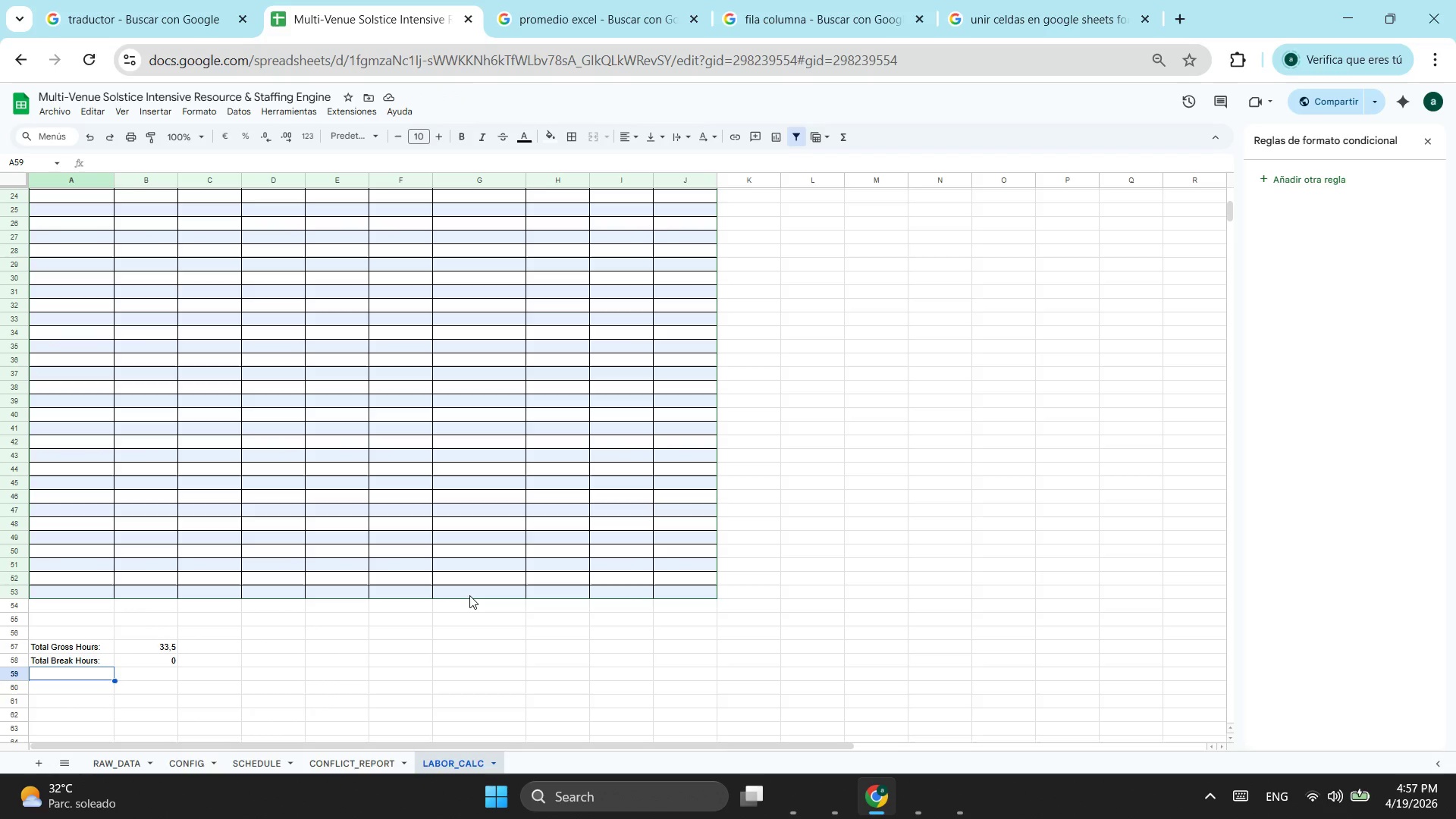 
type(Total ne)
key(Backspace)
key(Backspace)
type(NE)
key(Backspace)
type(et Paid Hours:)
key(Tab)
type(=su)
key(Tab)
 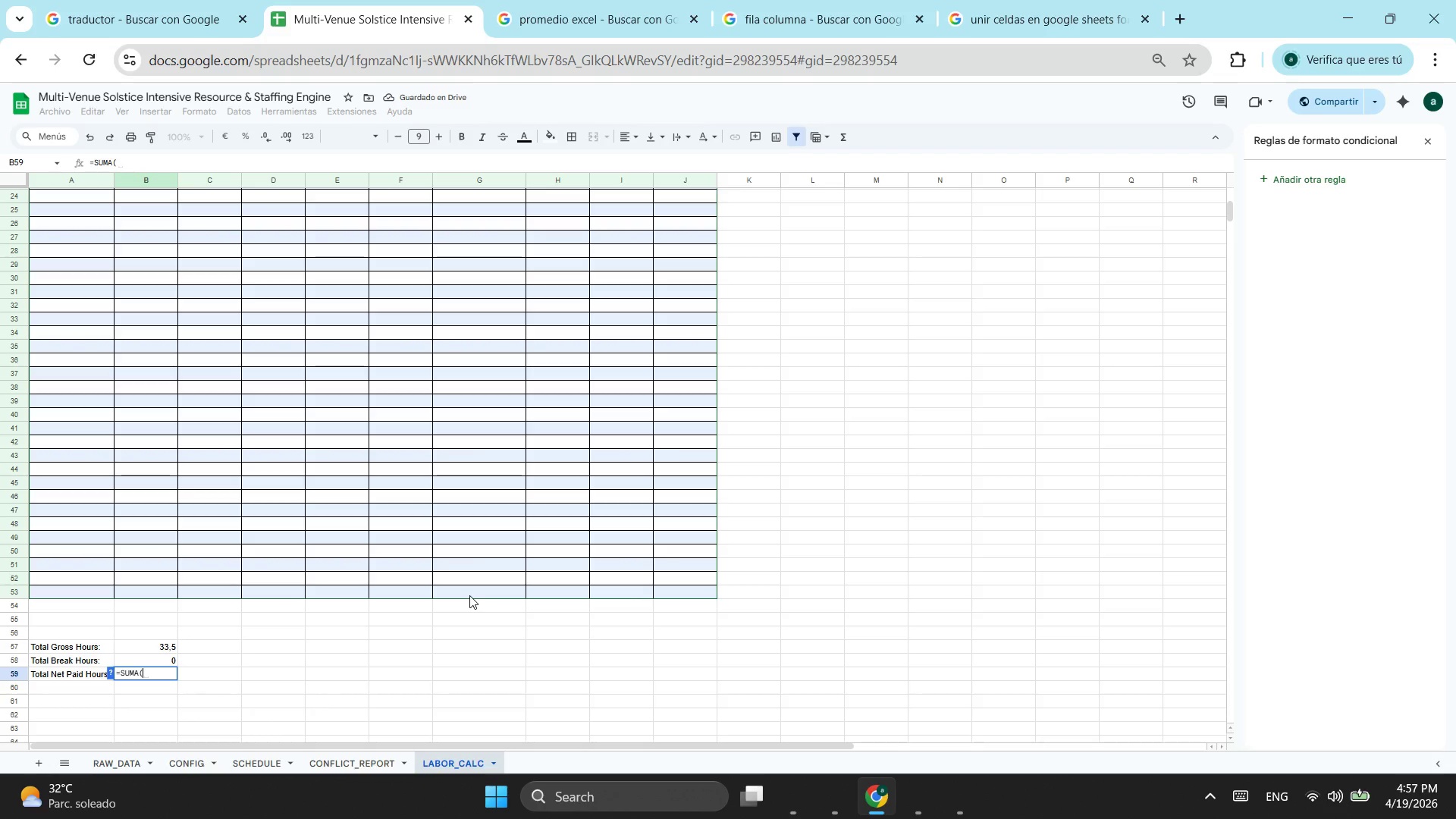 
left_click_drag(start_coordinate=[536, 590], to_coordinate=[565, 246])
 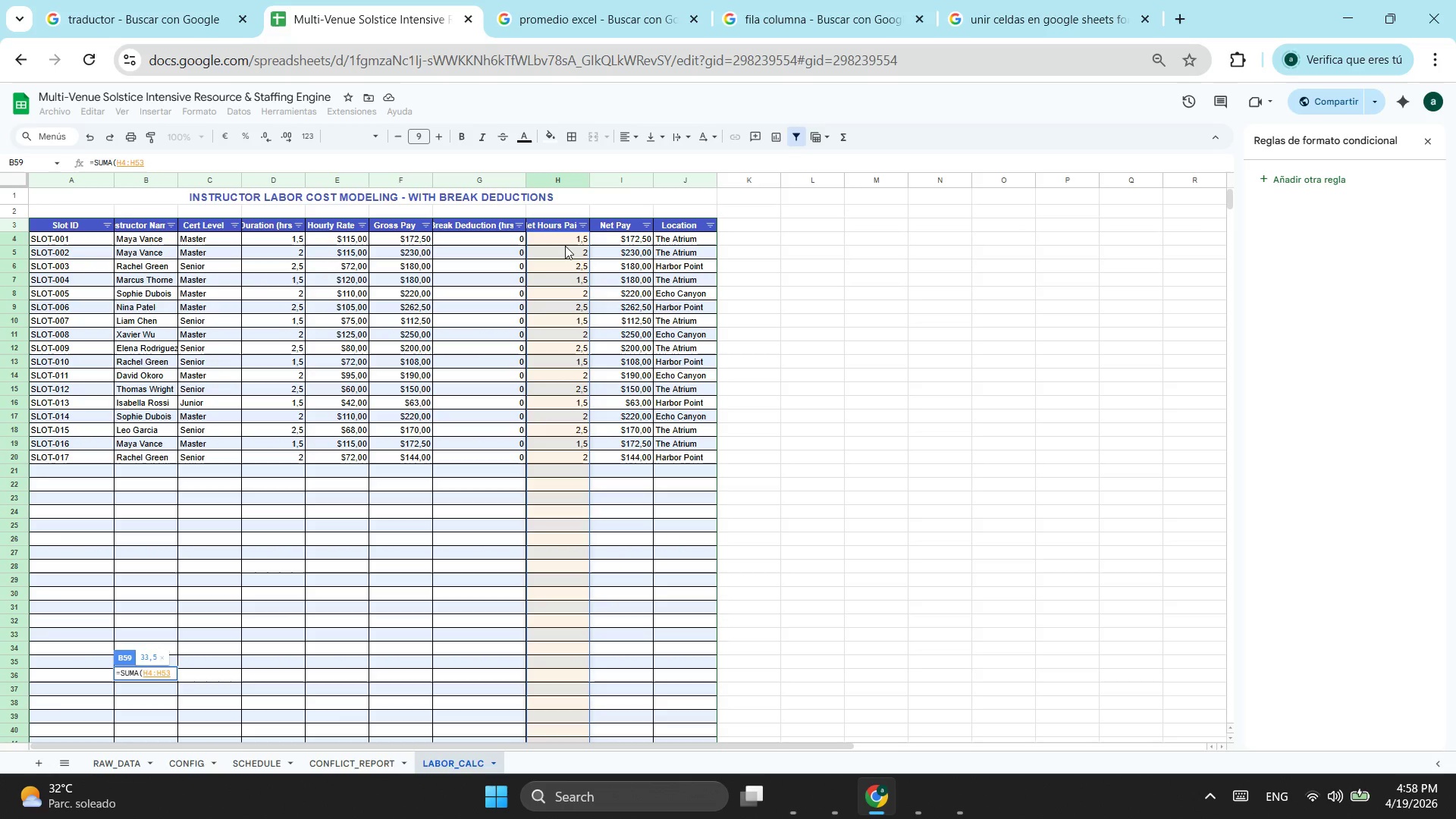 
scroll: coordinate [570, 265], scroll_direction: up, amount: 4.0
 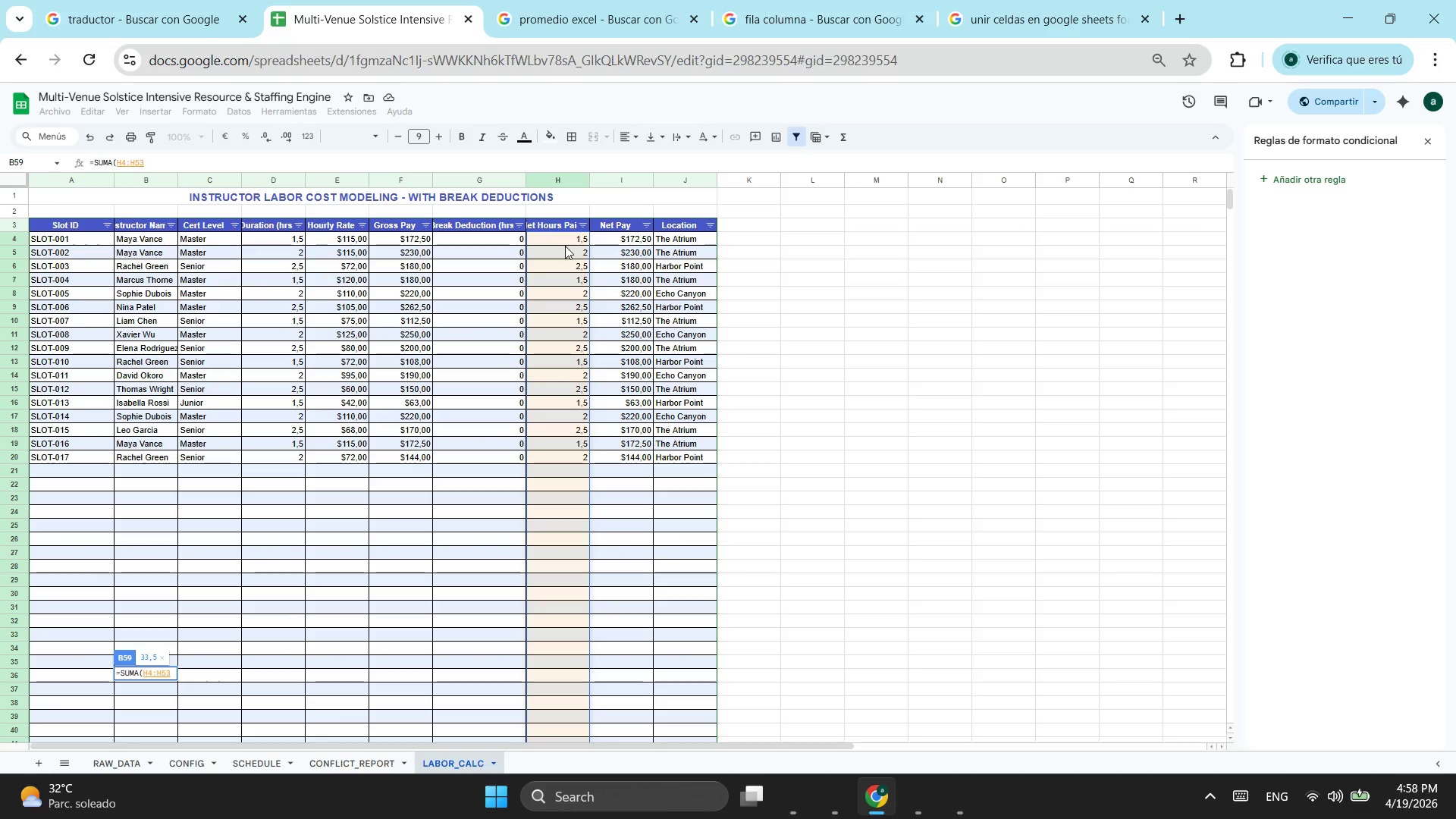 
key(Enter)
 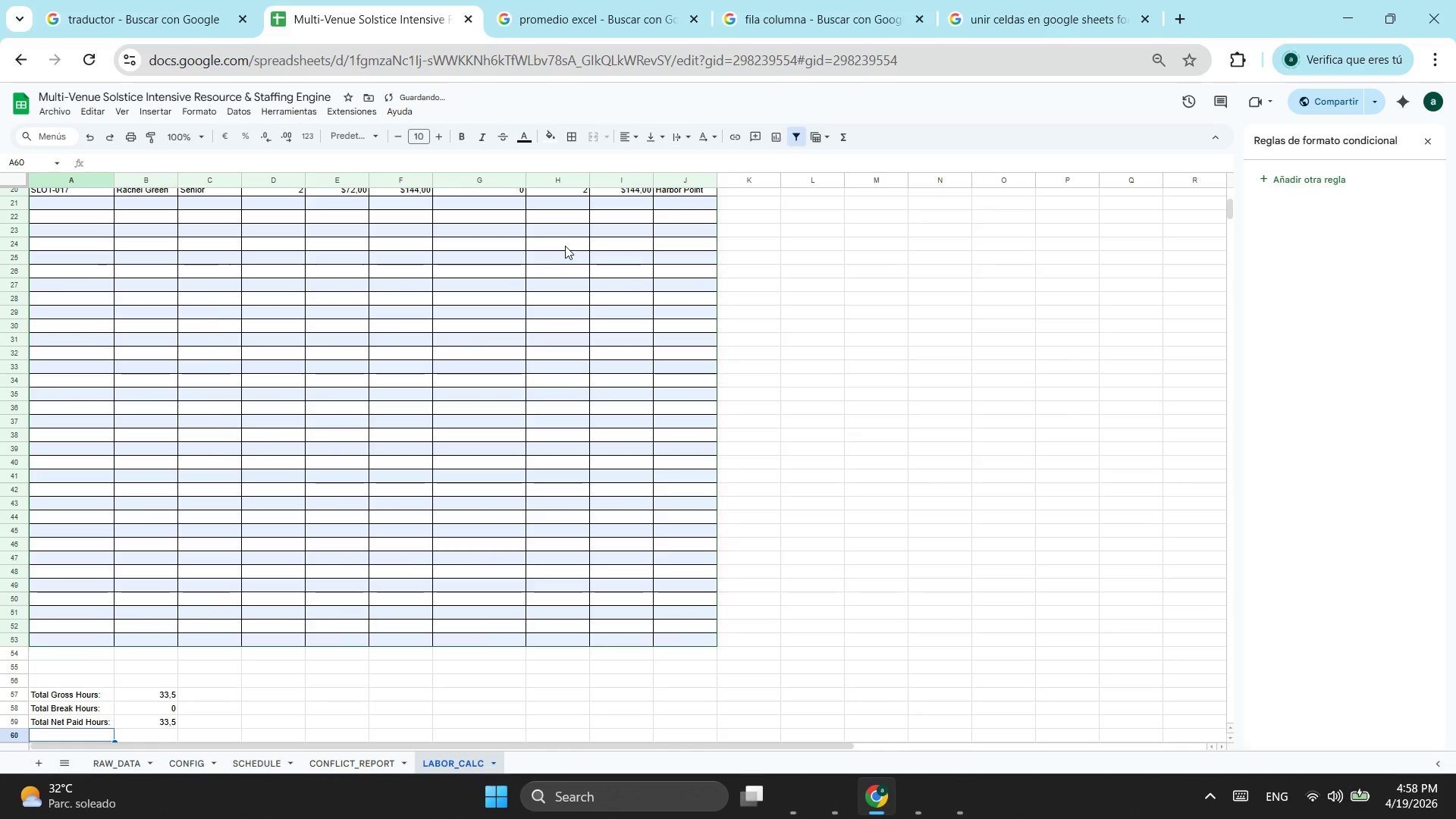 
scroll: coordinate [565, 246], scroll_direction: down, amount: 2.0
 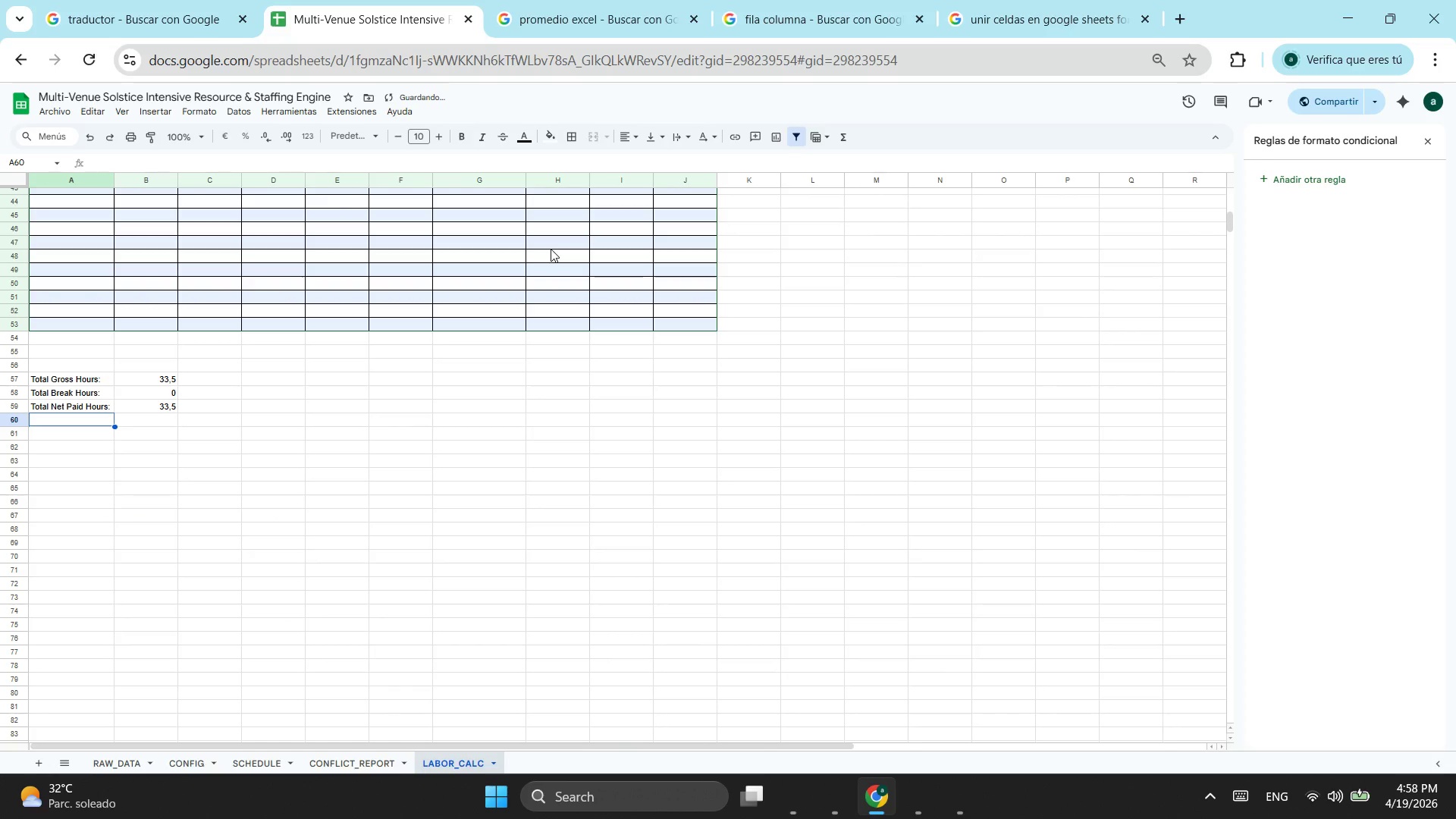 
type(Total Labor Cost:)
key(Tab)
type(suma=sum)
key(Tab)
 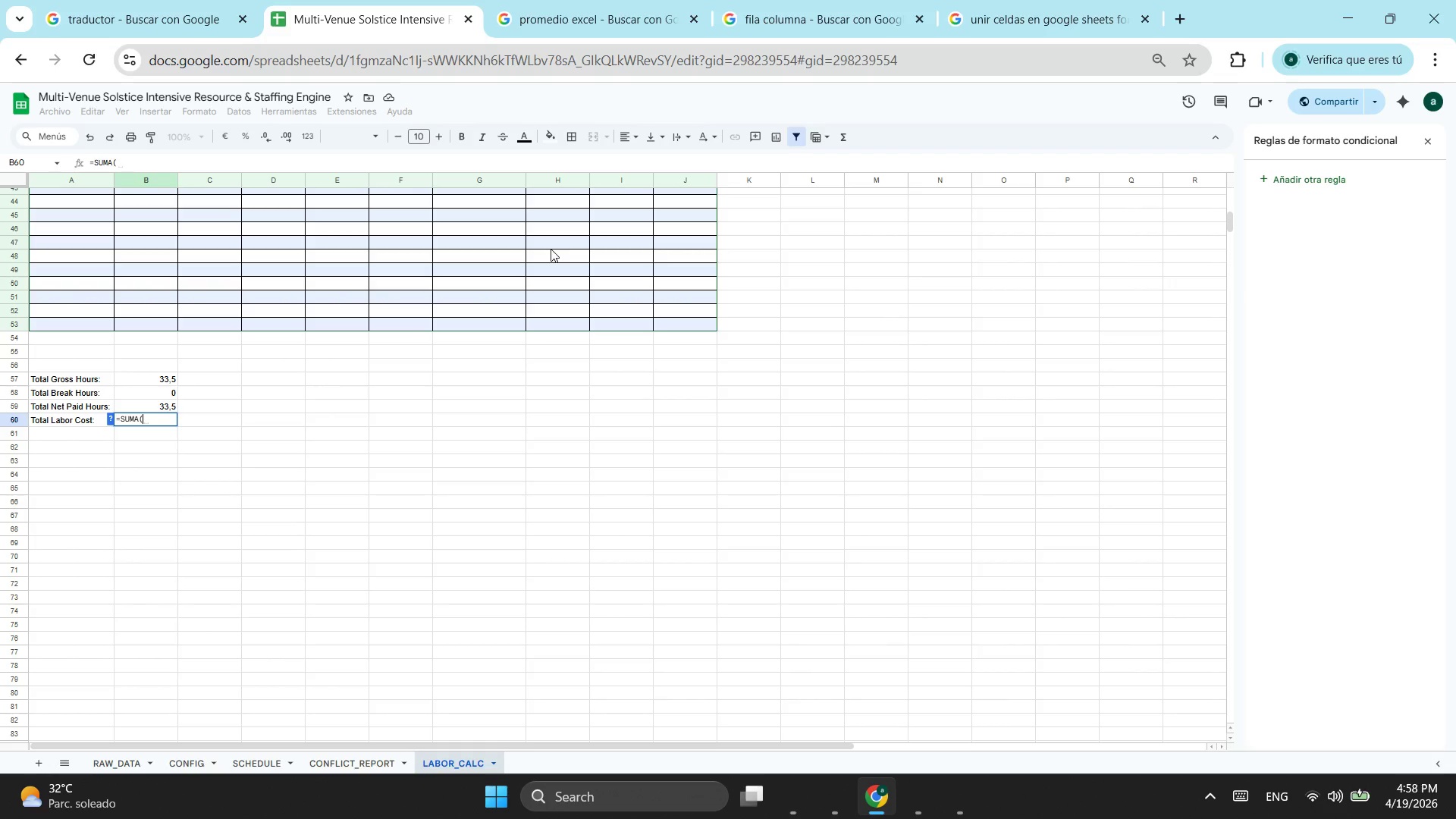 
 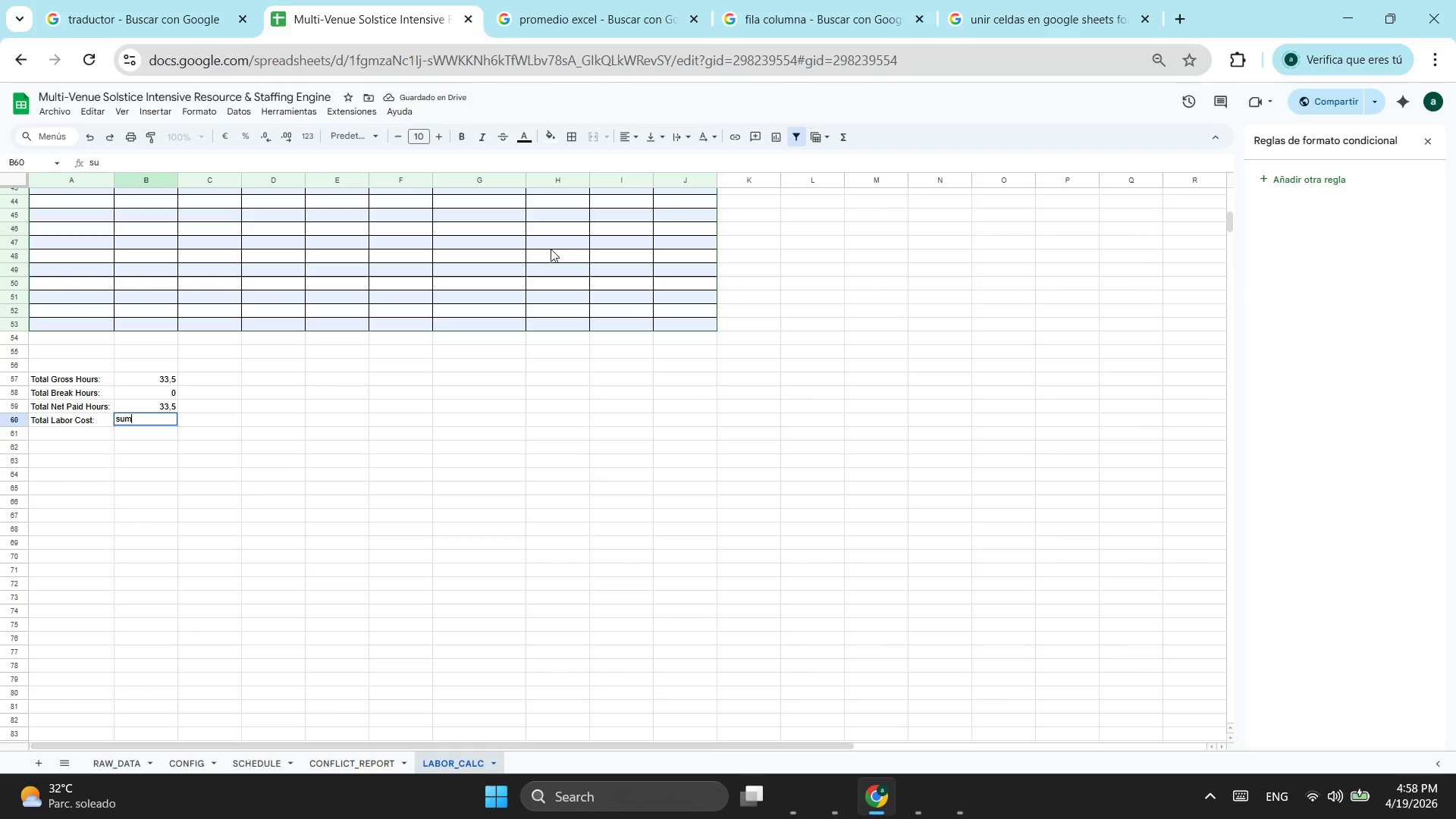 
hold_key(key=Backspace, duration=0.88)
 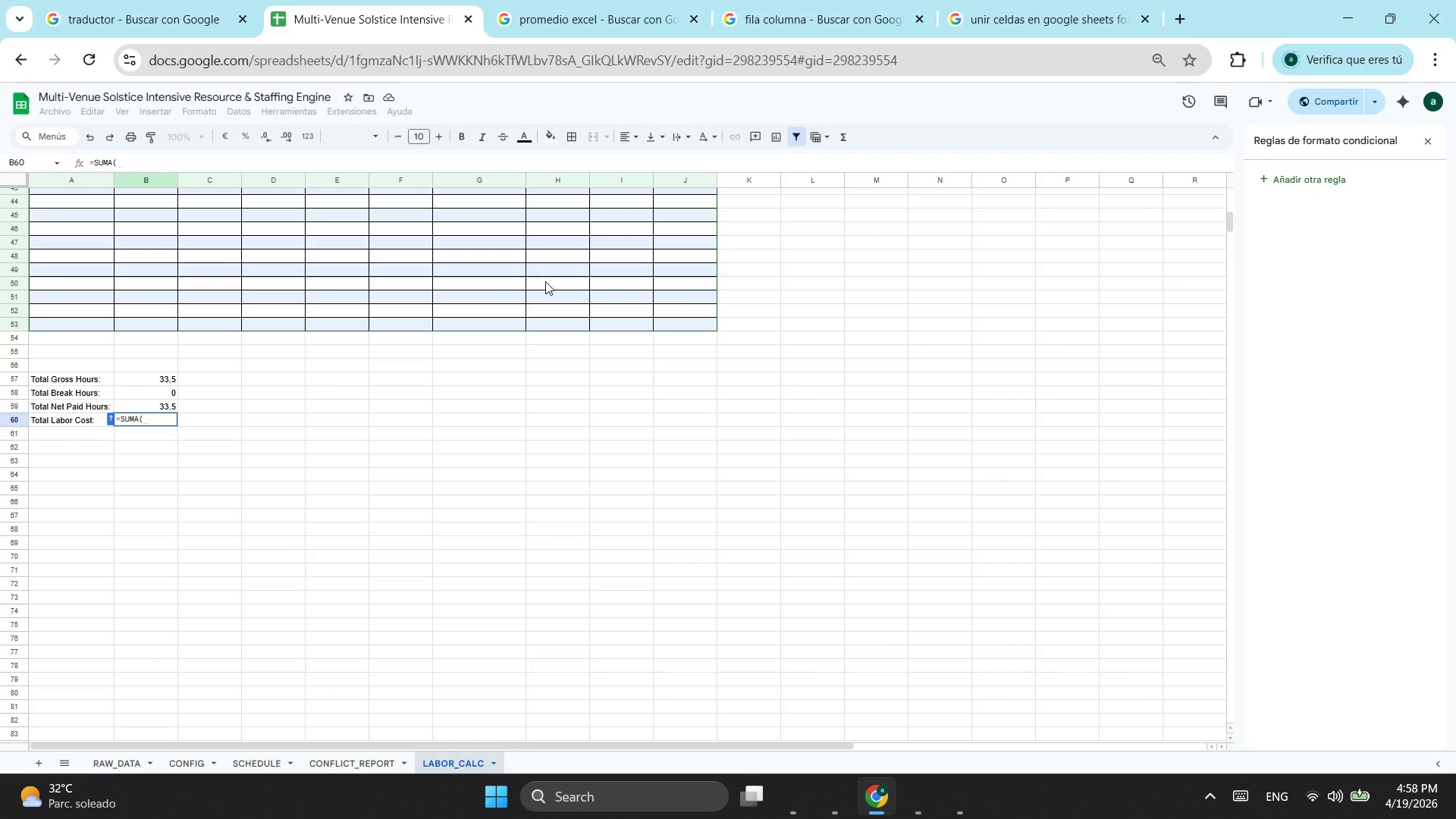 
scroll: coordinate [686, 252], scroll_direction: up, amount: 8.0
 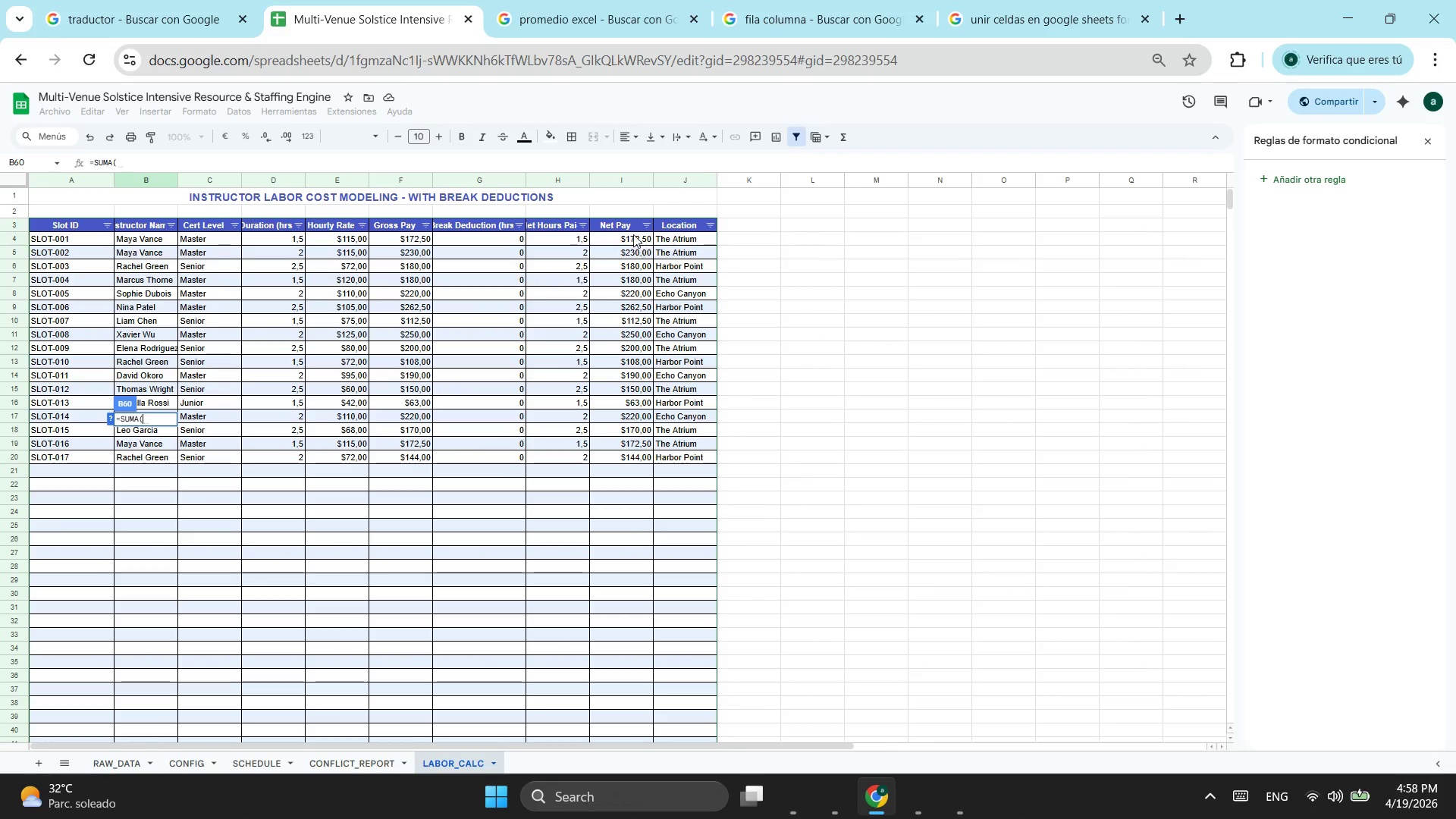 
left_click_drag(start_coordinate=[633, 234], to_coordinate=[615, 594])
 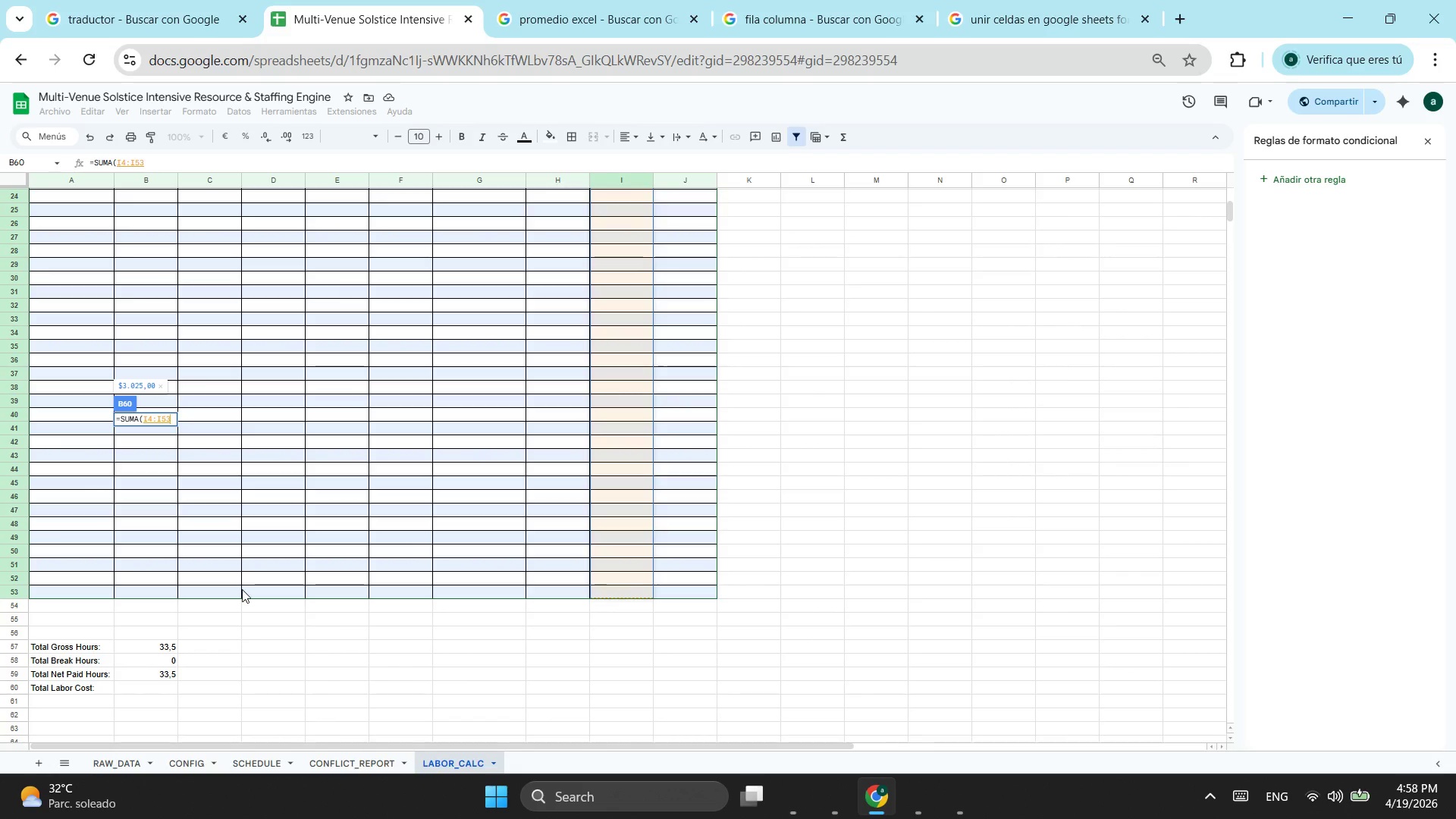 
scroll: coordinate [586, 590], scroll_direction: down, amount: 2.0
 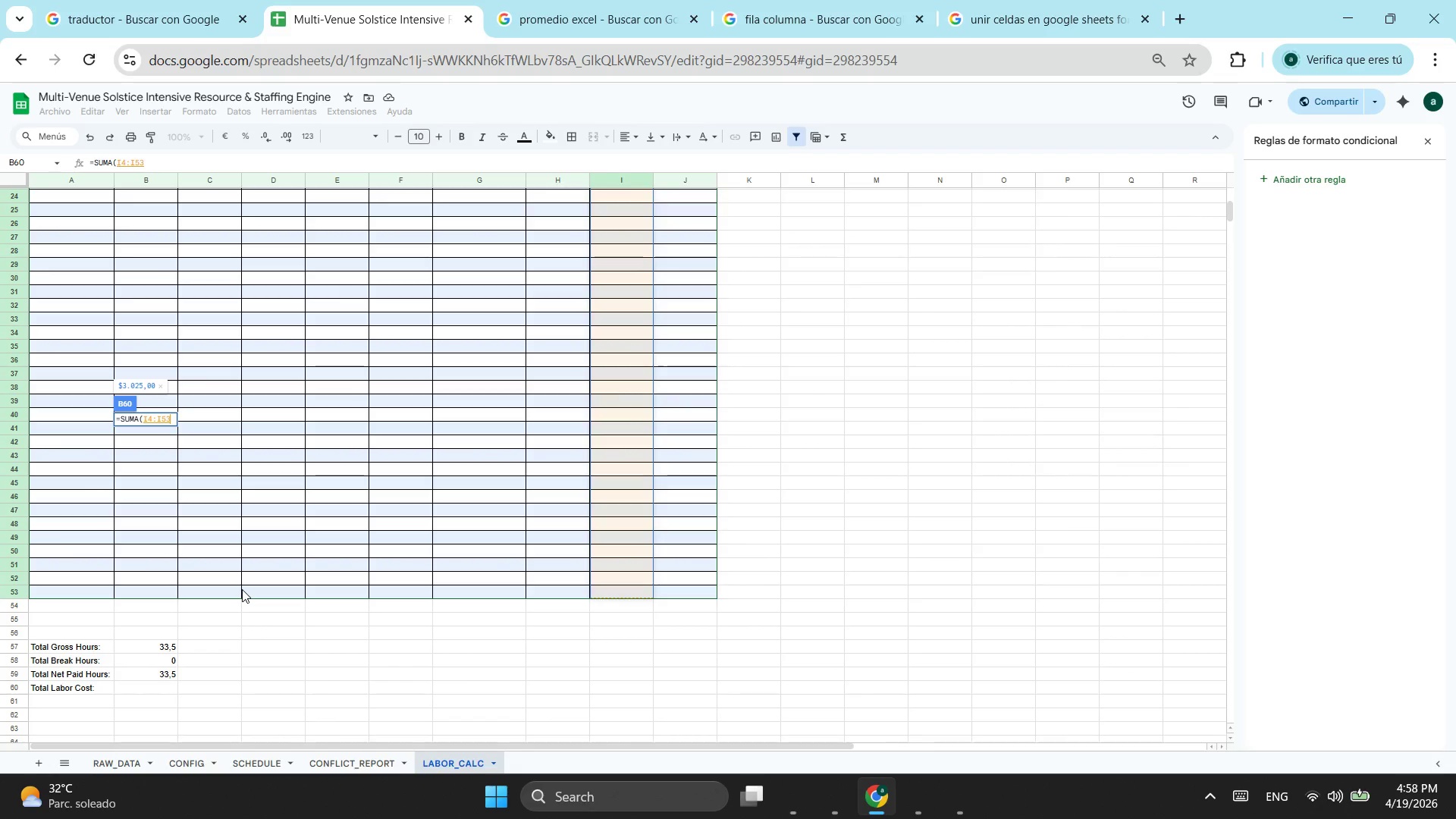 
key(Enter)
 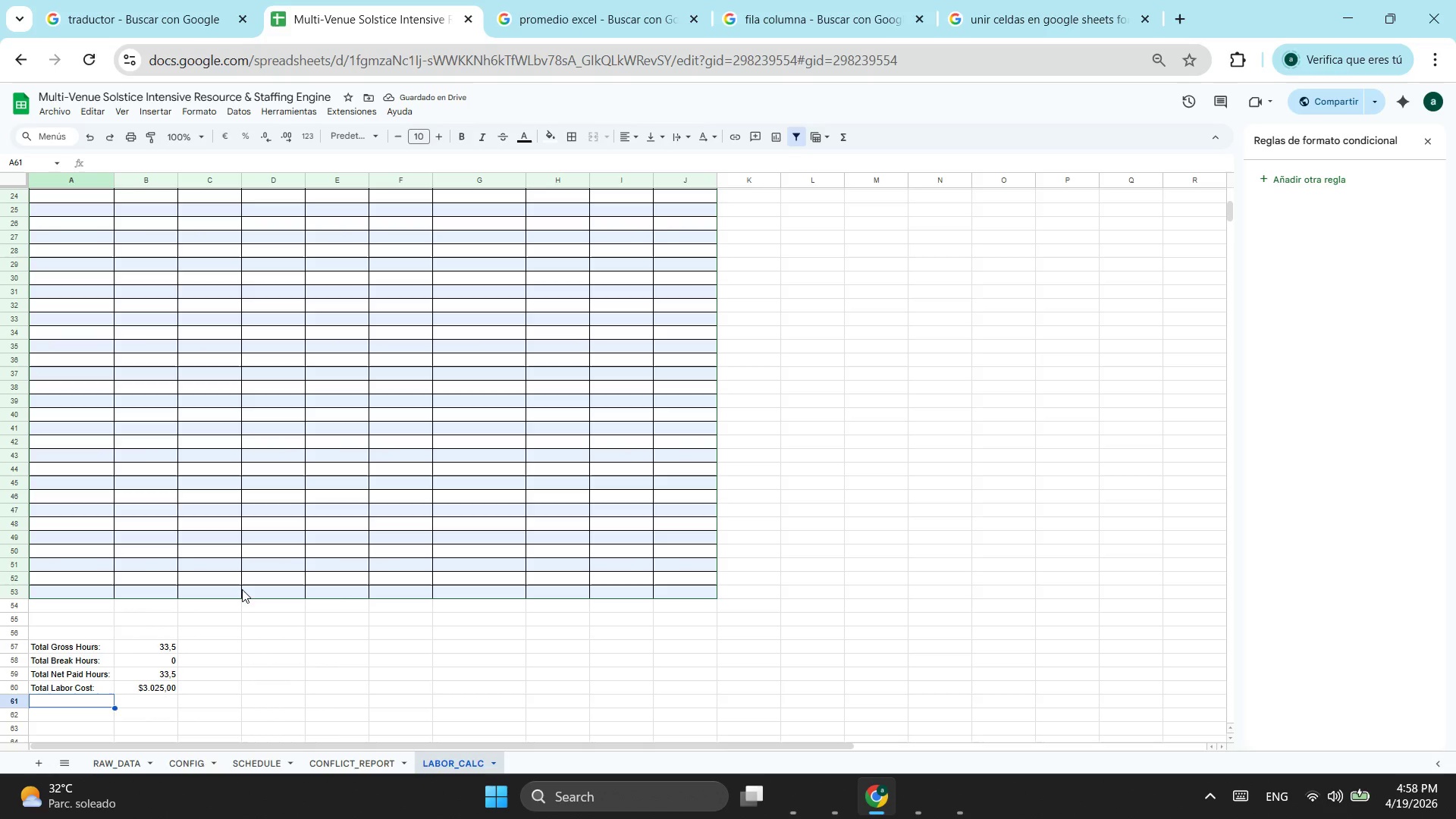 
wait(6.2)
 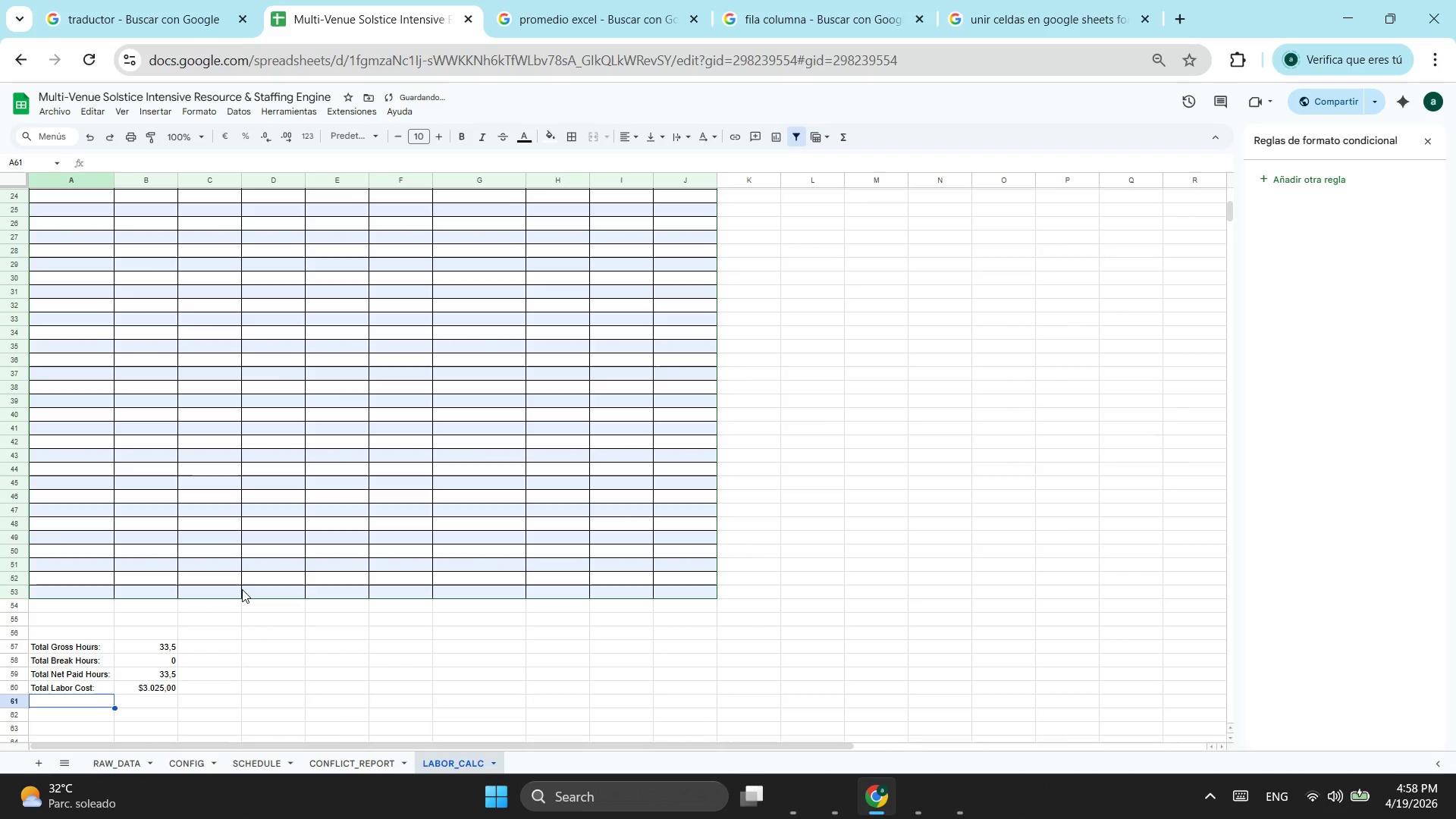 
type(B8)
key(Backspace)
type(utget)
key(Backspace)
key(Backspace)
key(Backspace)
key(Backspace)
type(dget:)
key(Tab)
type(Con)
key(Backspace)
key(Backspace)
key(Backspace)
 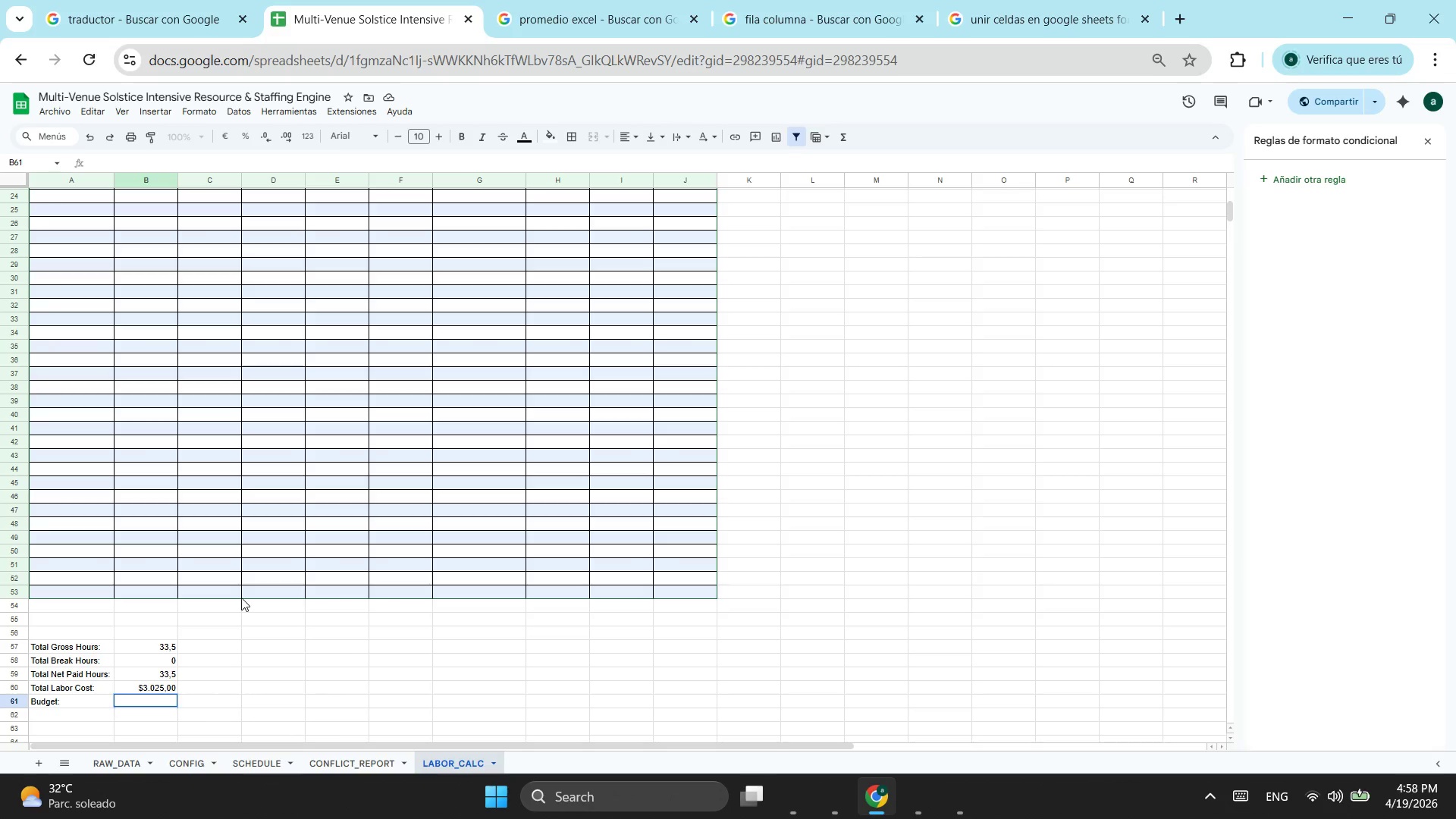 
key(Equal)
 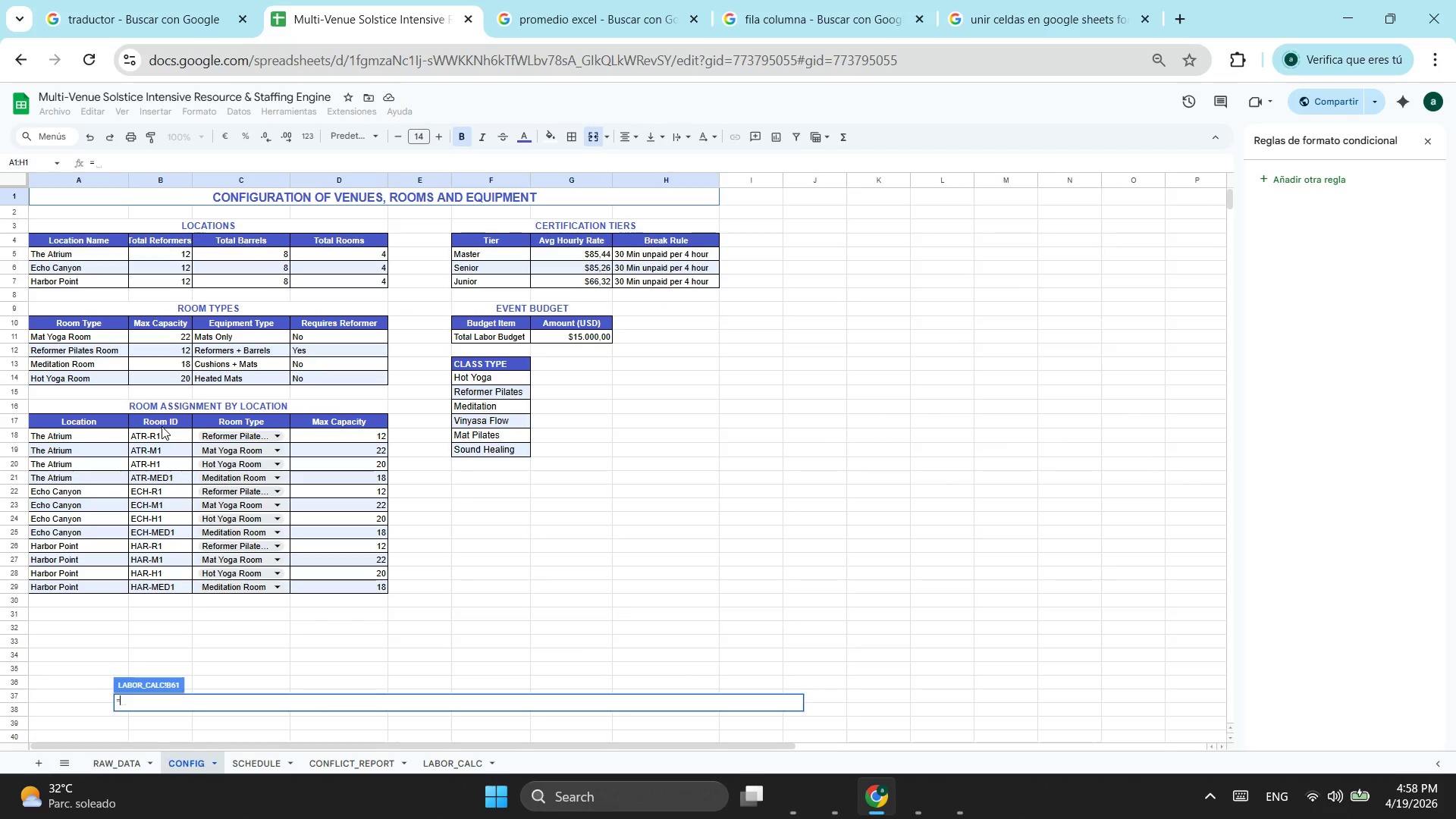 
wait(11.53)
 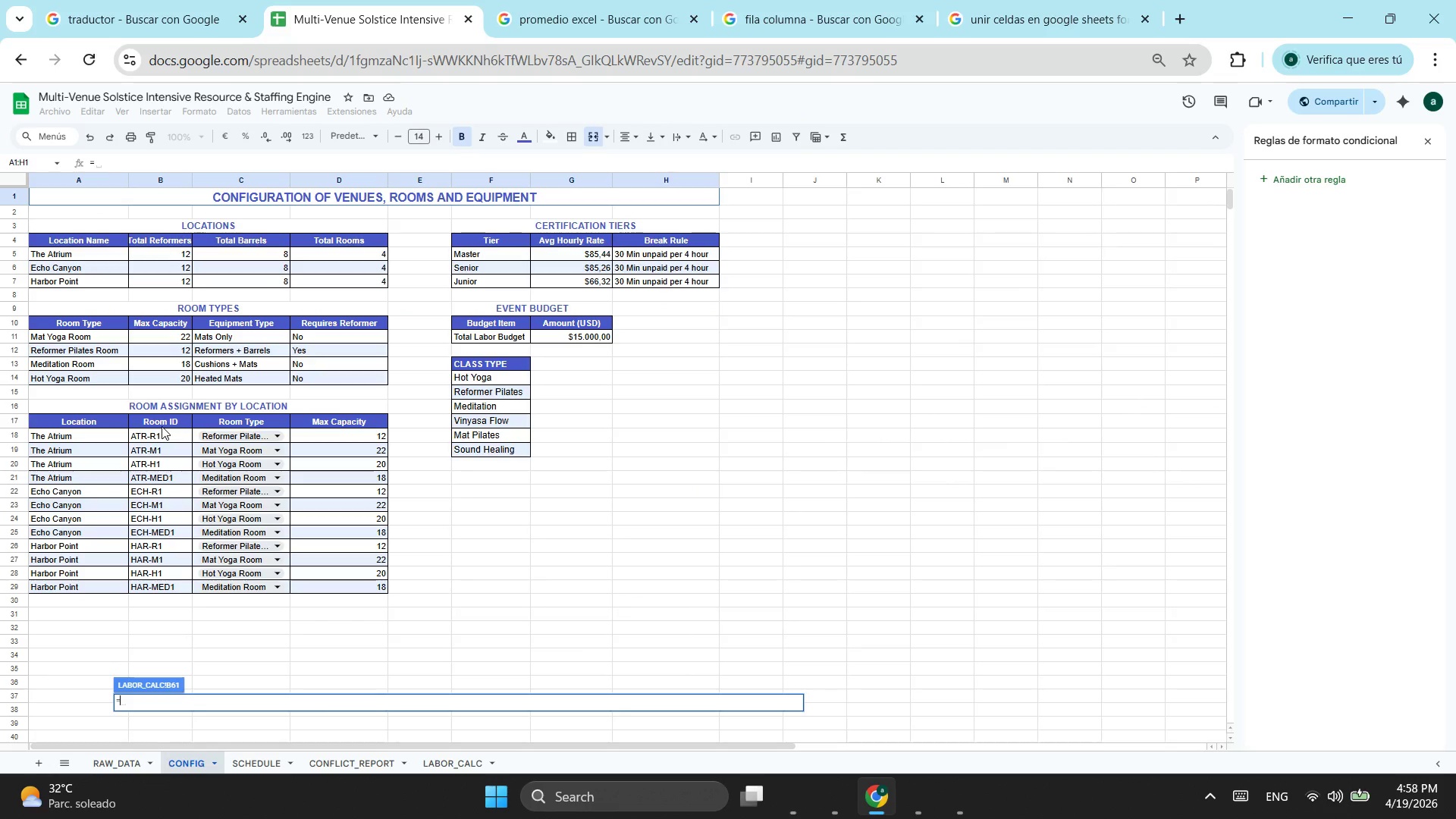 
left_click([591, 337])
 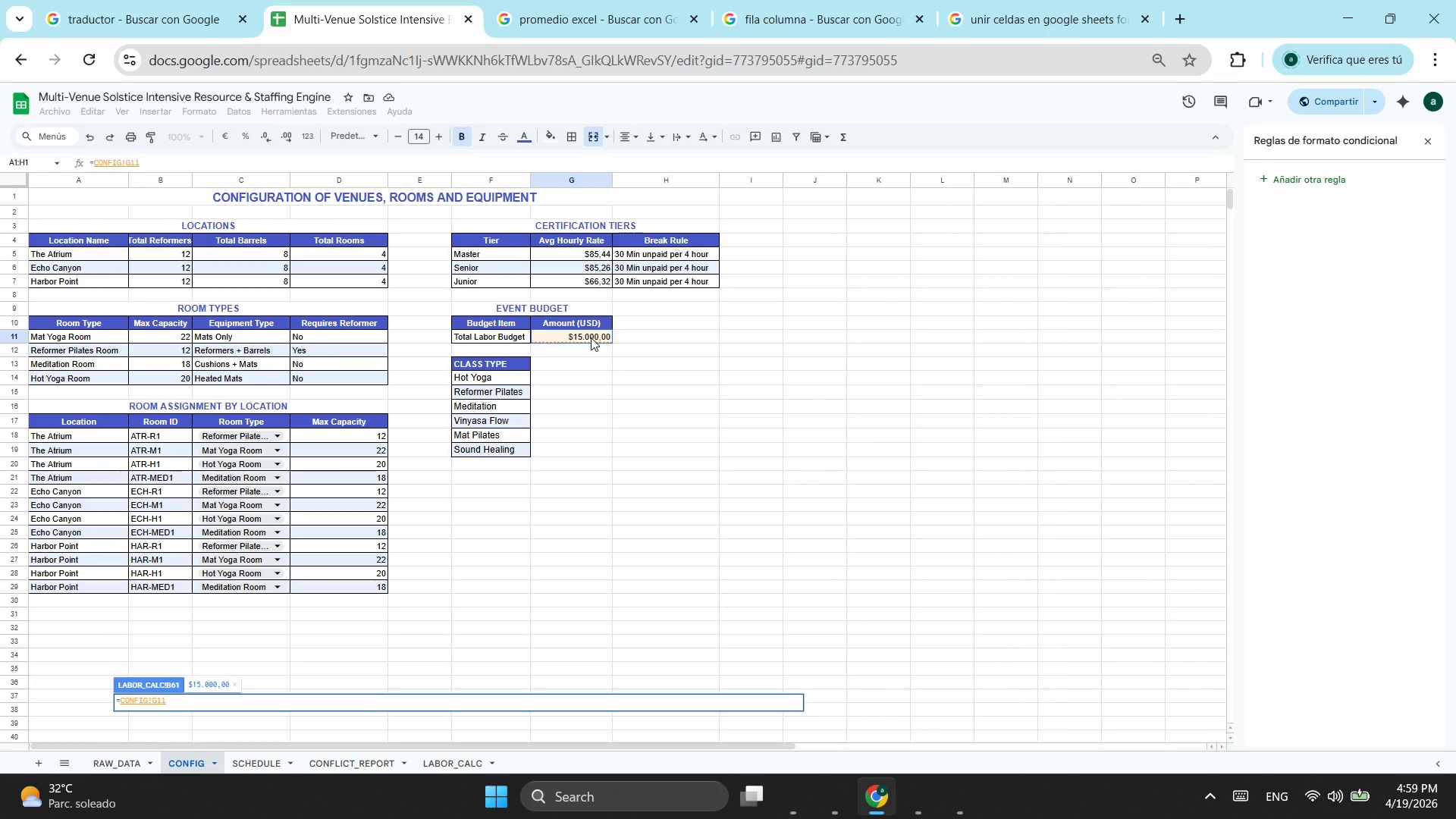 
key(Enter)
 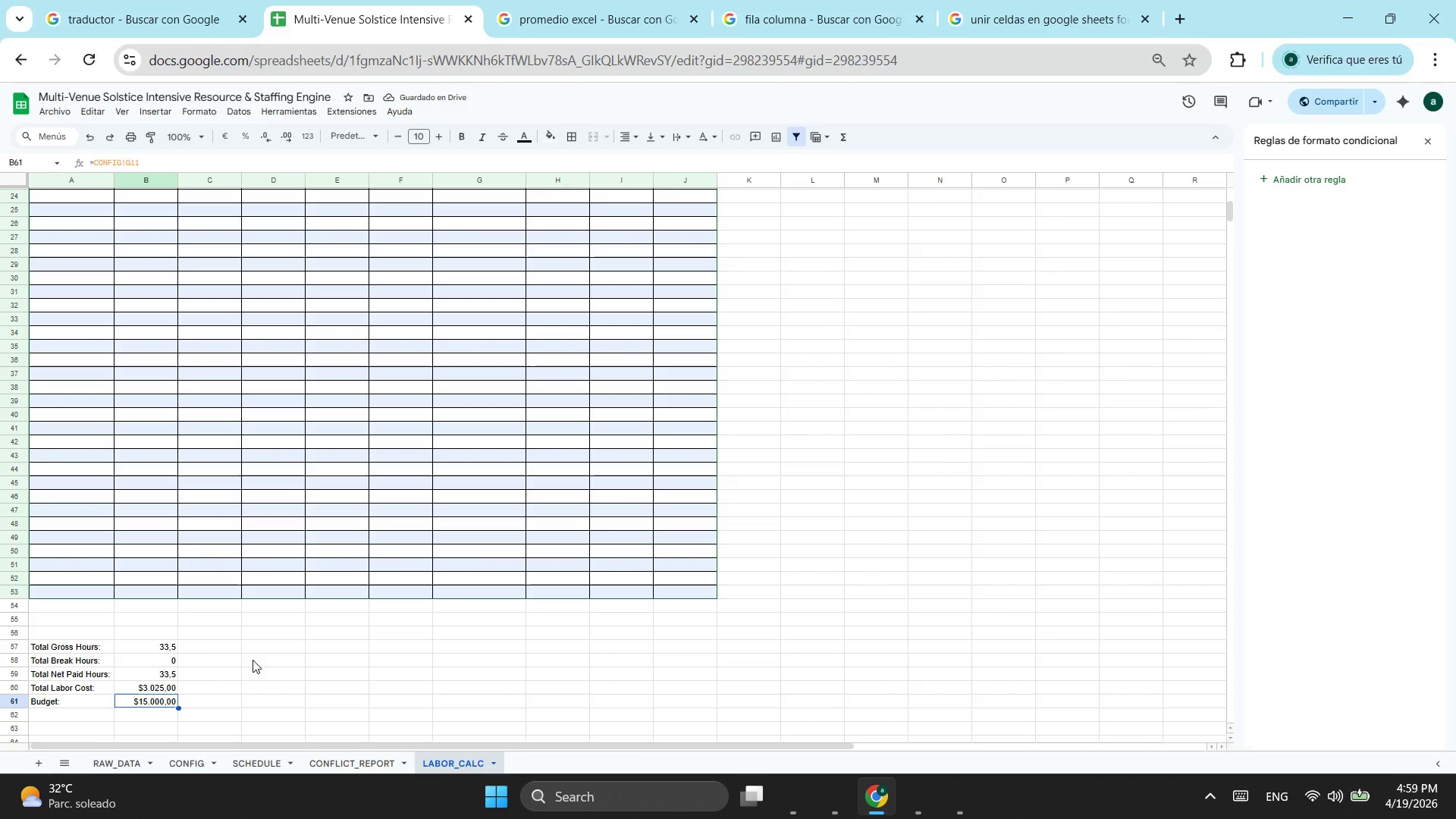 
wait(8.72)
 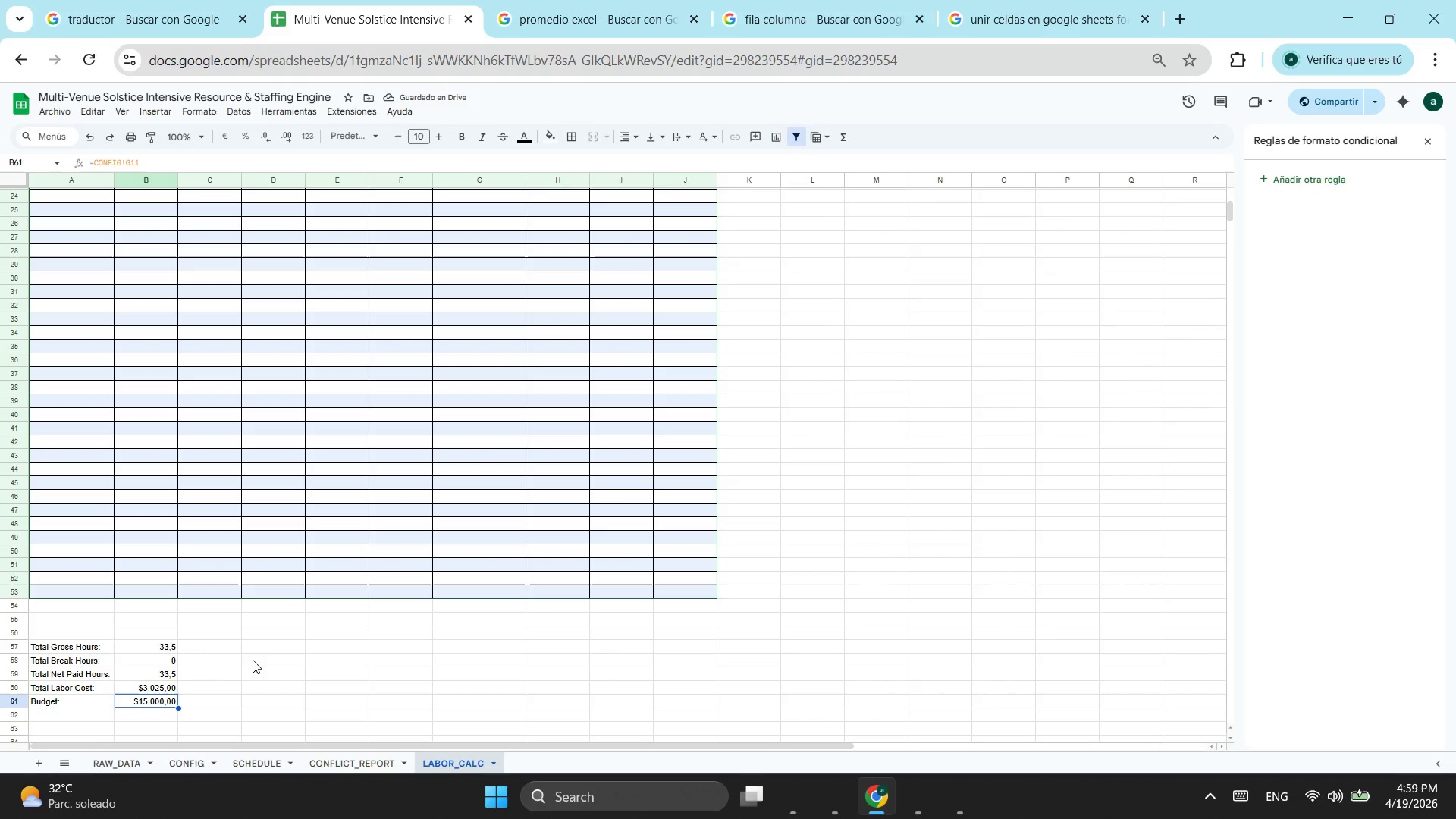 
left_click([60, 719])
 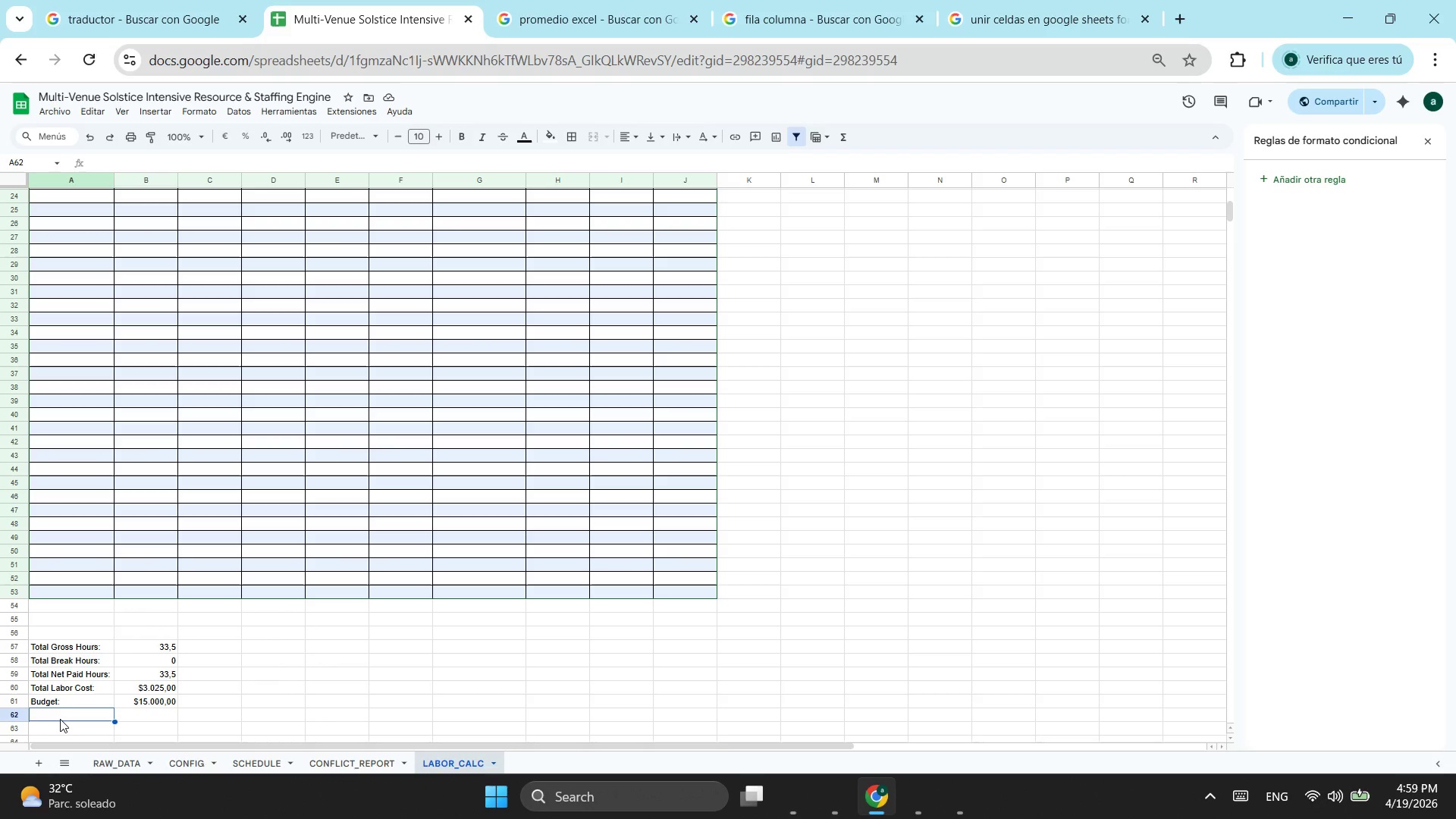 
type(Bug)
key(Backspace)
type(dget Status:)
key(Tab)
 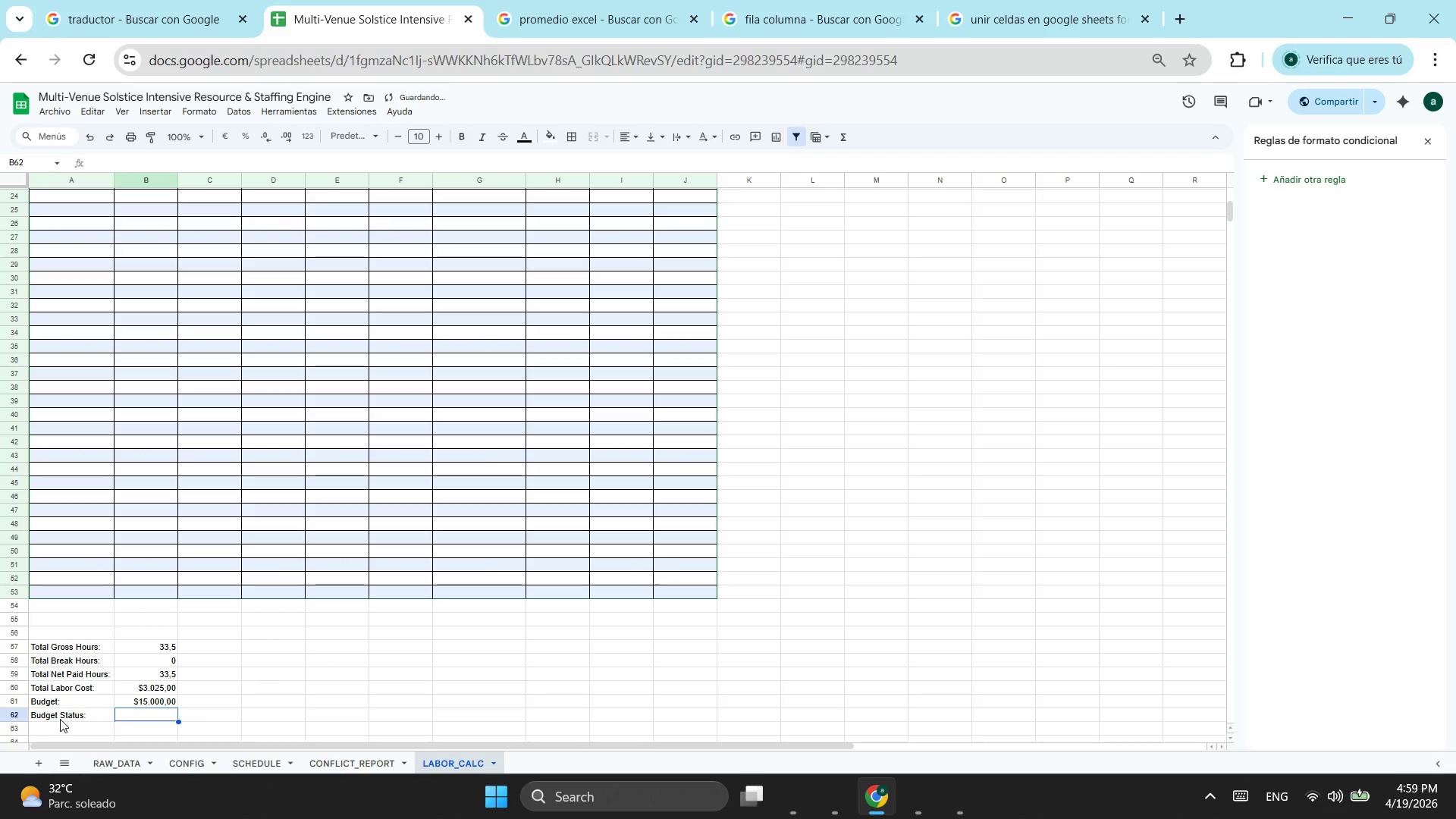 
type(=si)
key(Tab)
 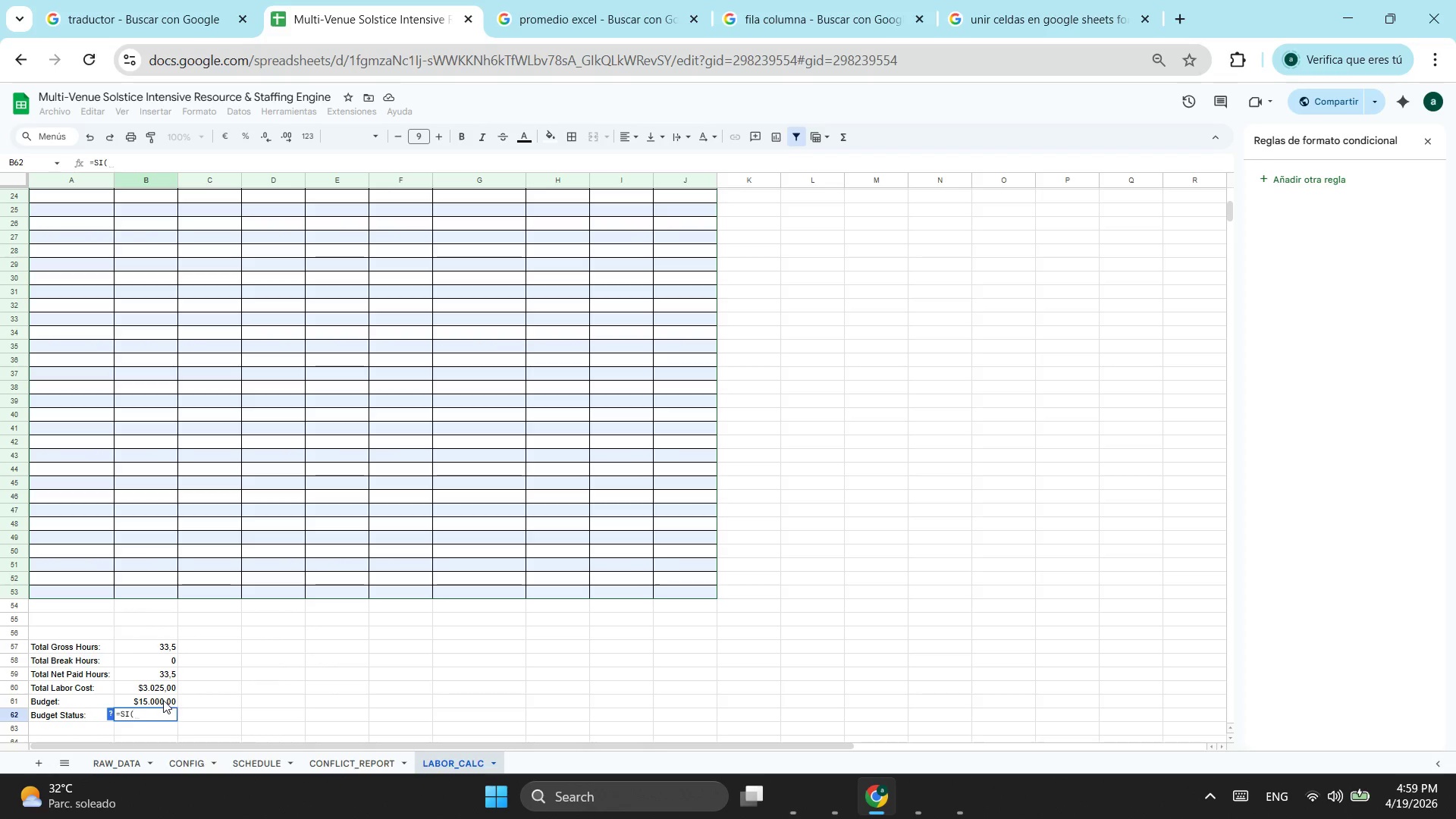 
wait(5.12)
 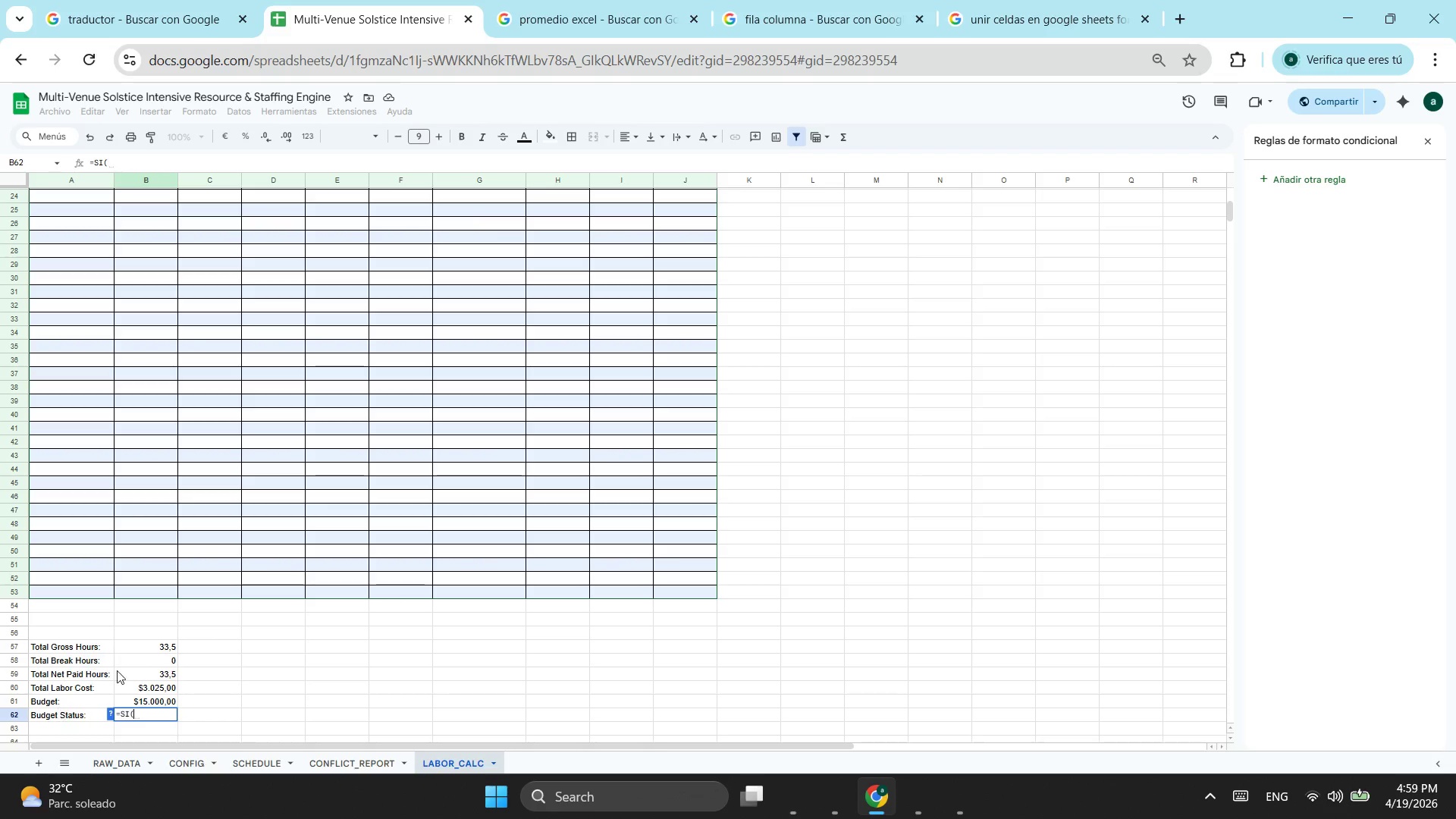 
left_click([157, 700])
 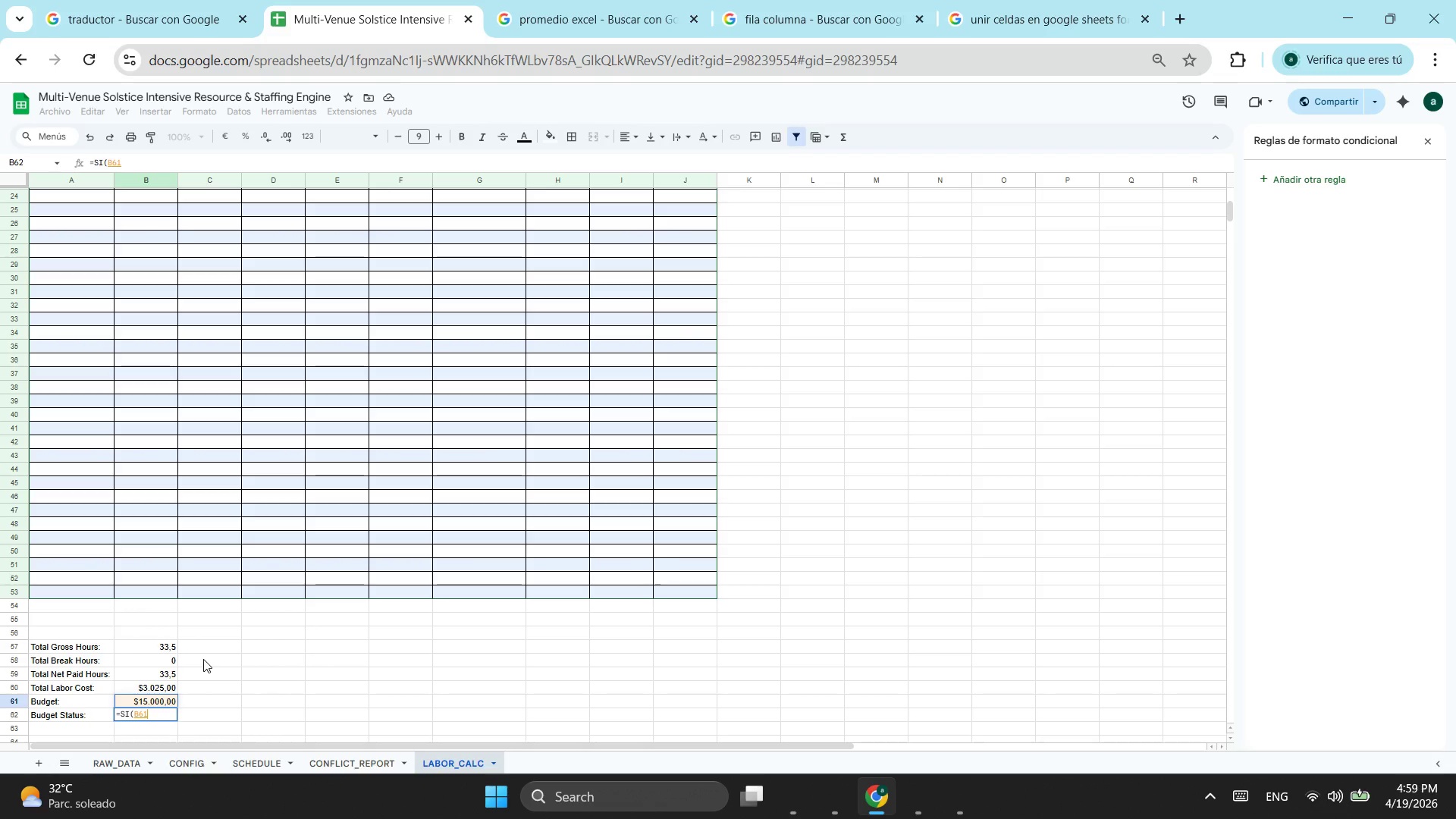 
hold_key(key=ShiftLeft, duration=0.59)
 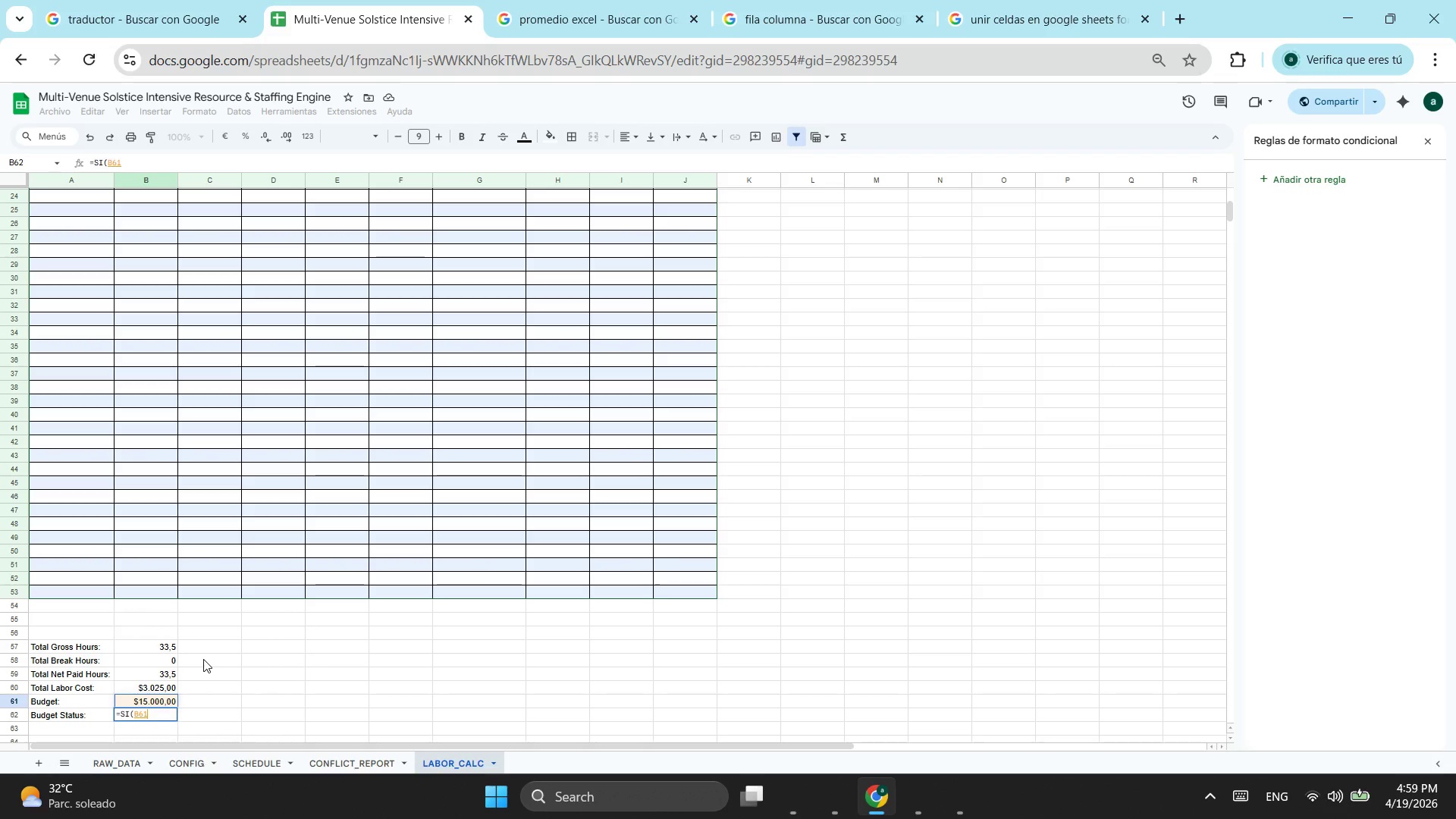 
key(Shift+Comma)
 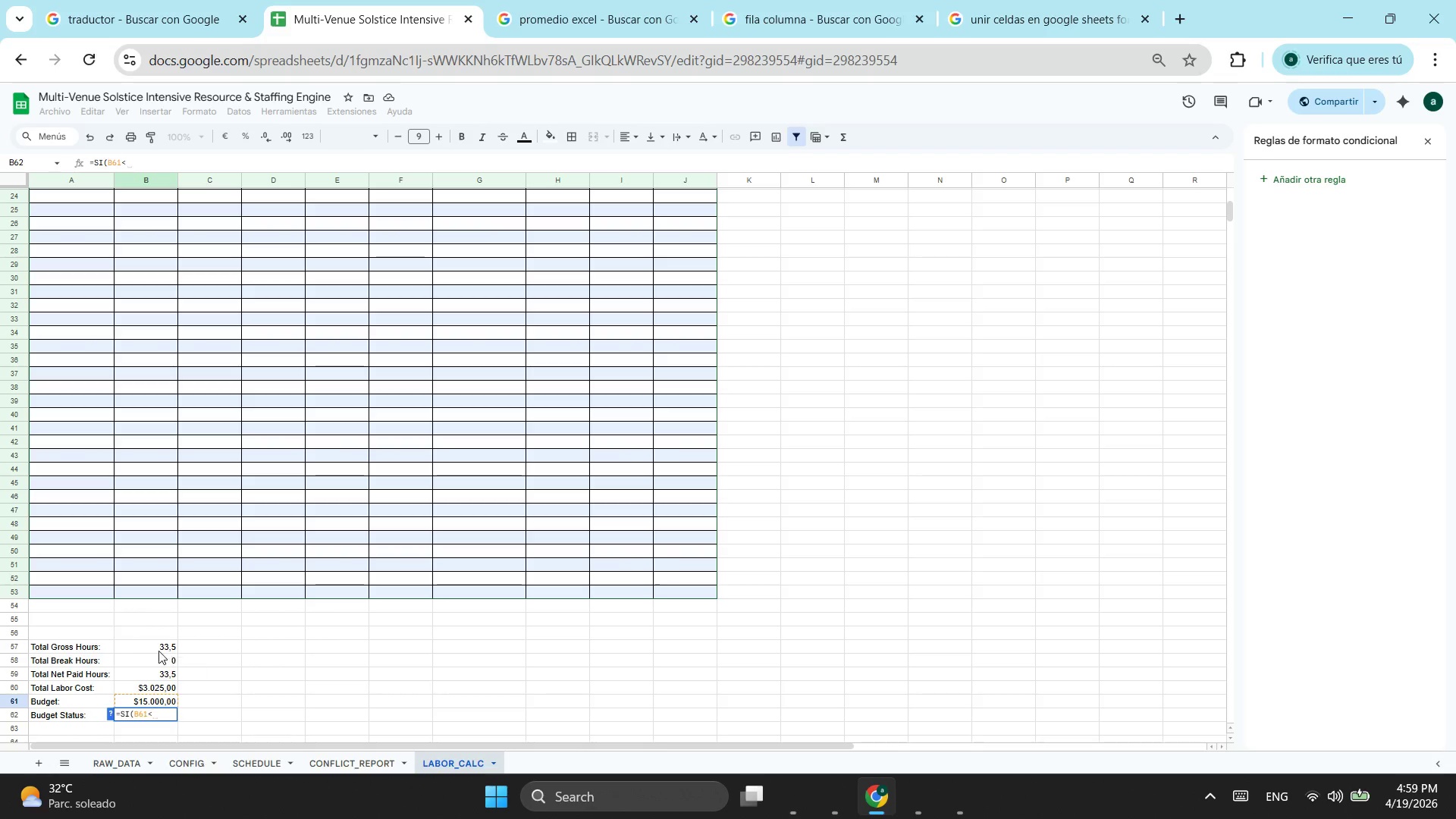 
left_click([126, 687])
 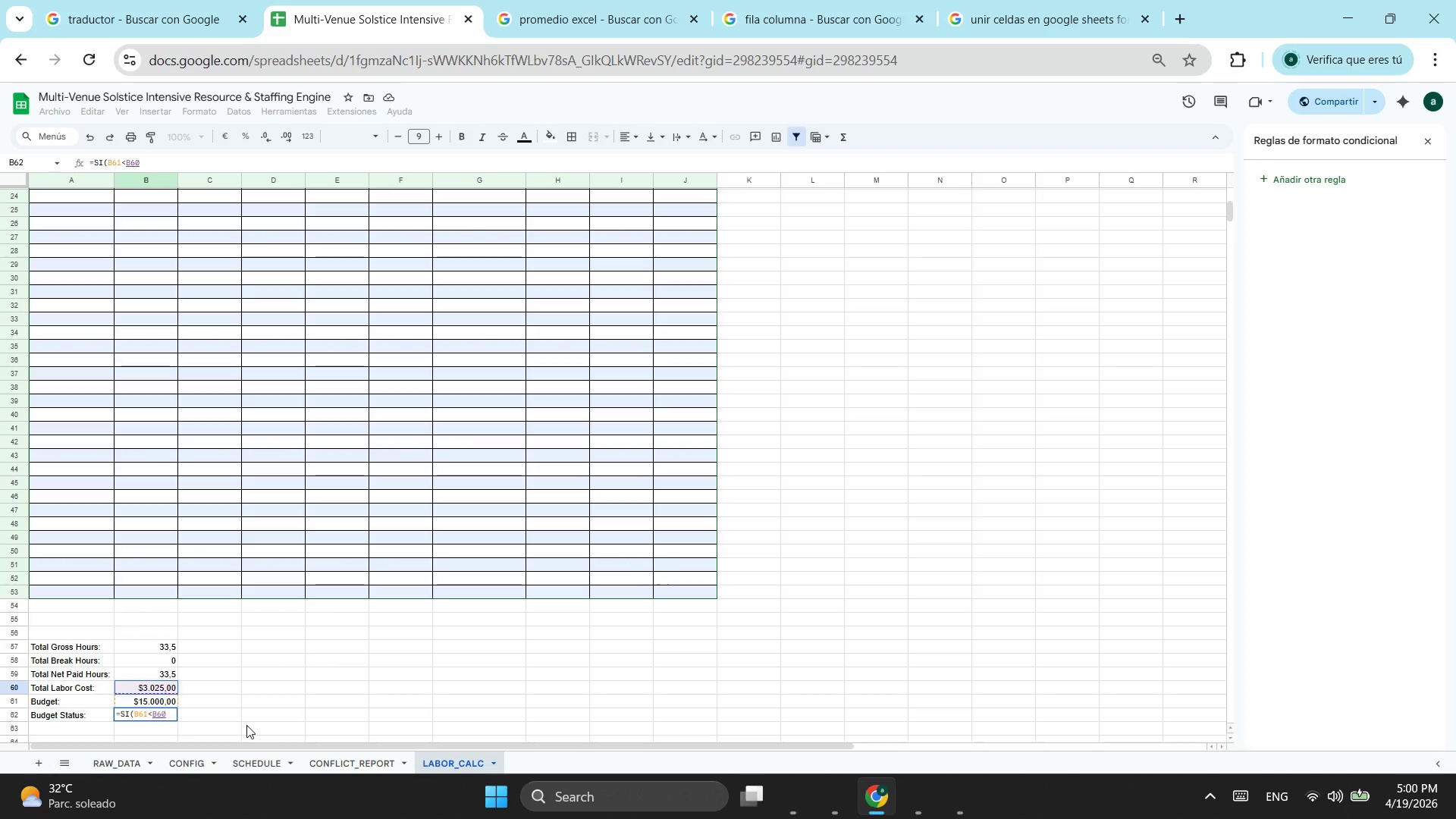 
wait(22.92)
 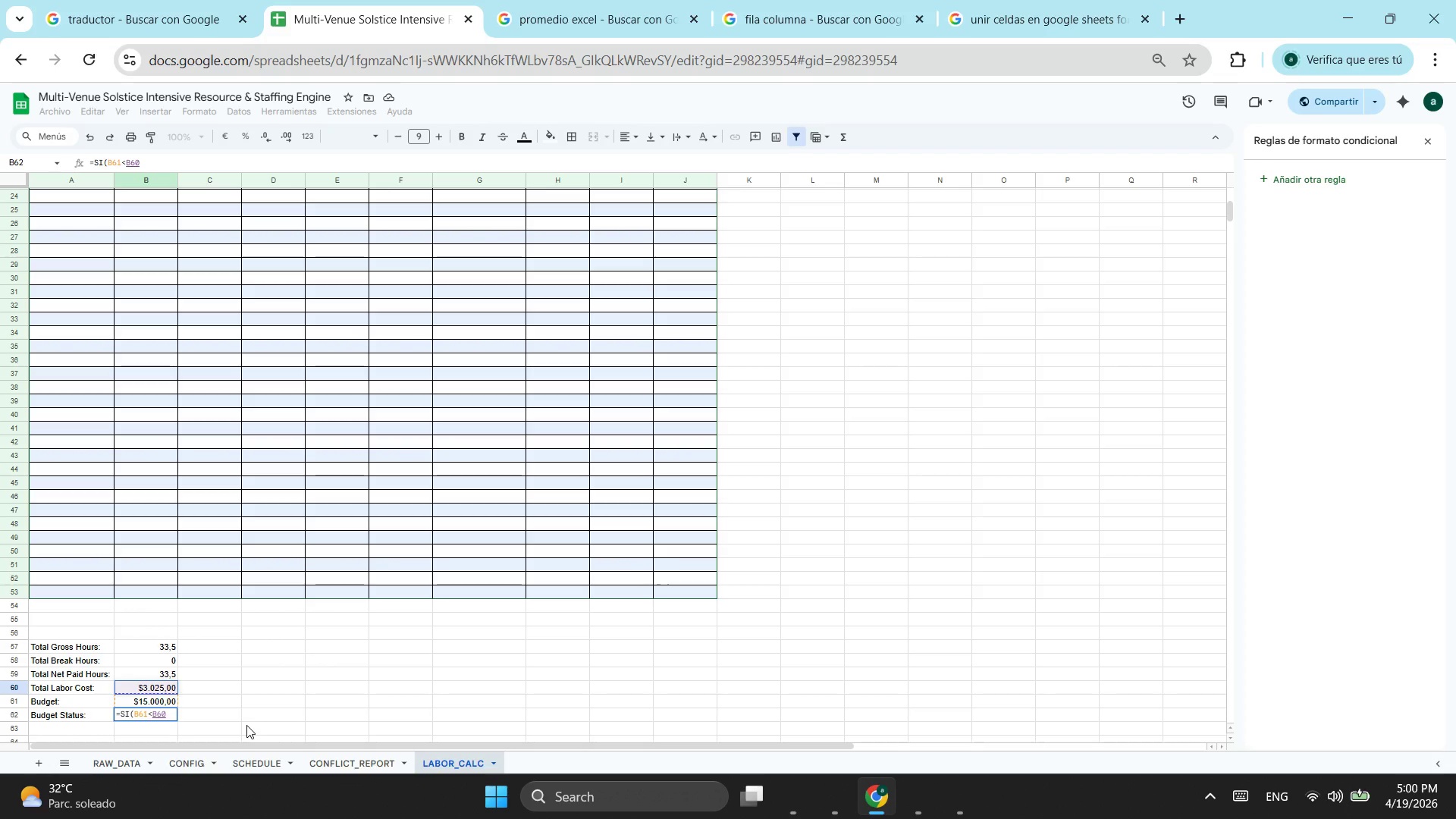 
key(Escape)
 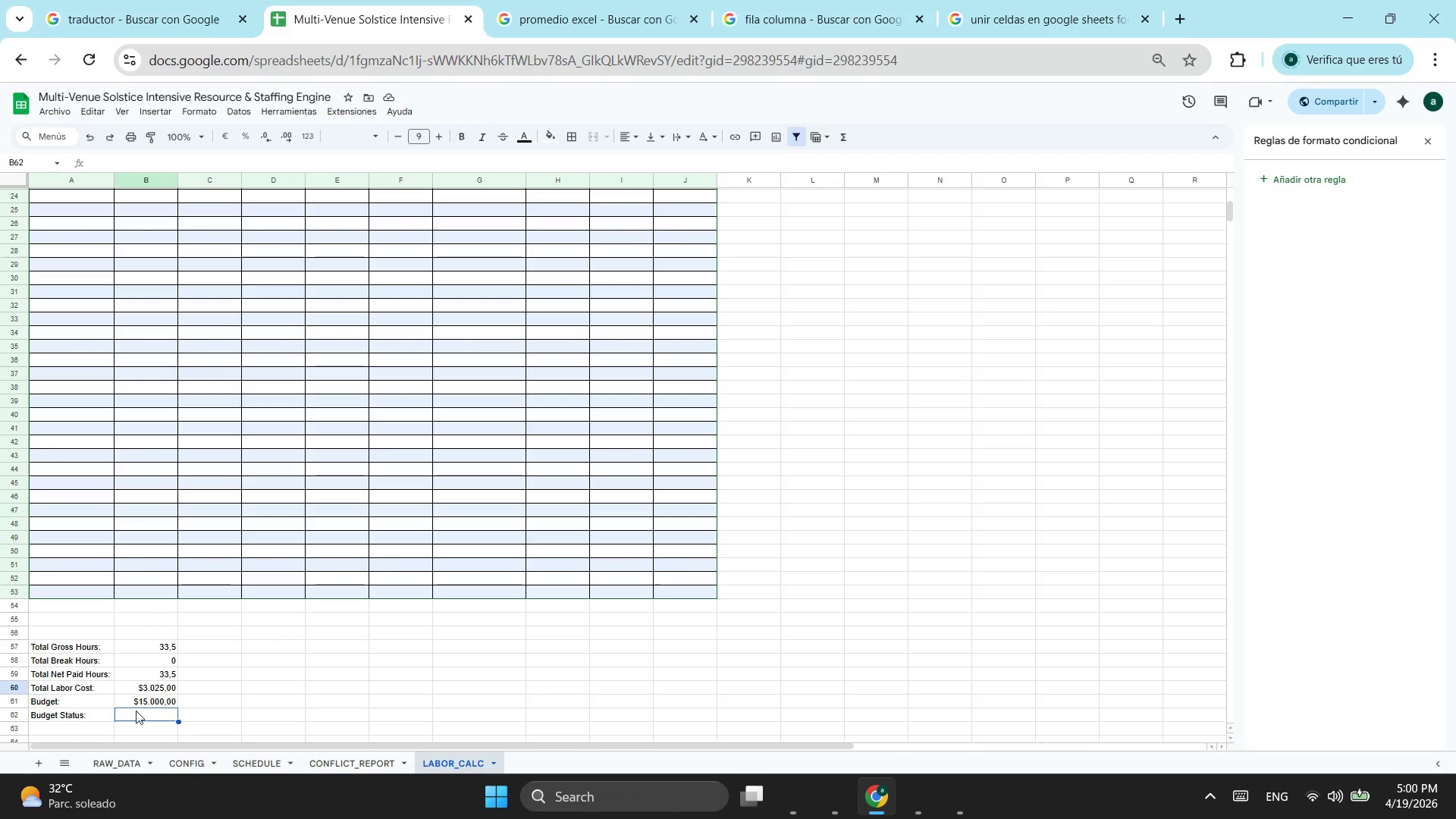 
left_click([99, 701])
 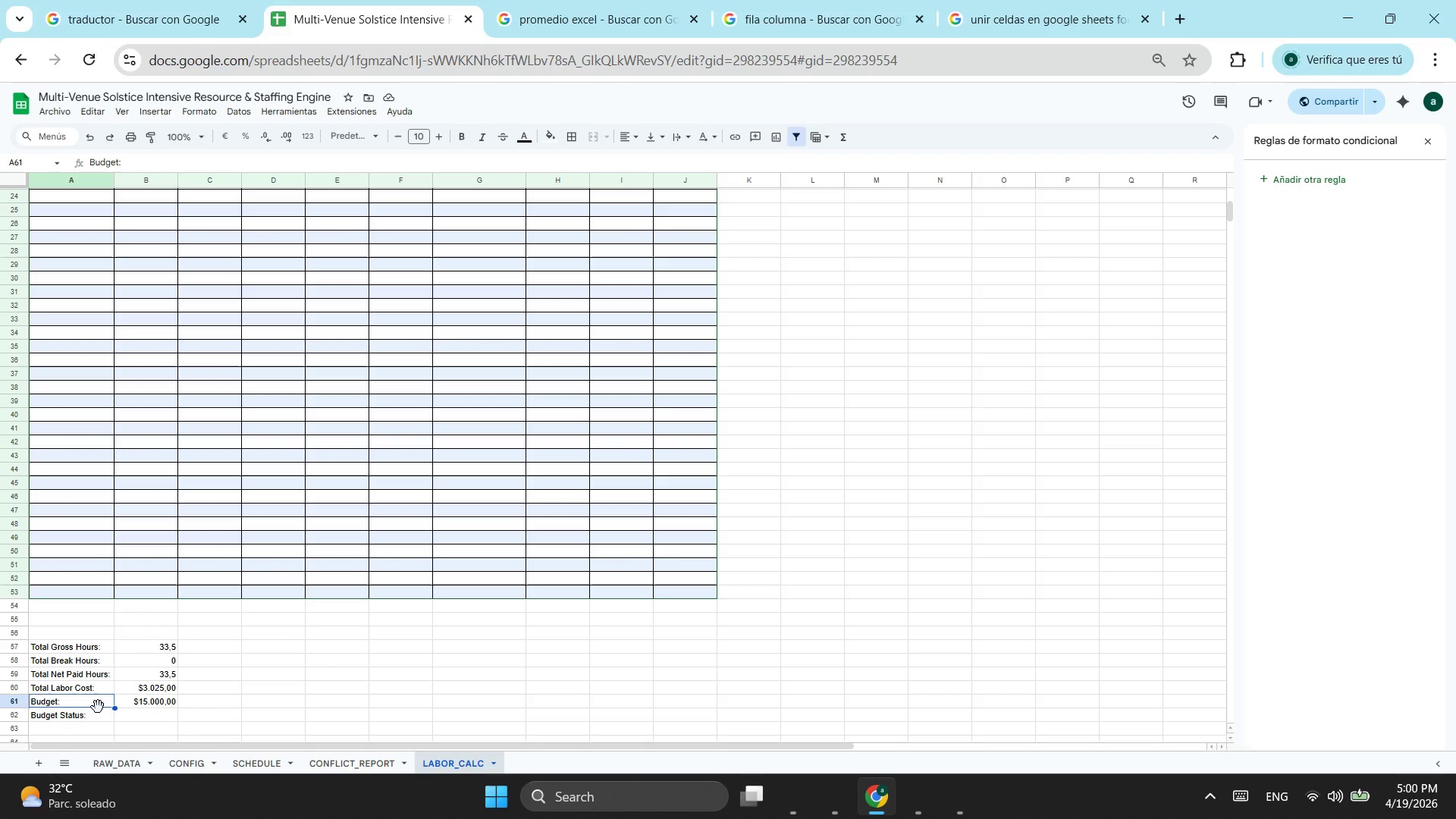 
left_click([98, 715])
 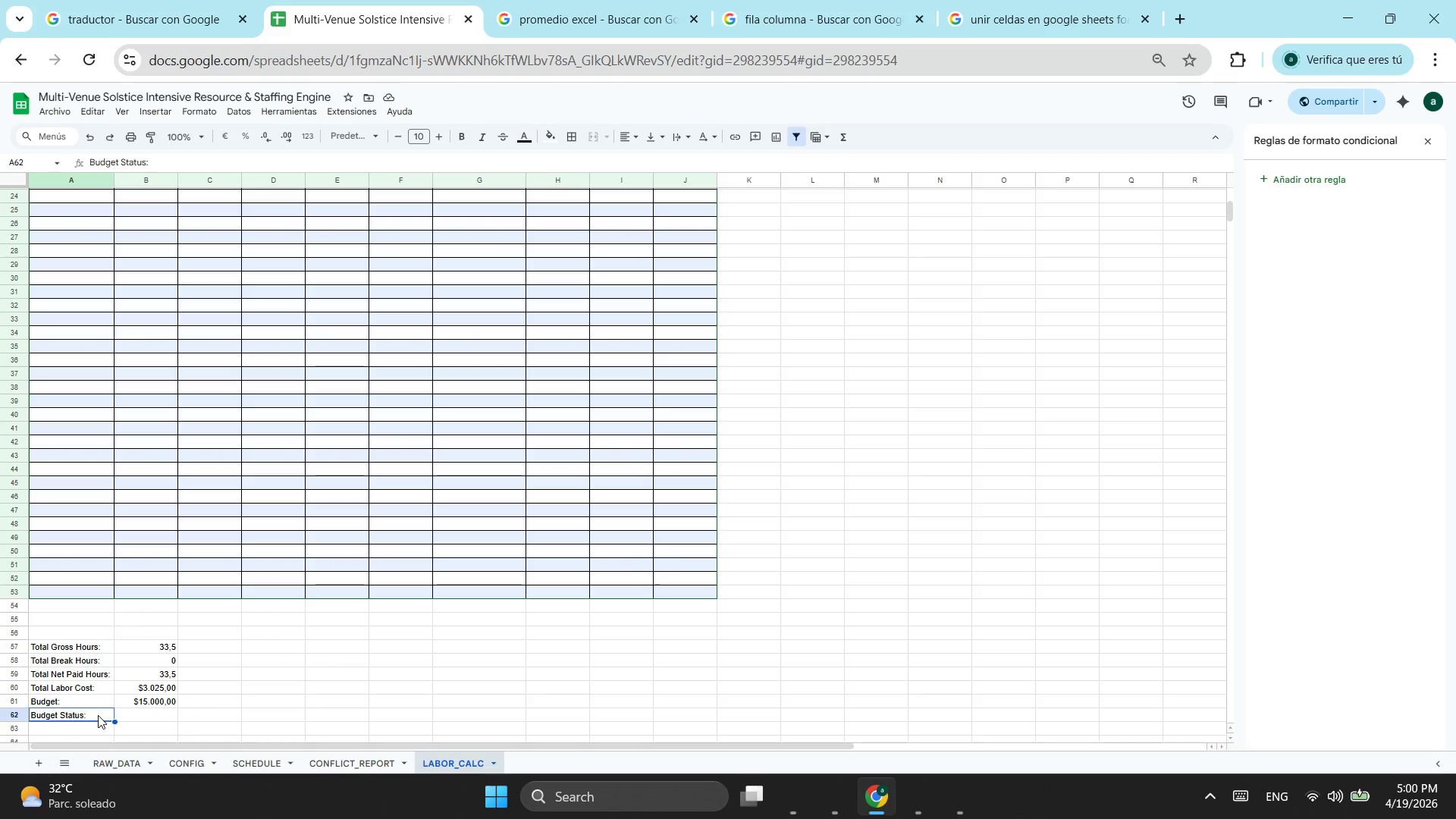 
key(Control+X)
 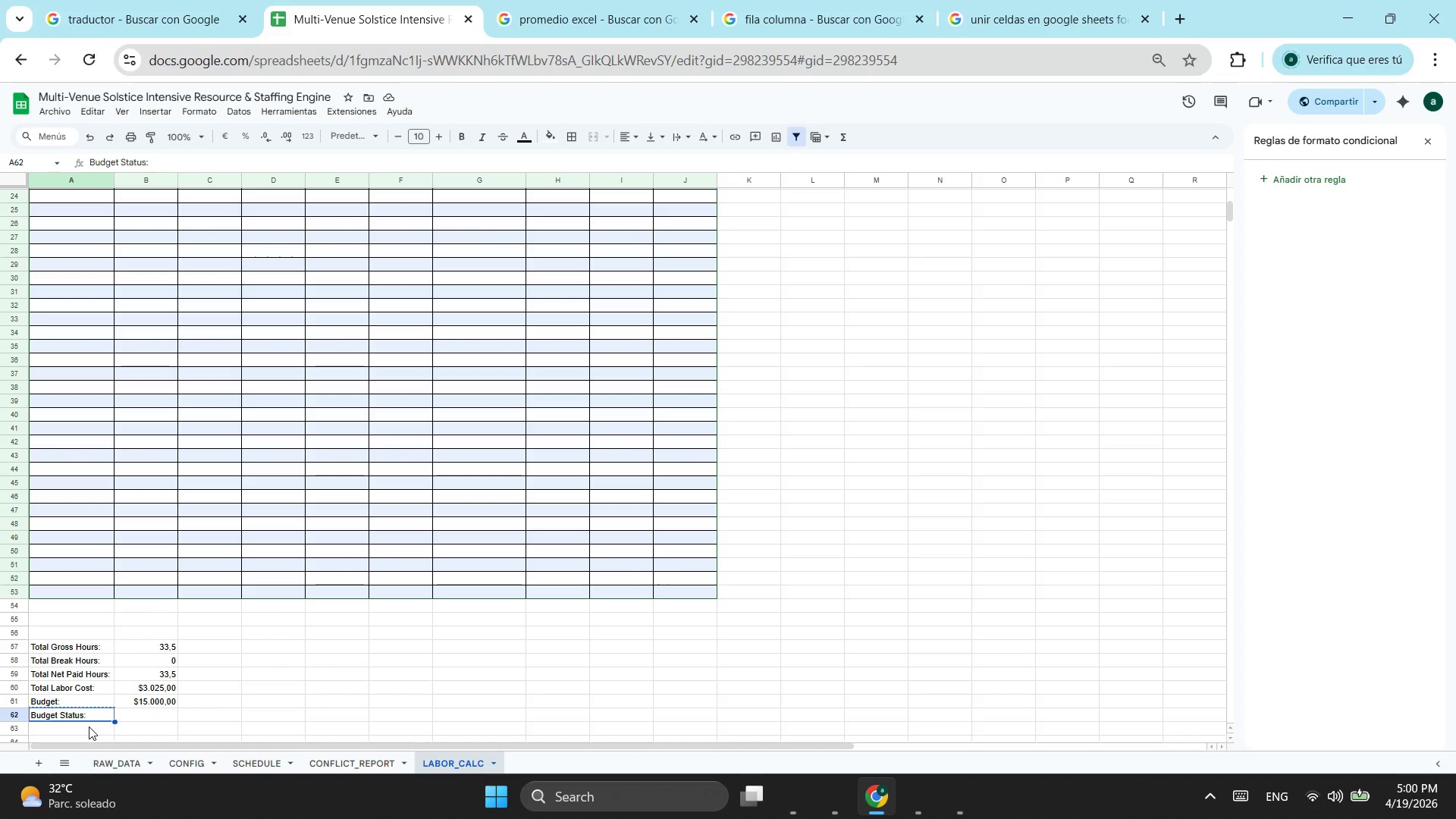 
left_click([89, 726])
 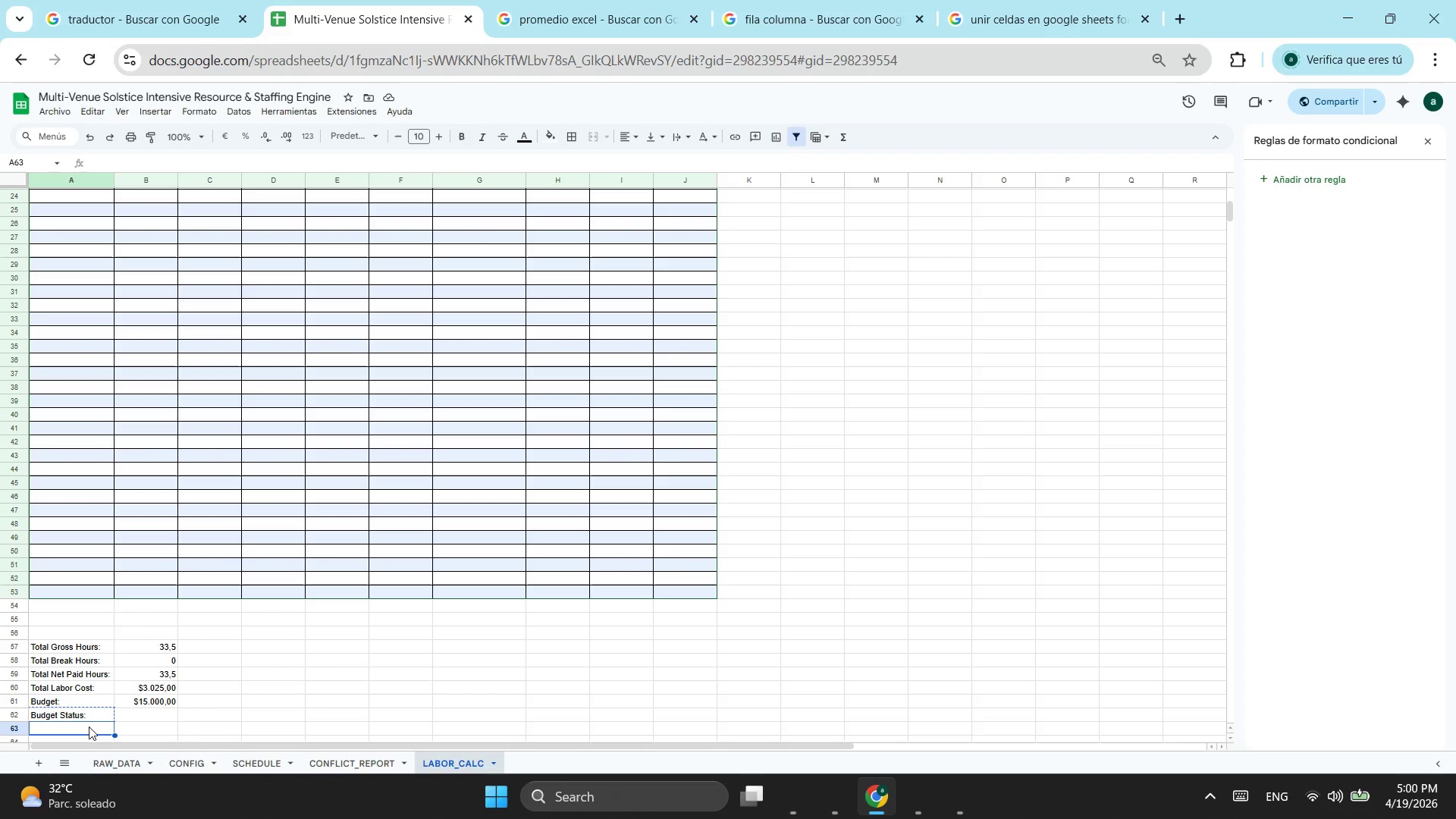 
key(Control+ControlLeft)
 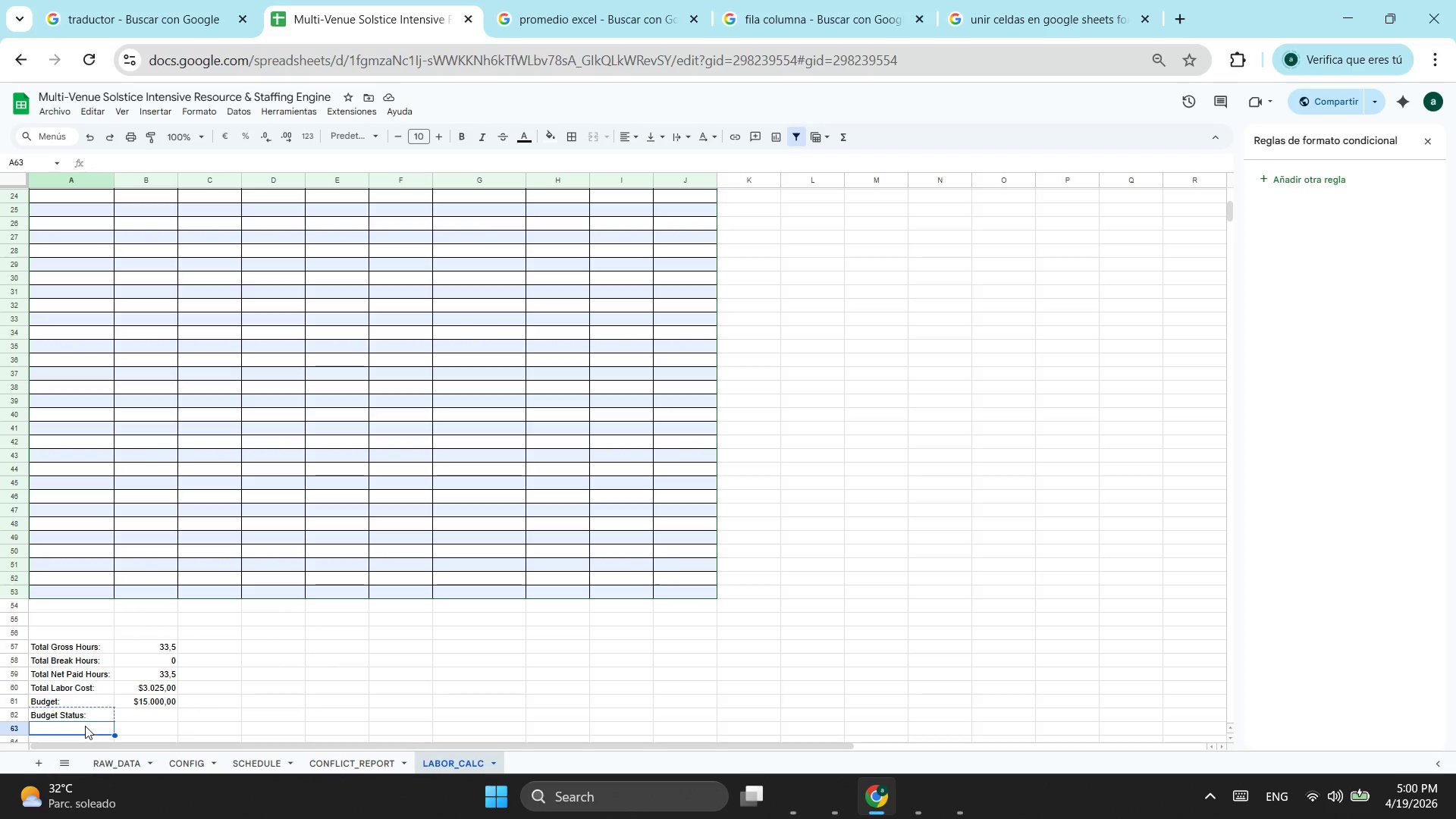 
key(Control+V)
 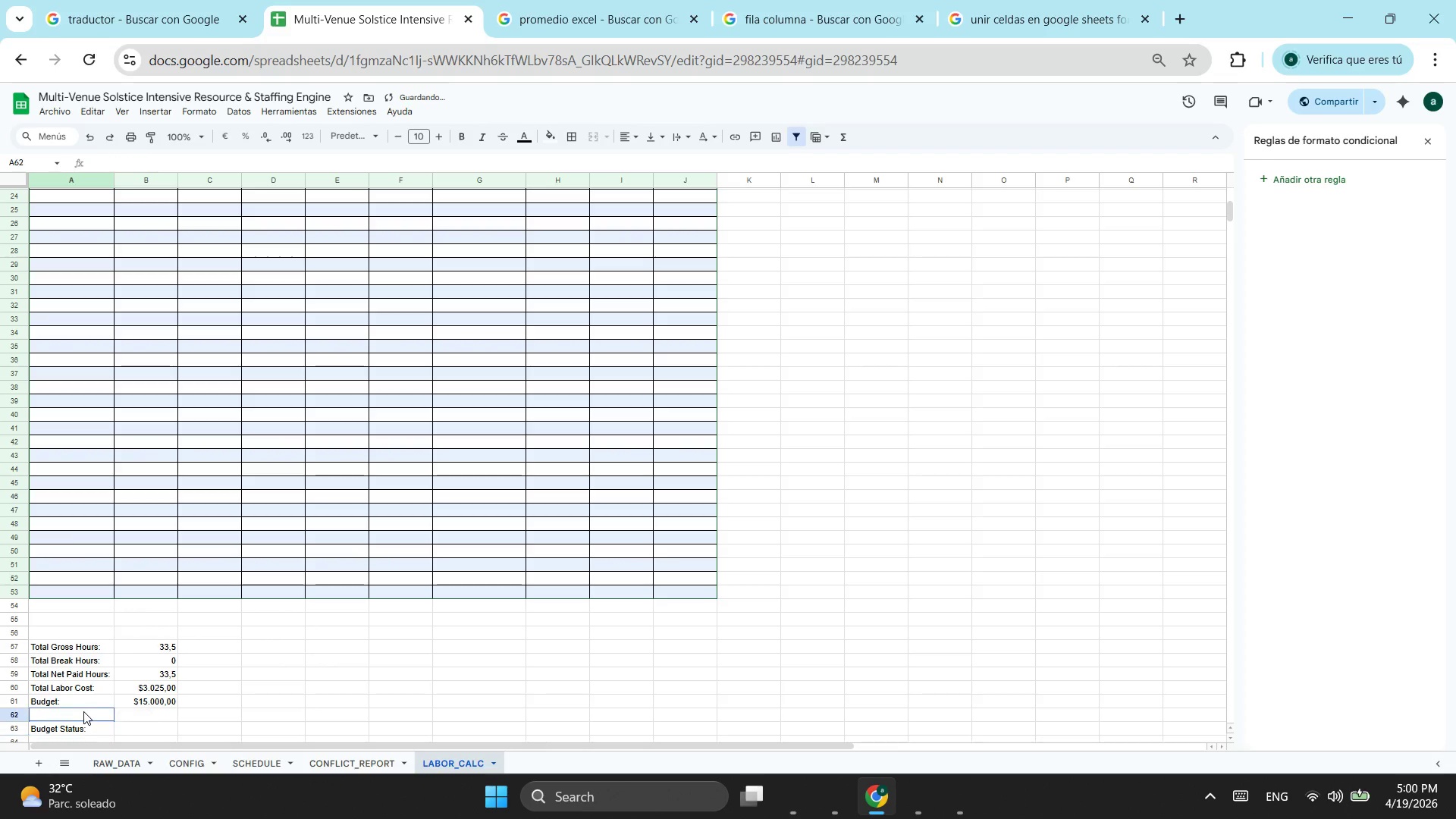 
left_click([83, 711])
 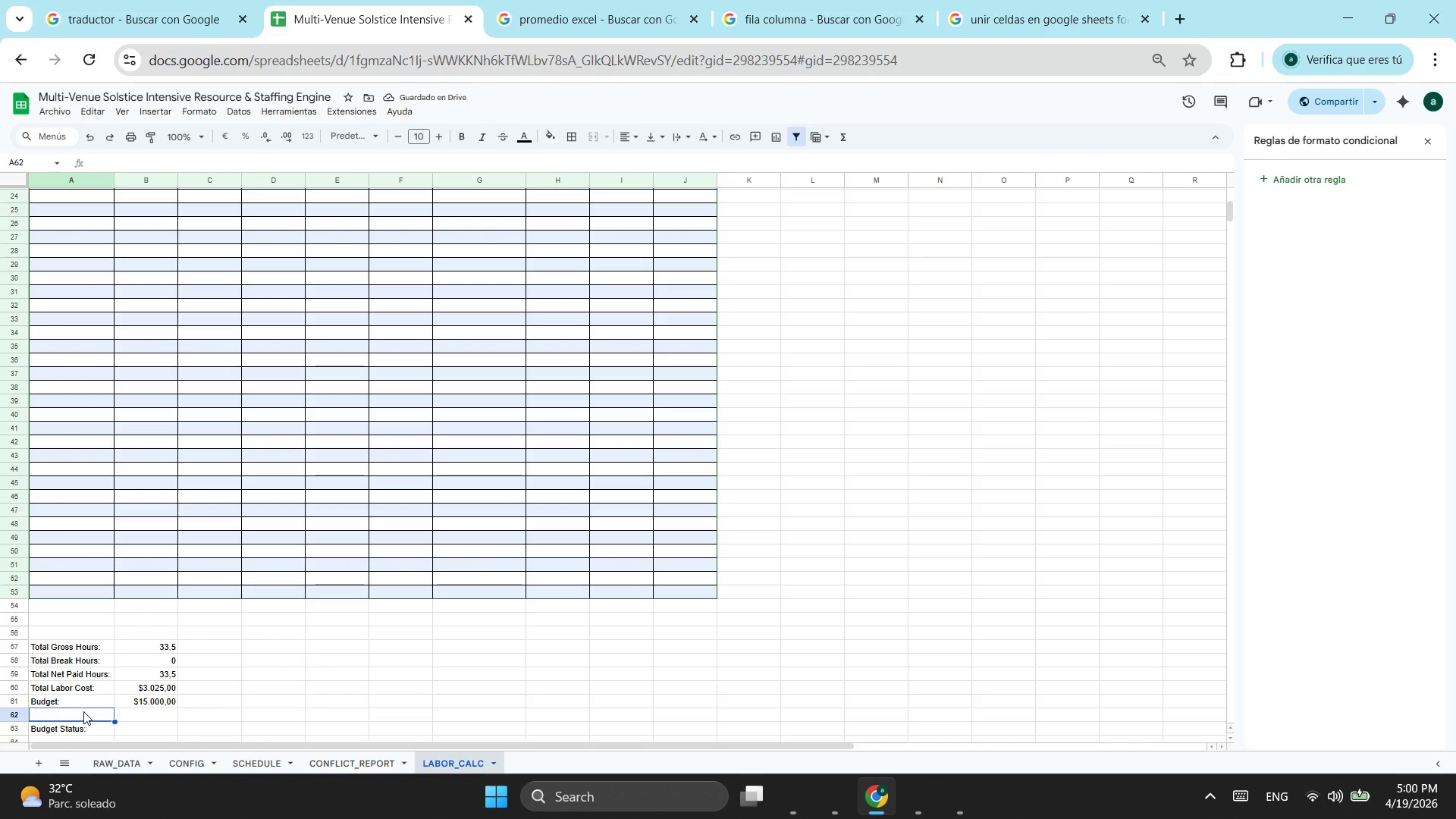 
type(rem)
key(Backspace)
key(Backspace)
key(Backspace)
type(Remaining Budget:)
key(Tab)
type(=)
 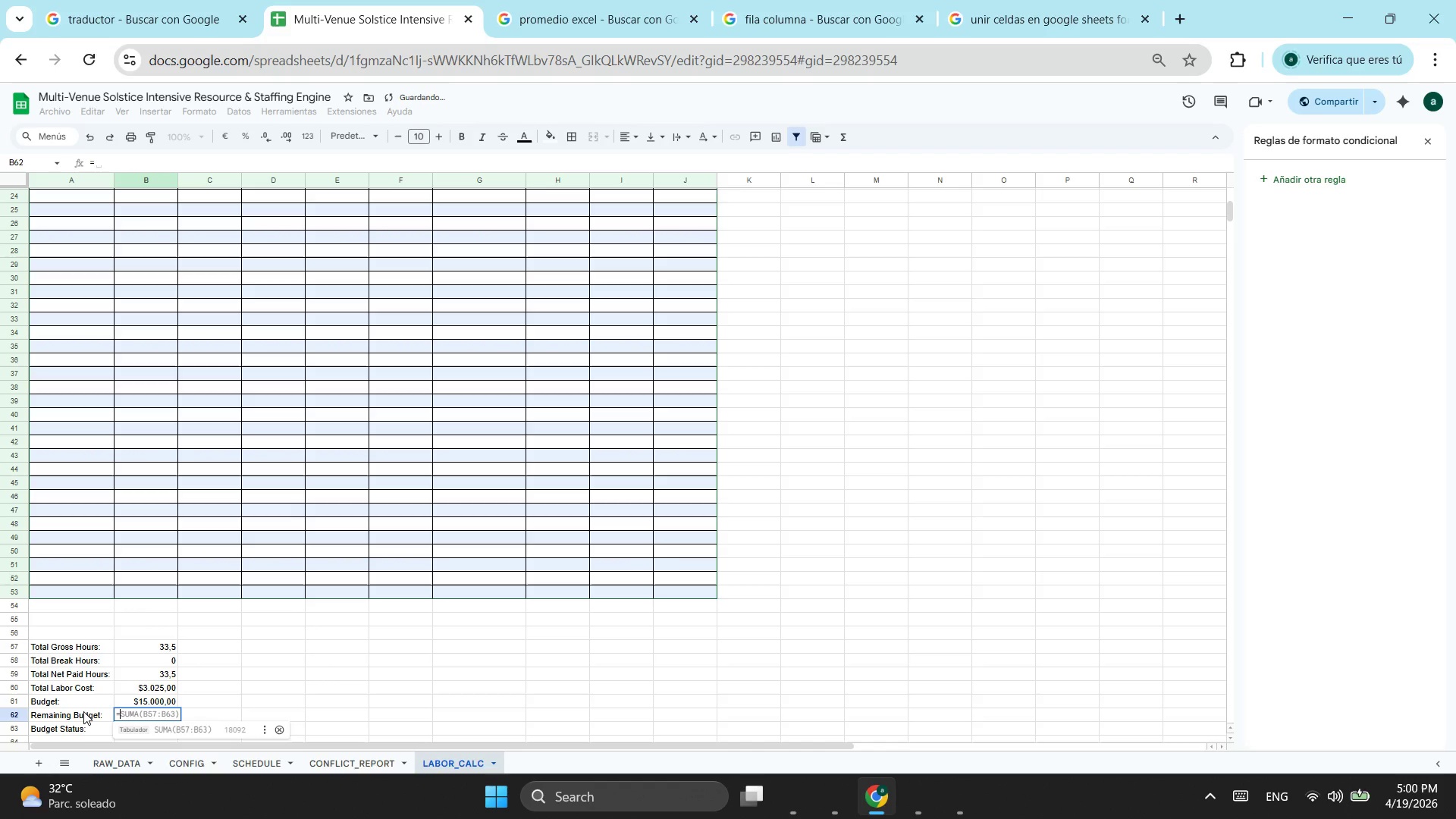 
left_click([146, 700])
 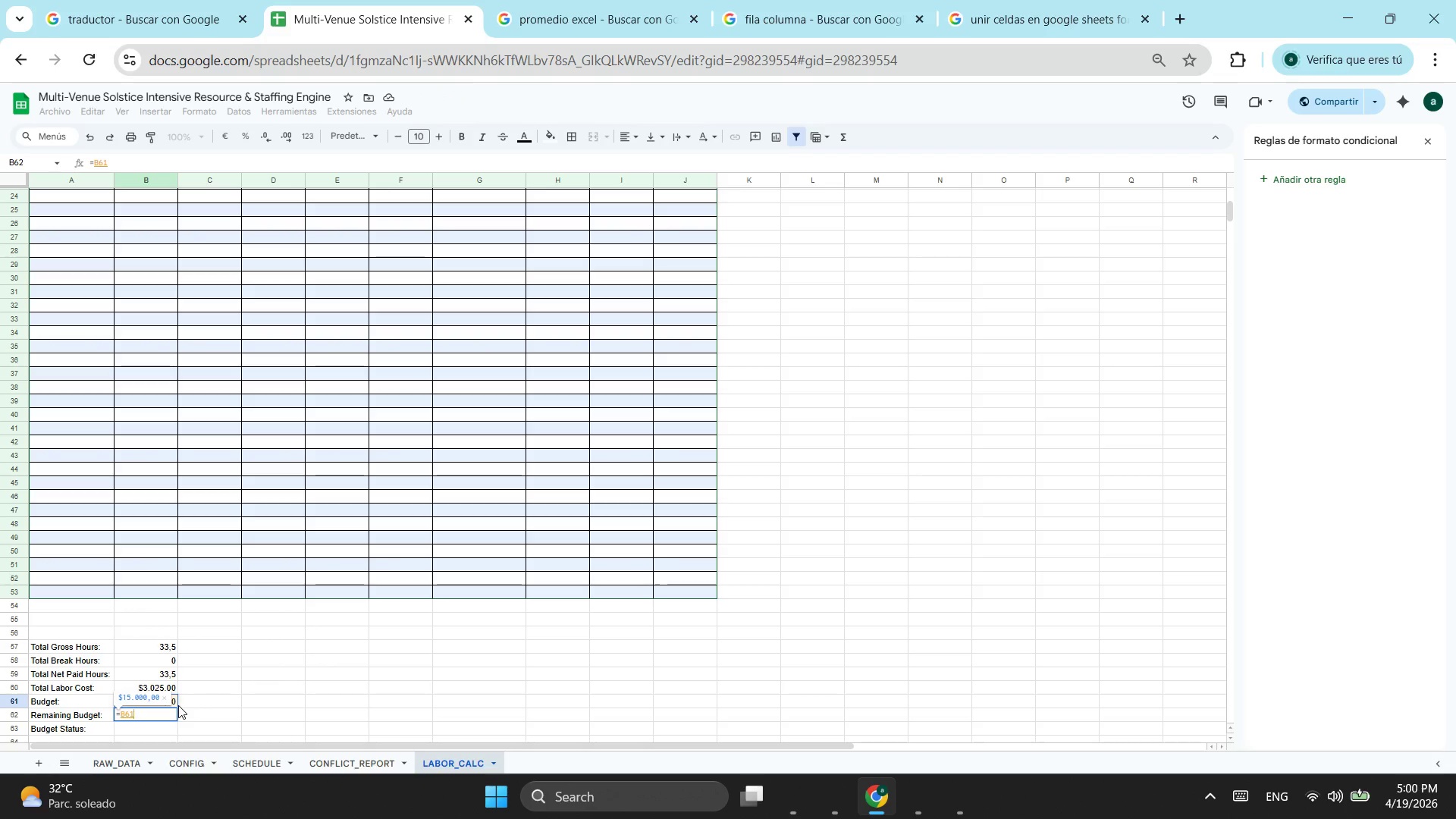 
key(Minus)
 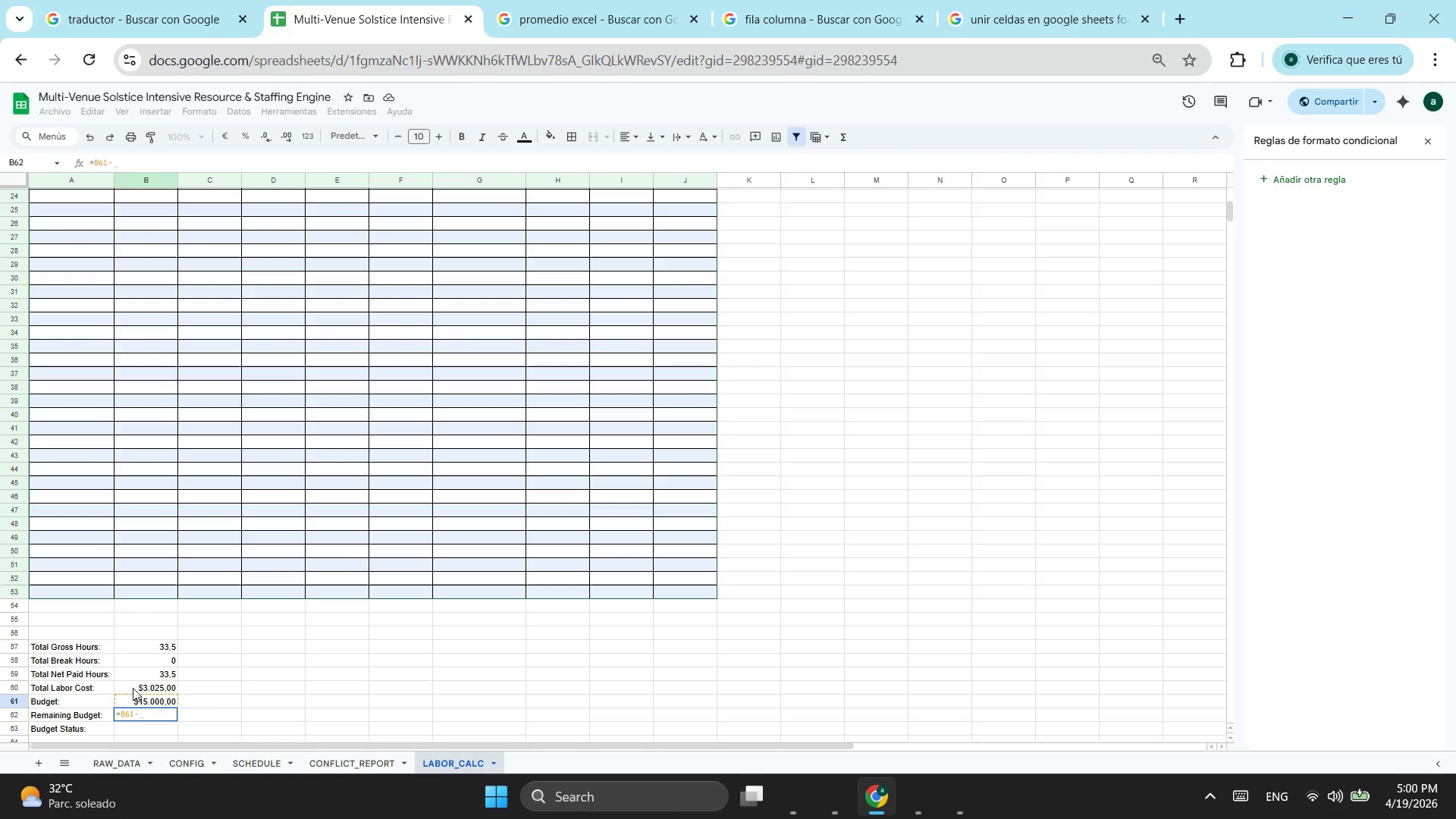 
left_click([136, 688])
 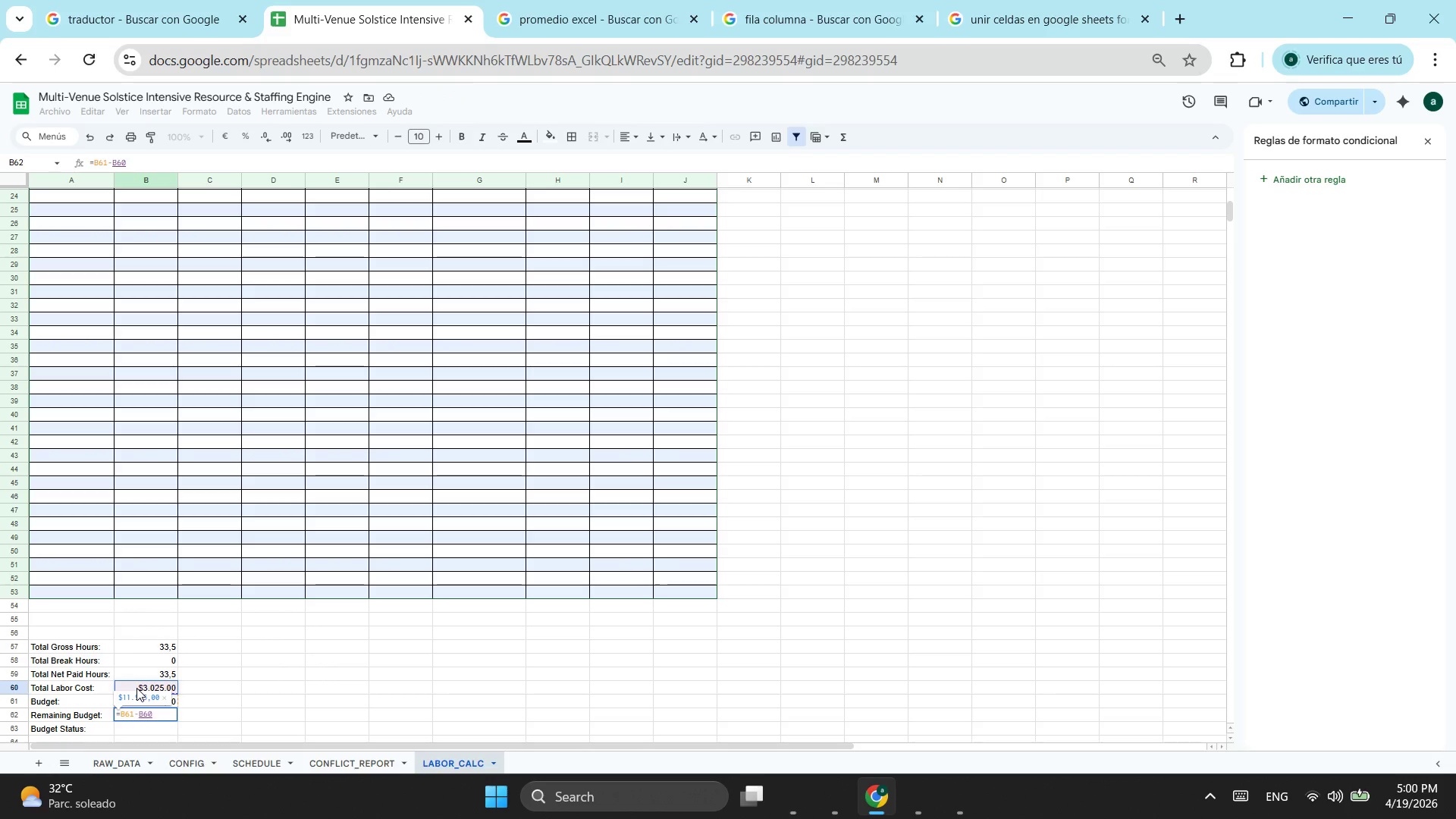 
key(Enter)
 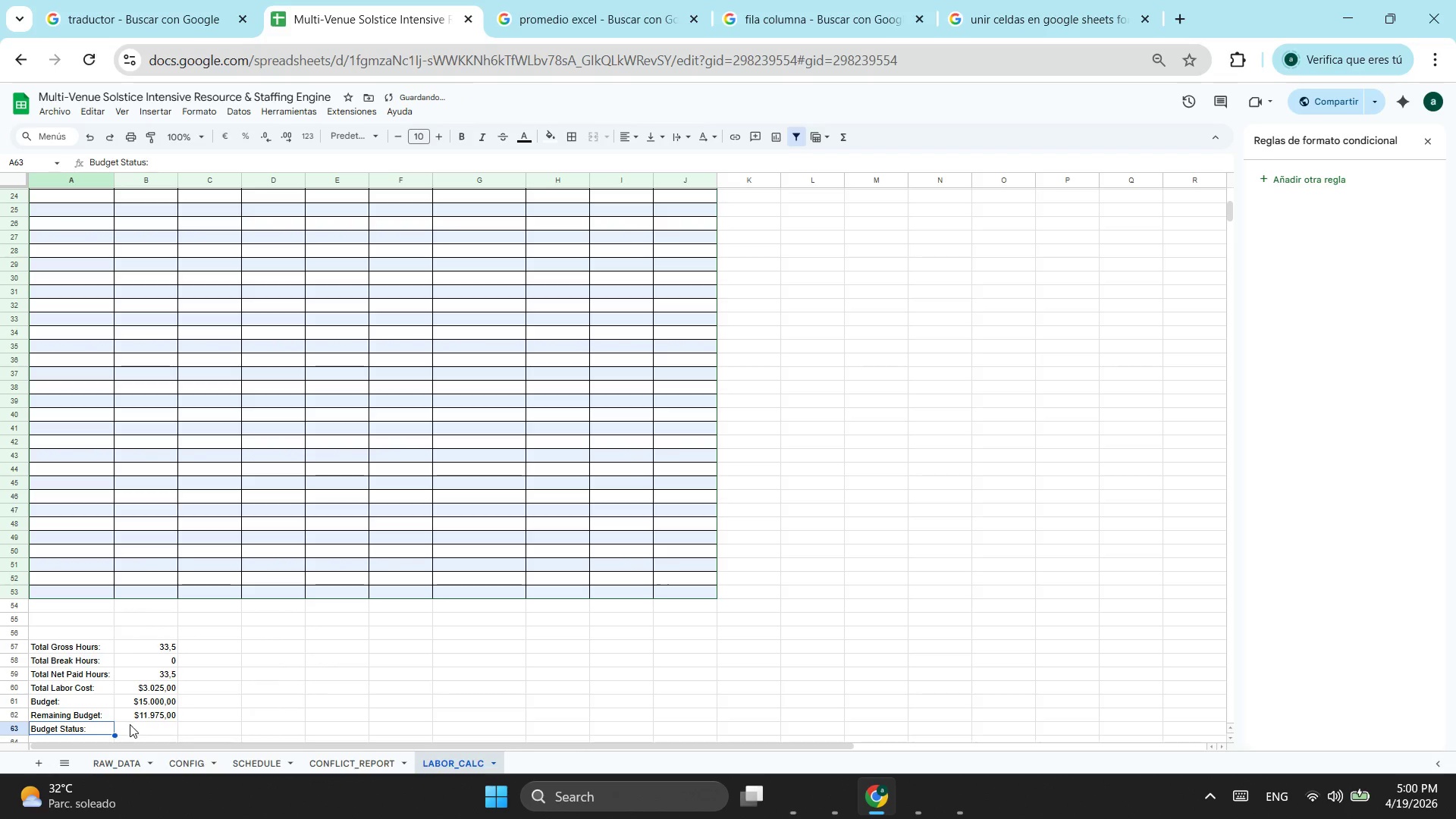 
left_click([131, 723])
 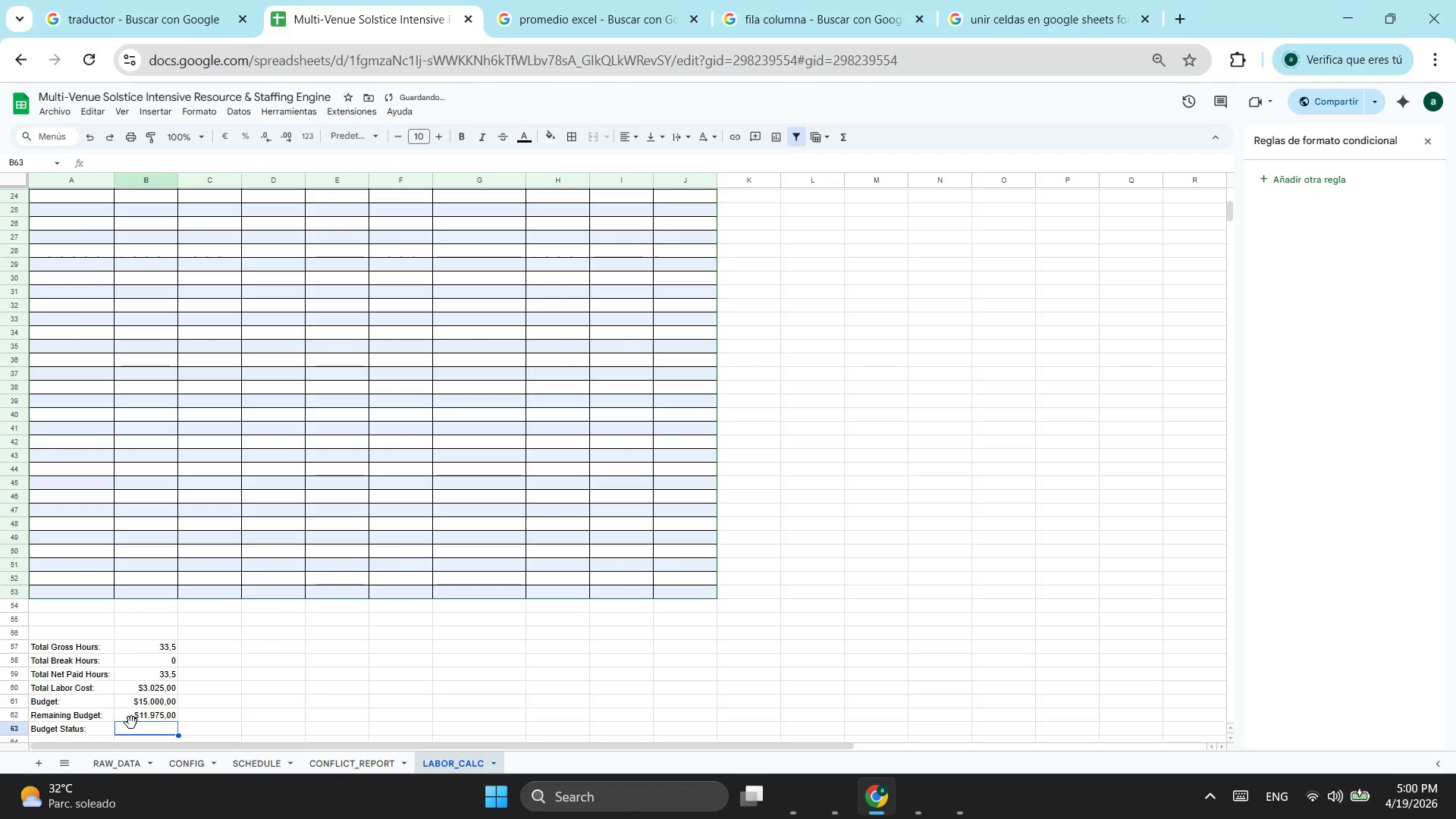 
type(=si)
key(Tab)
 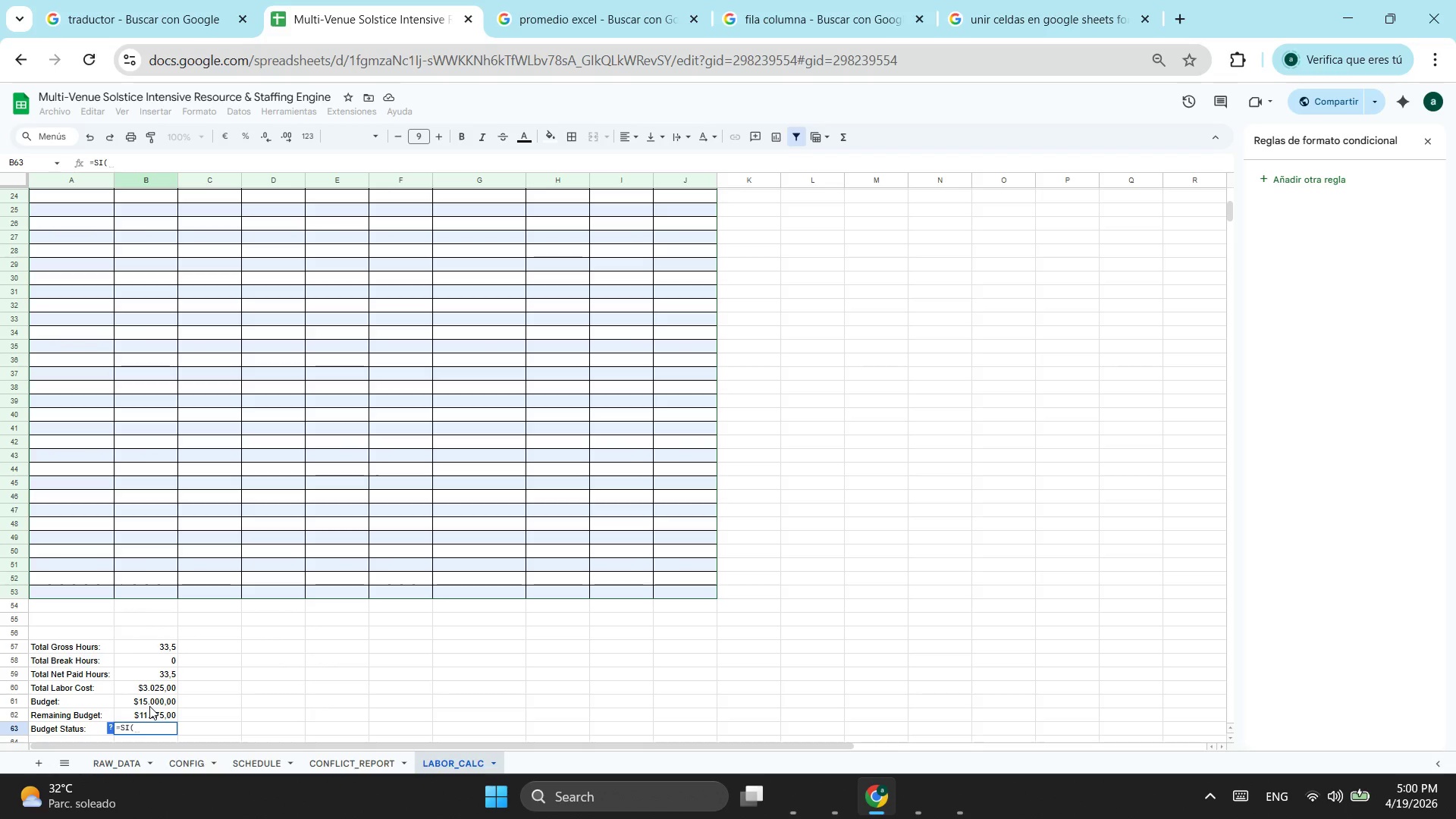 
left_click([150, 714])
 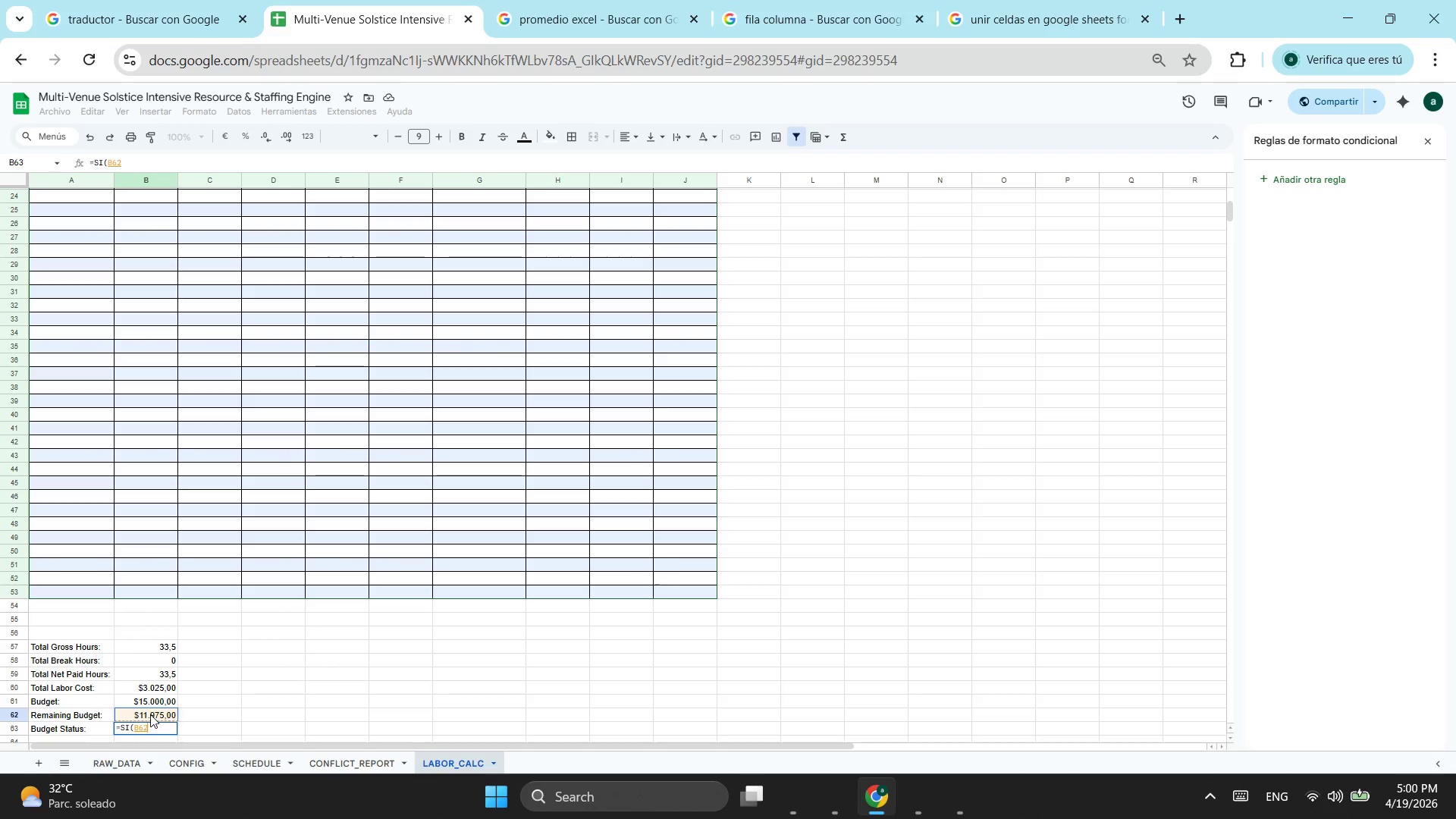 
key(Shift+ShiftLeft)
 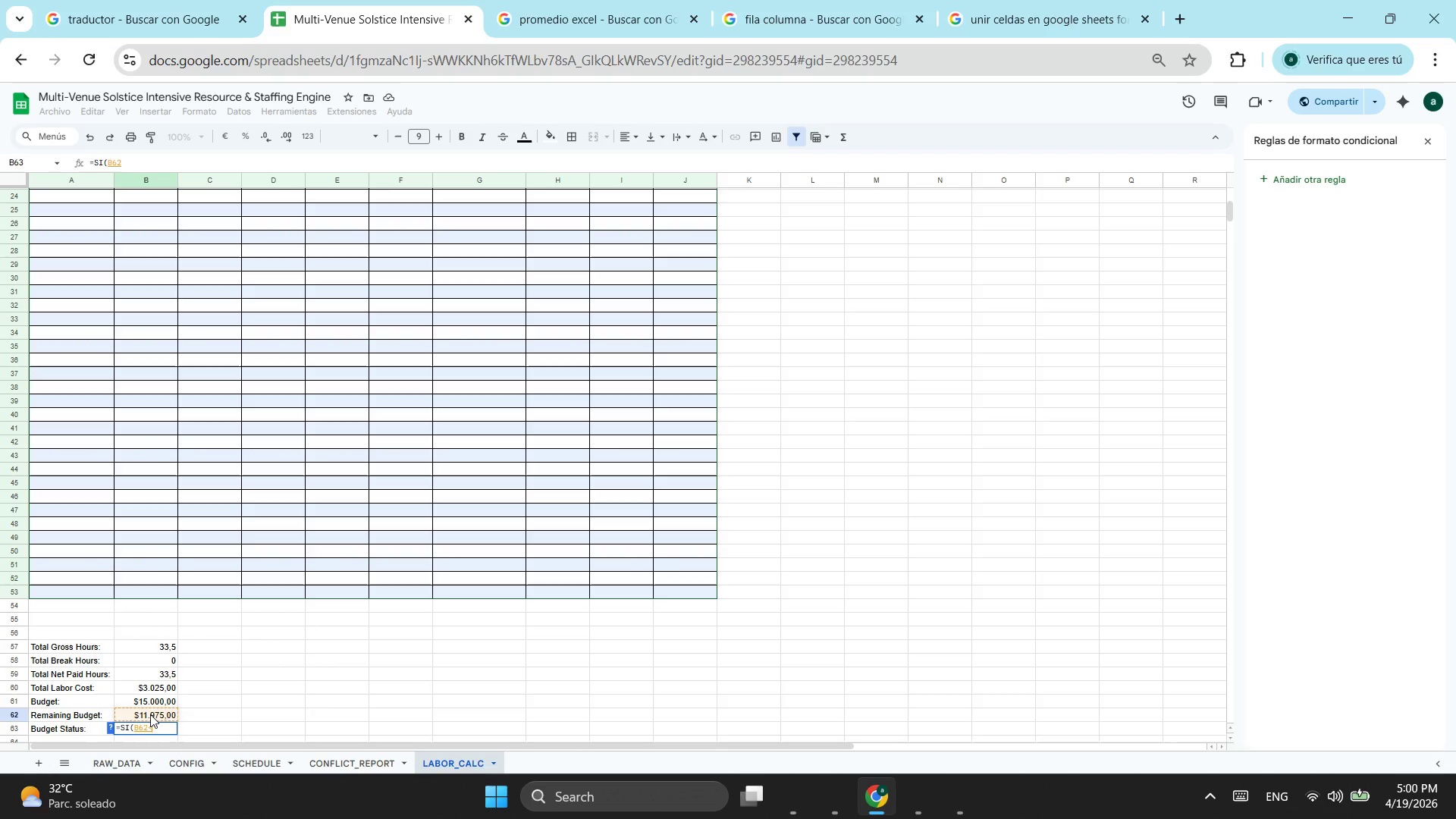 
key(Shift+Comma)
 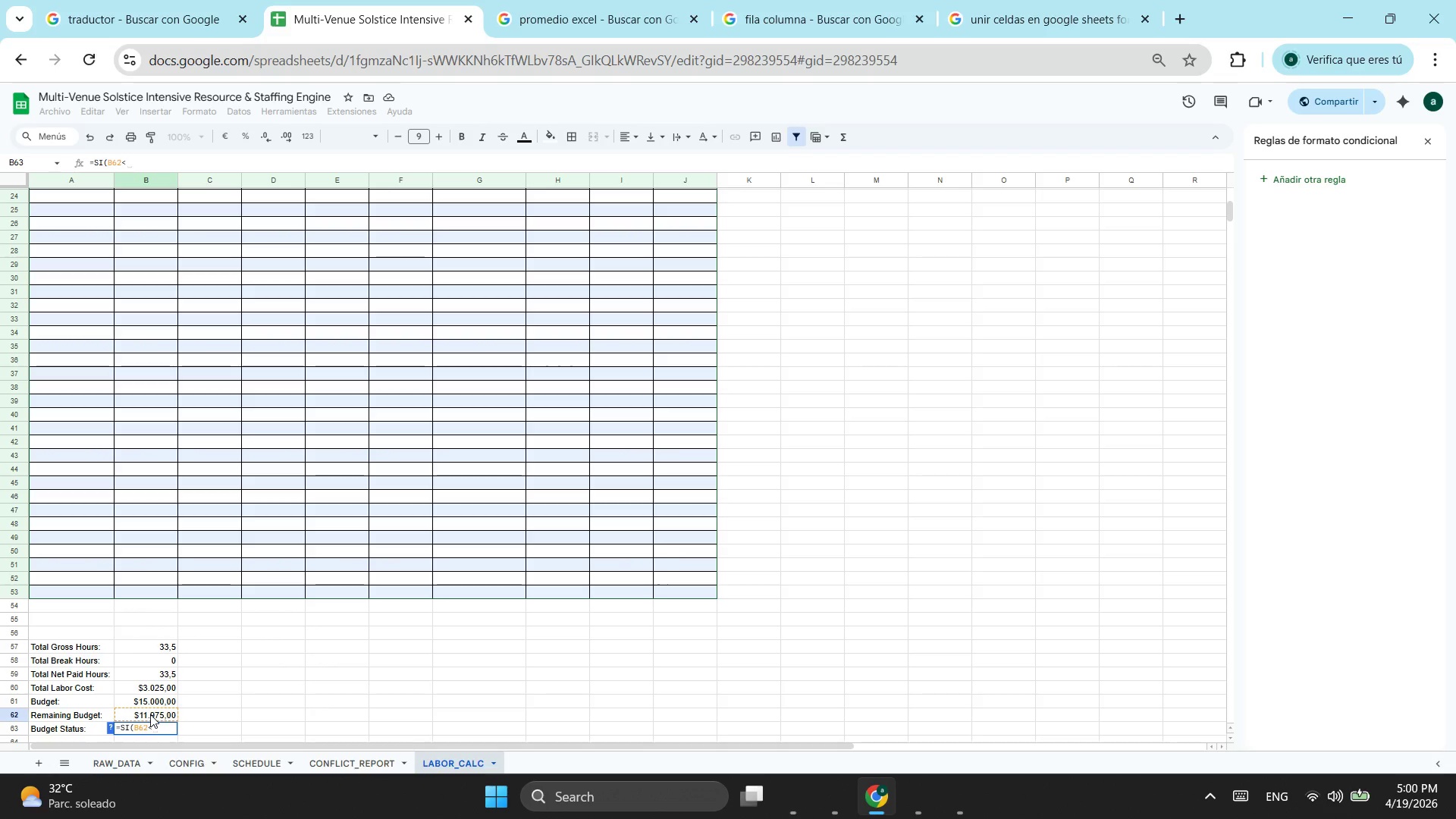 
key(Minus)
 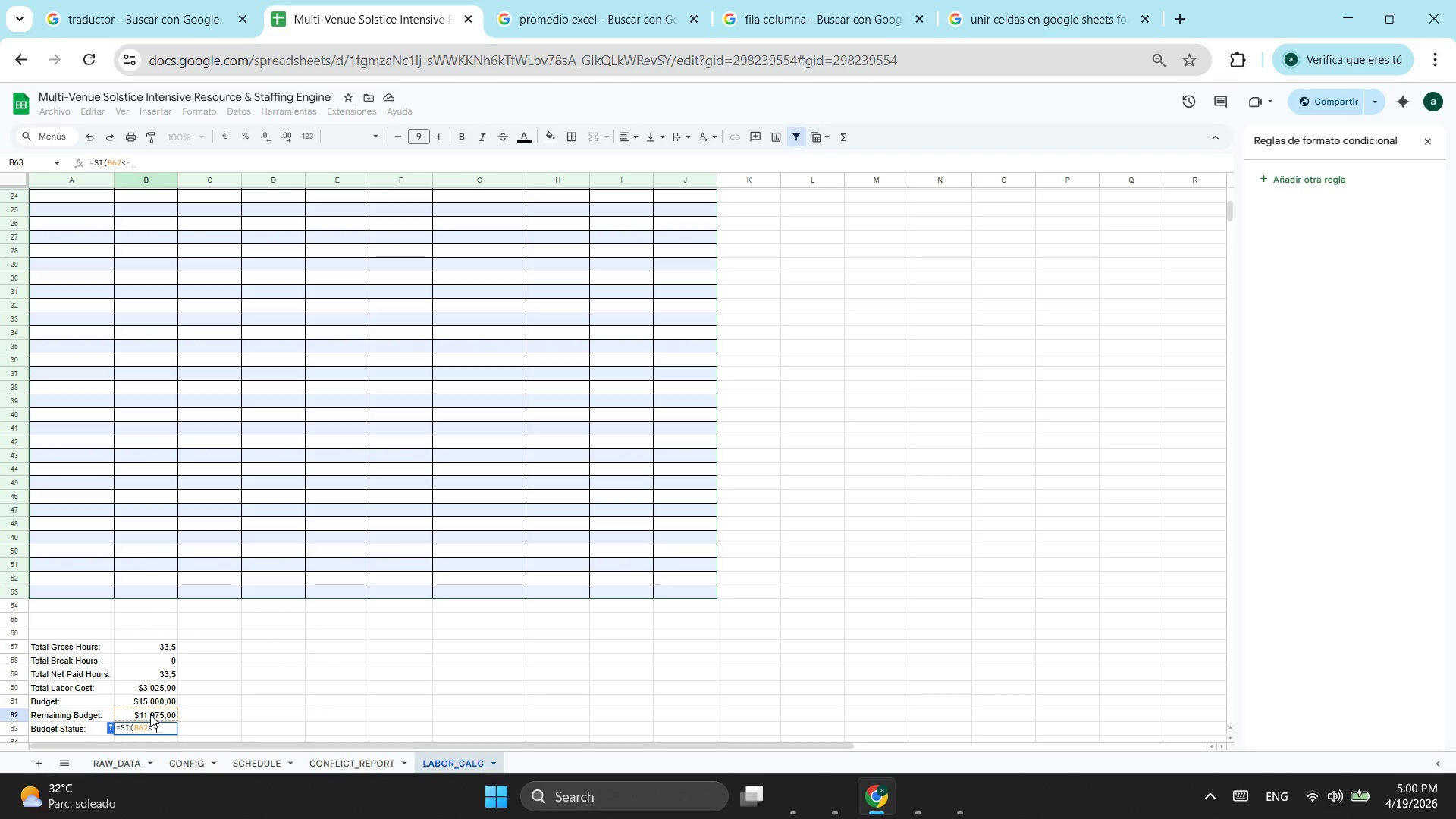 
key(Backspace)
 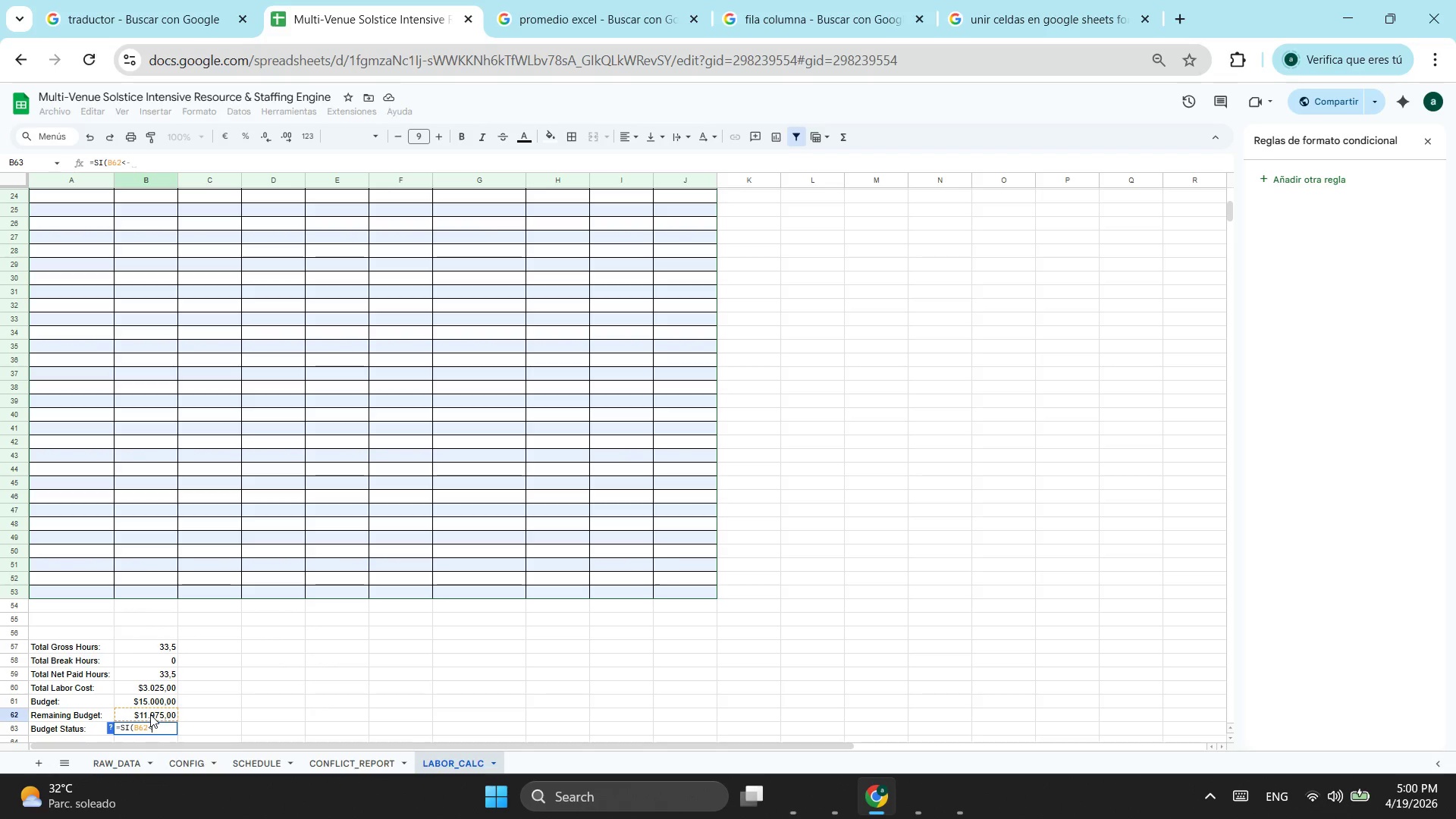 
key(0)
 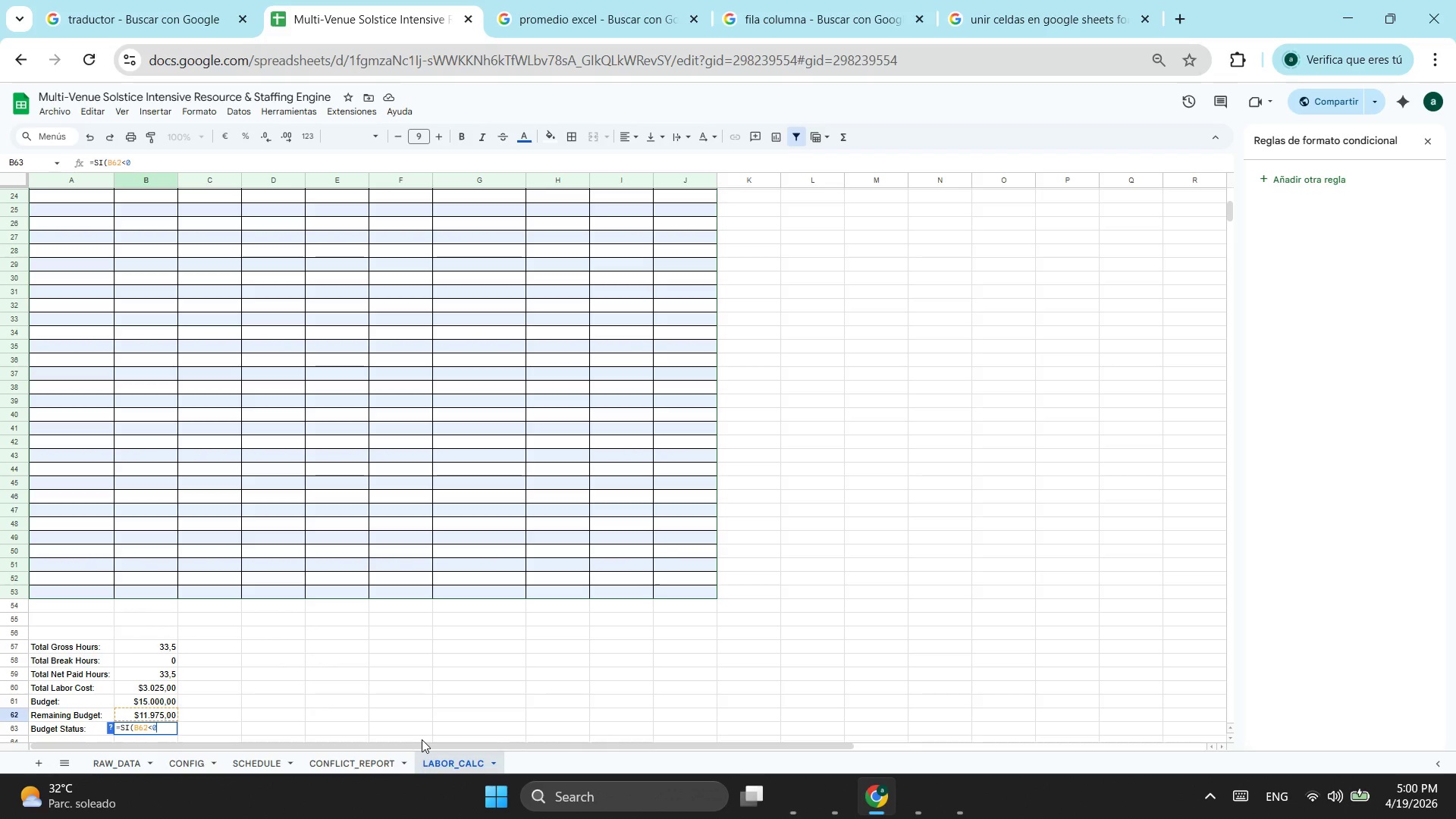 
key(Backspace)
 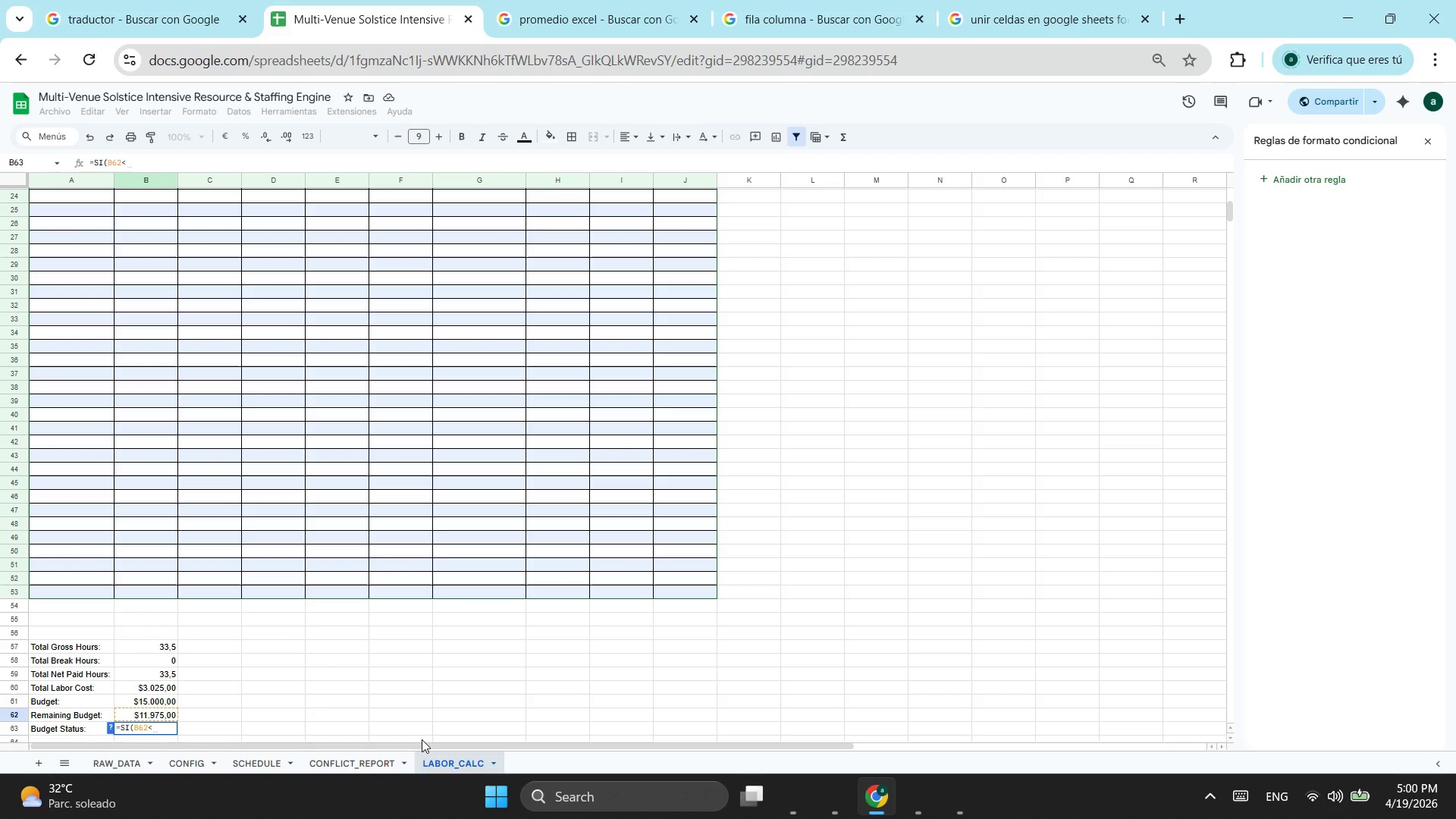 
key(Equal)
 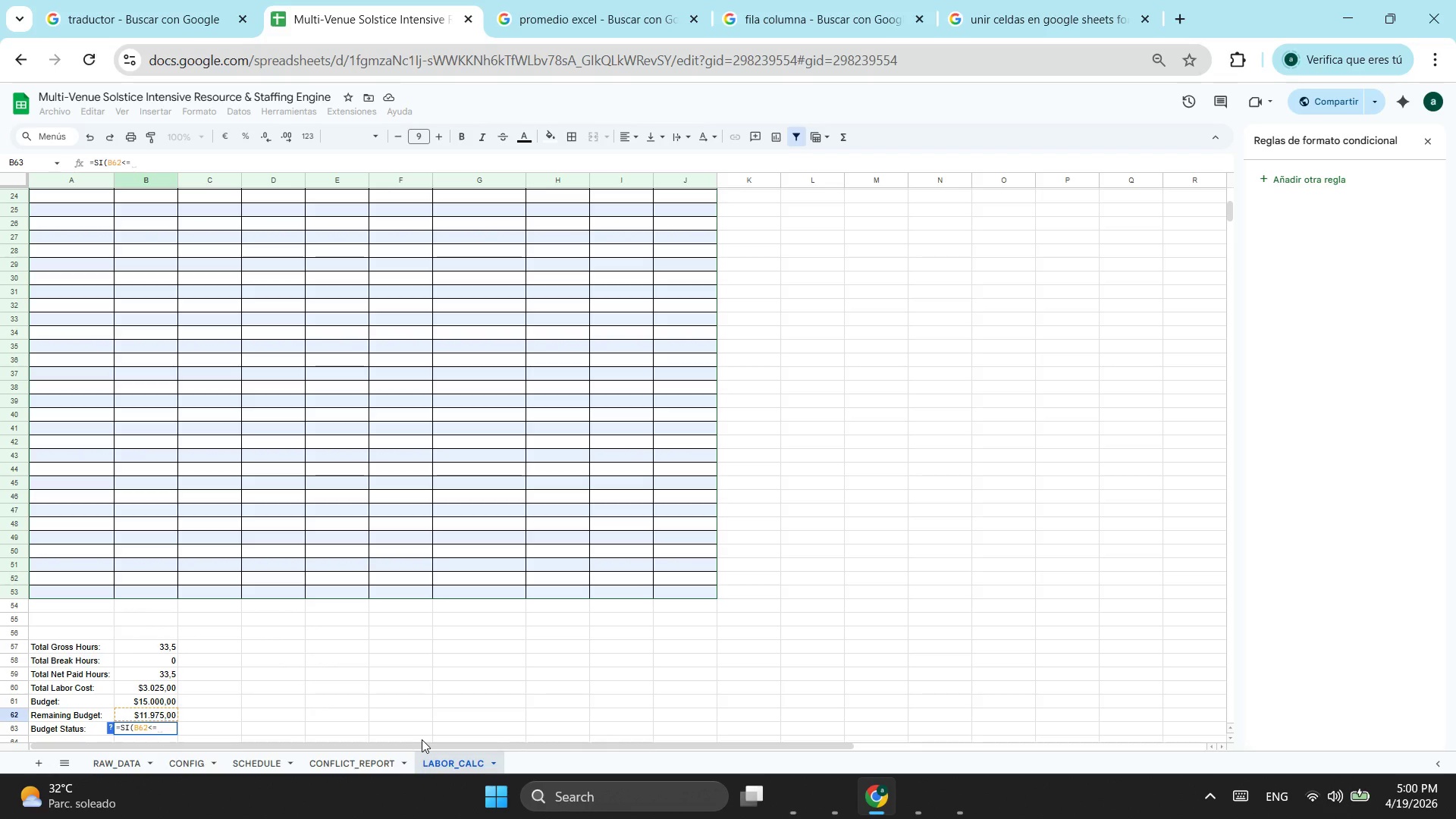 
key(Shift+0)
 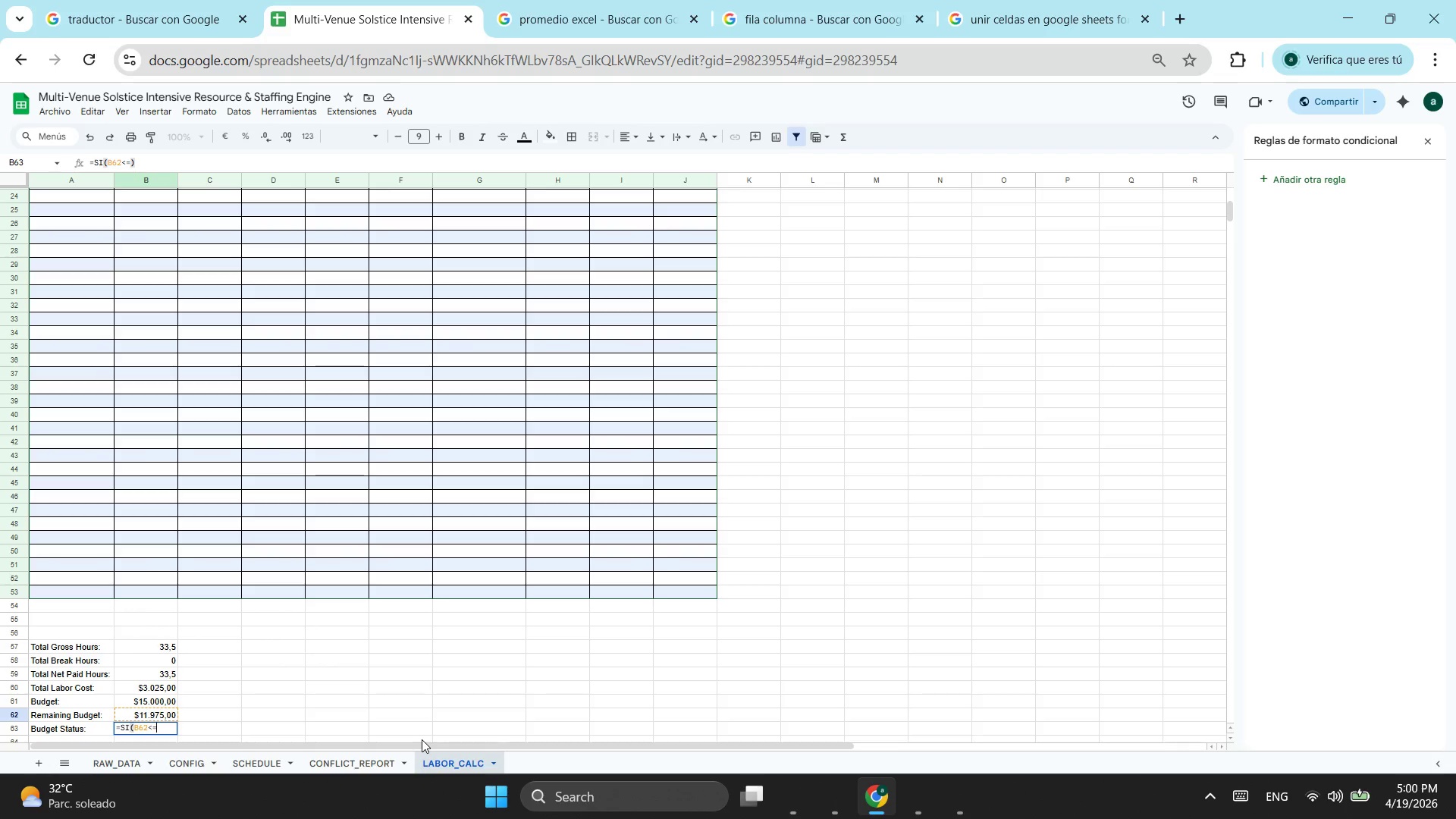 
key(Backspace)
 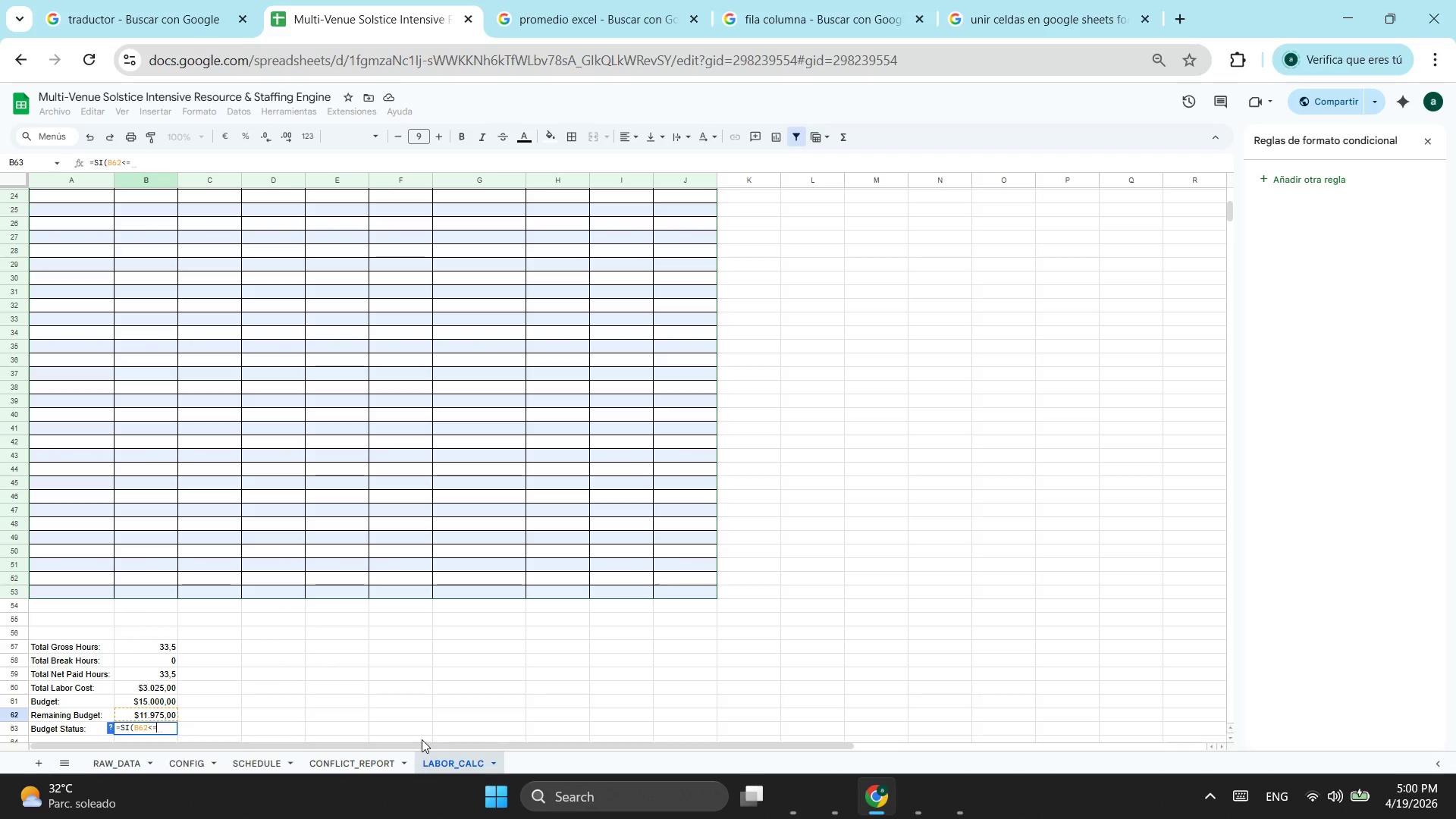 
key(0)
 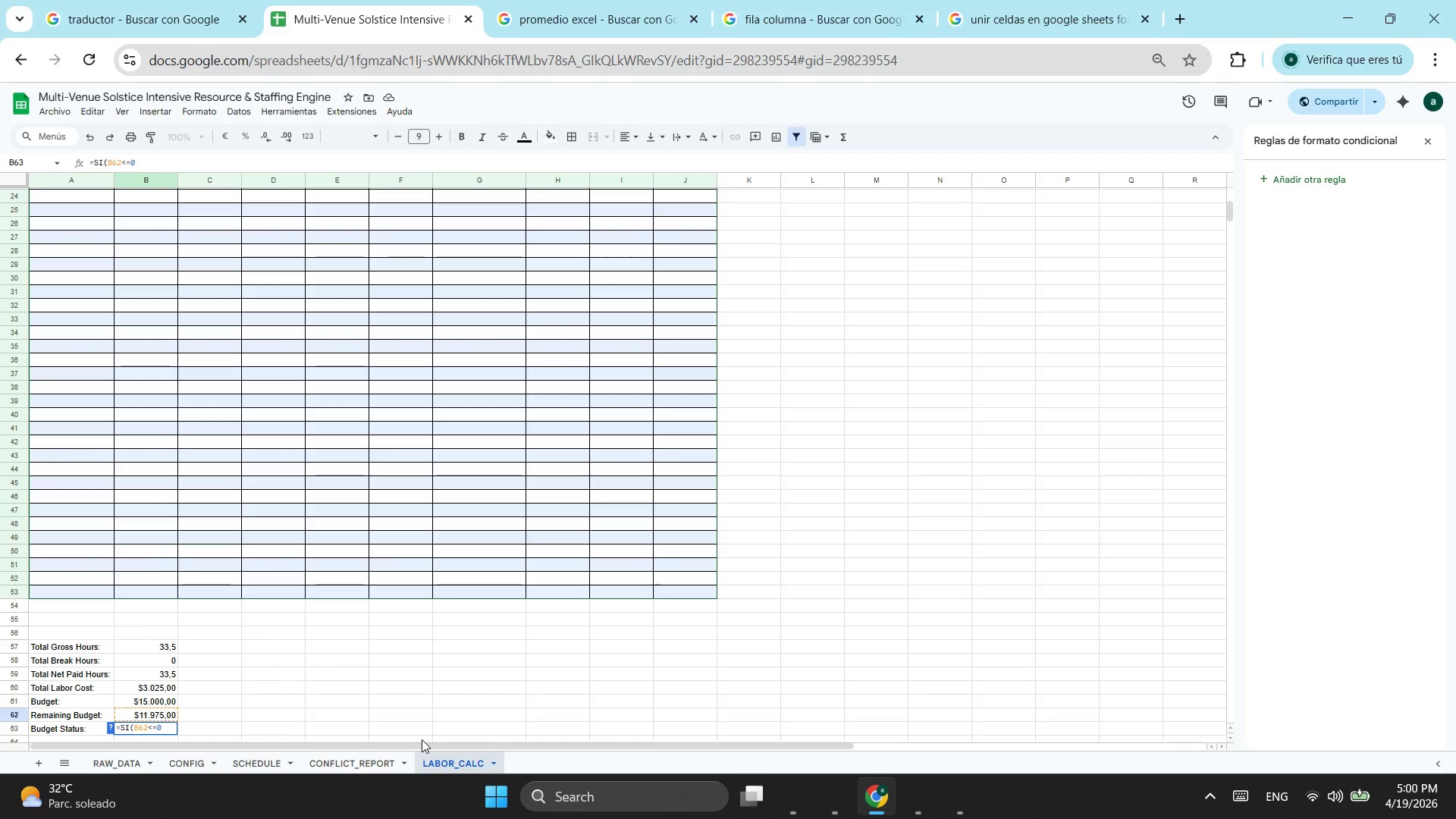 
key(Semicolon)
 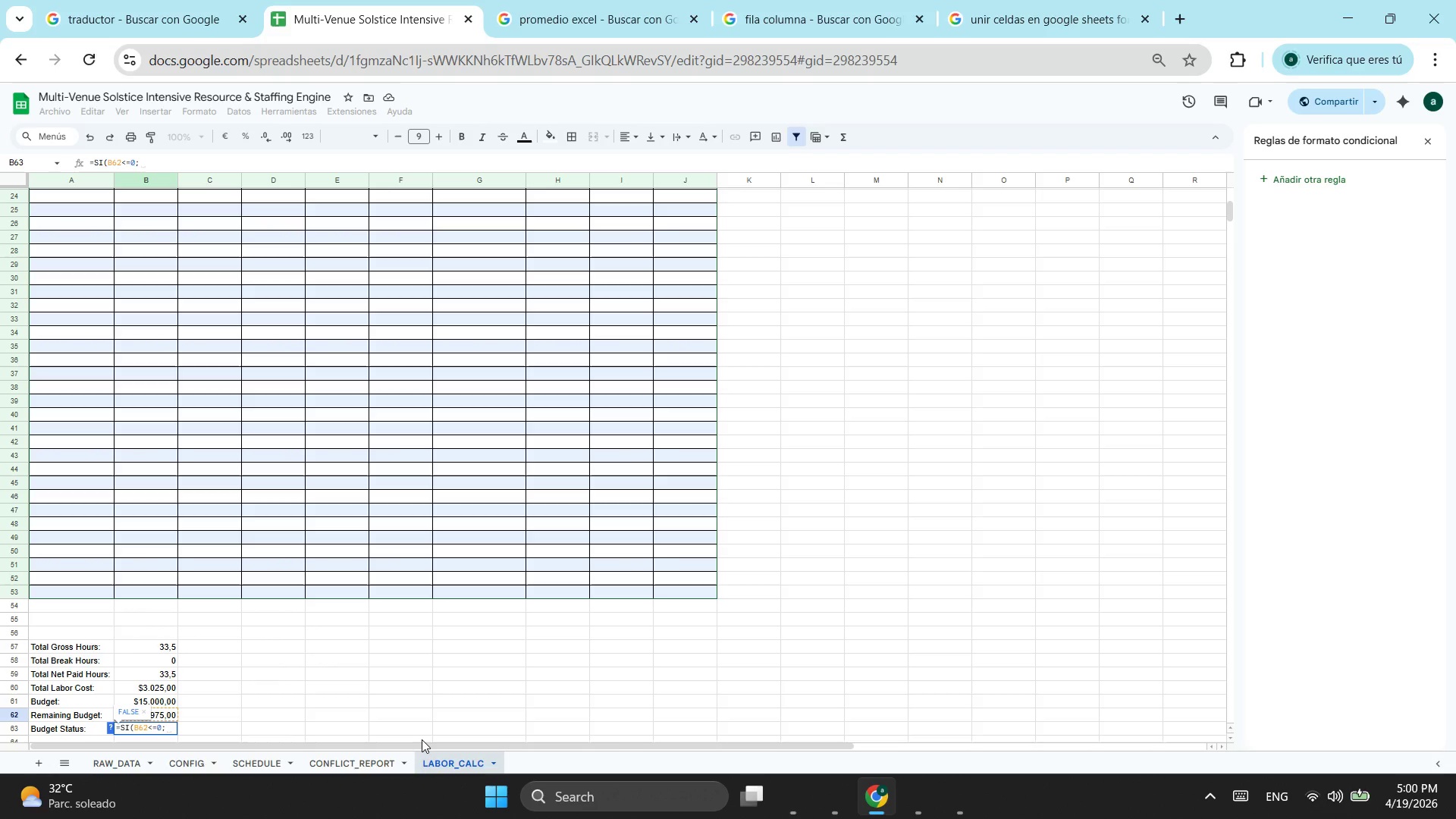 
key(Shift+Semicolon)
 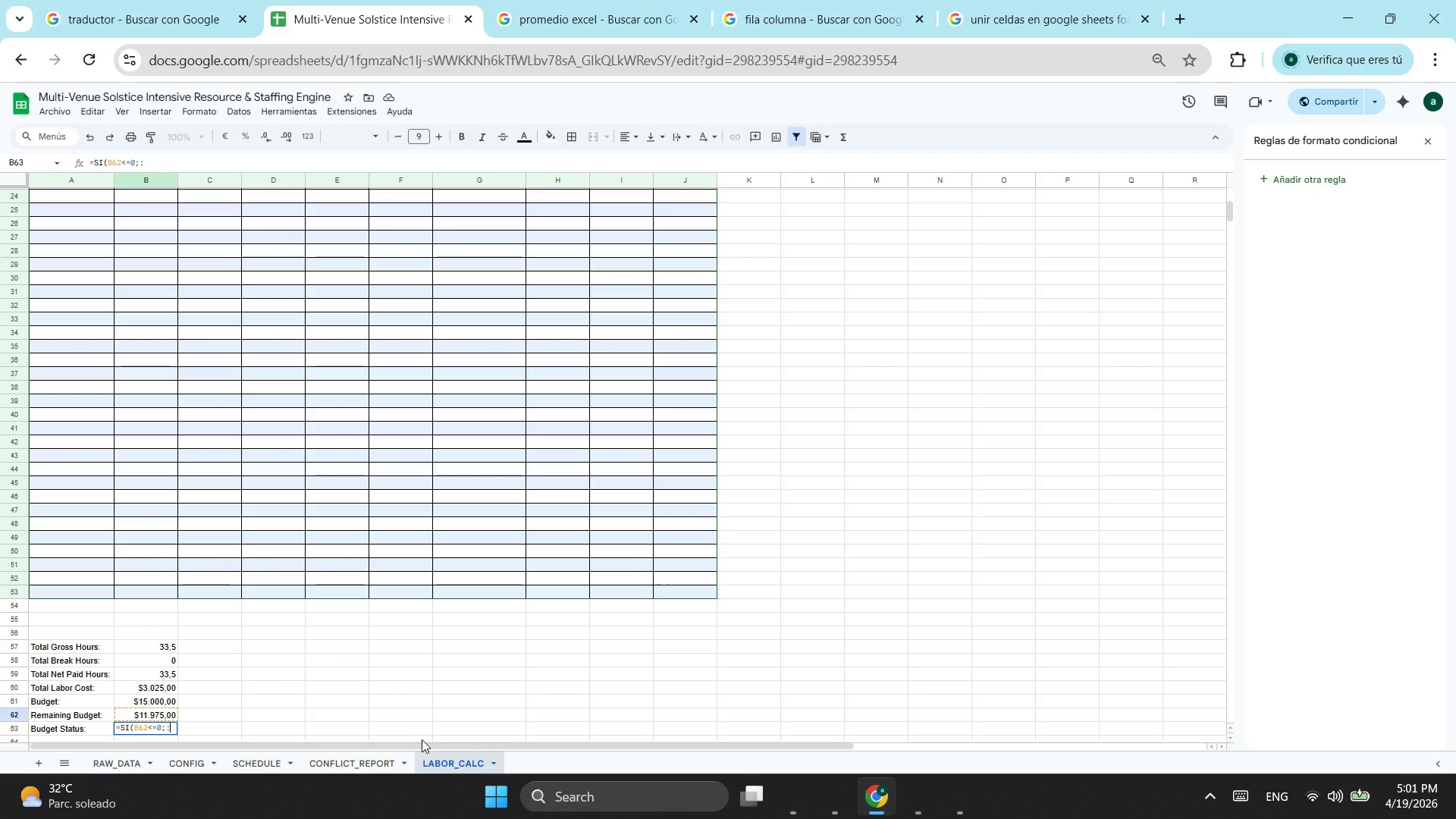 
key(Shift+Backspace)
 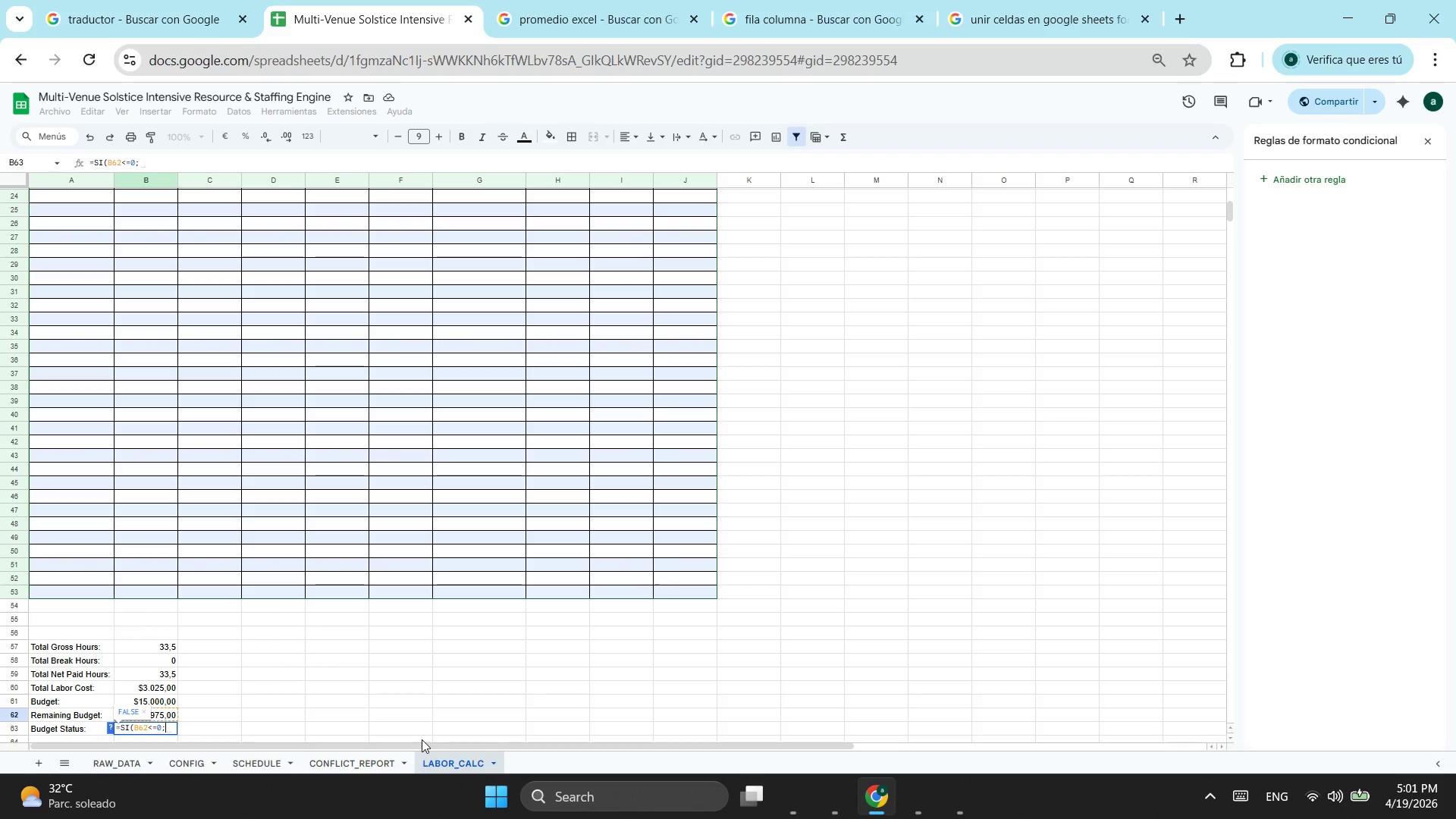 
key(Quote)
 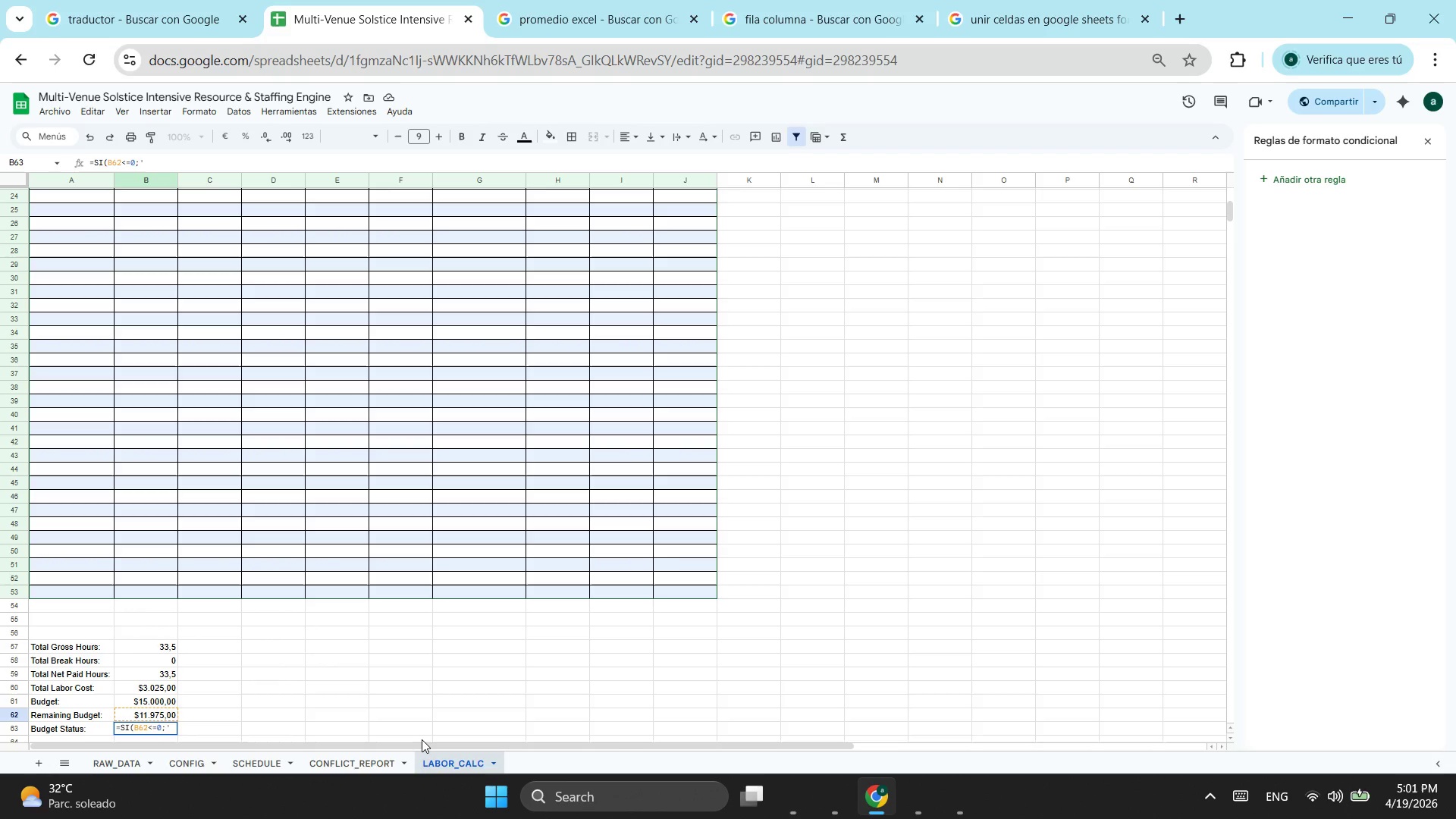 
key(Backspace)
 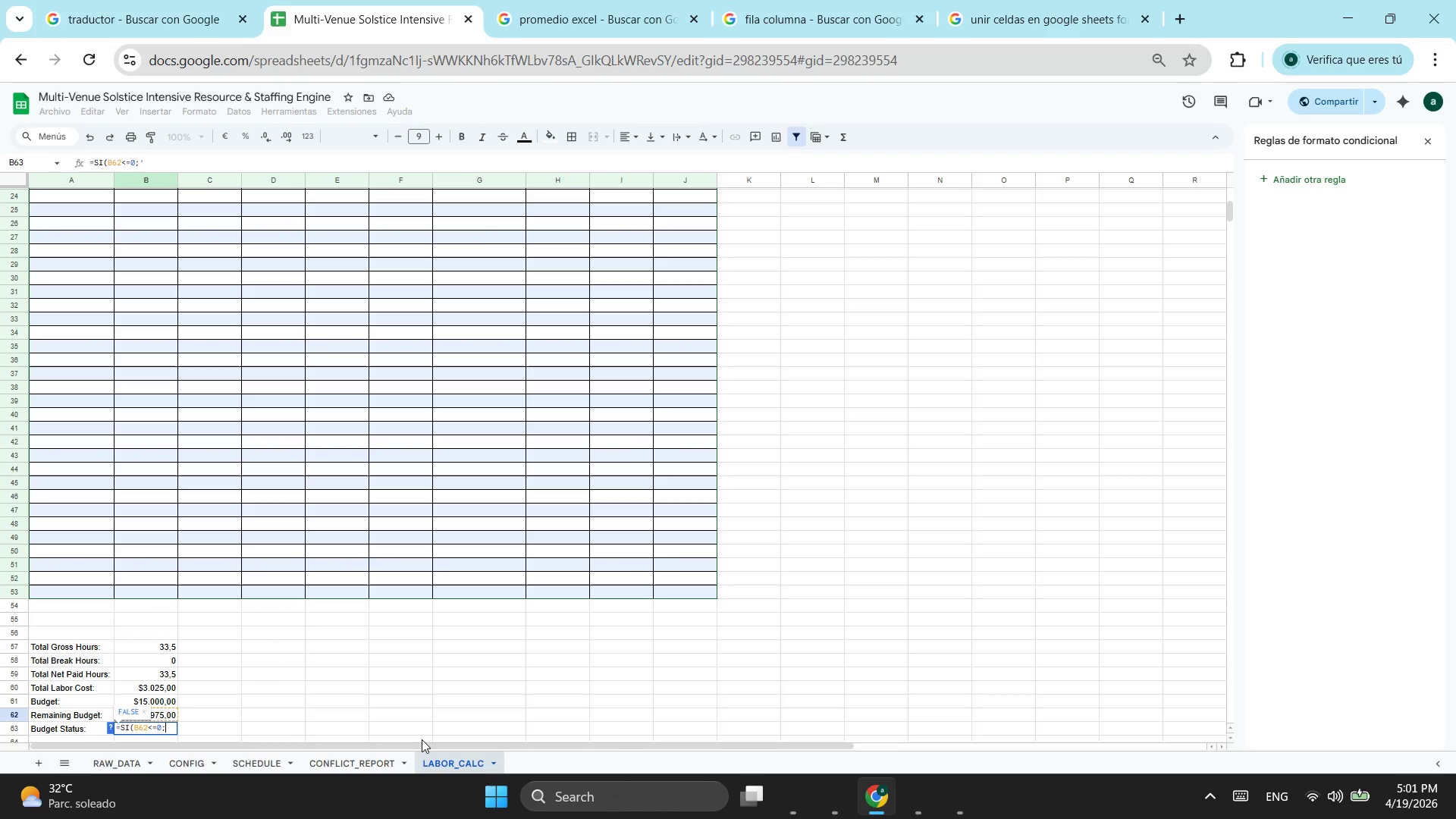 
key(Shift+ShiftLeft)
 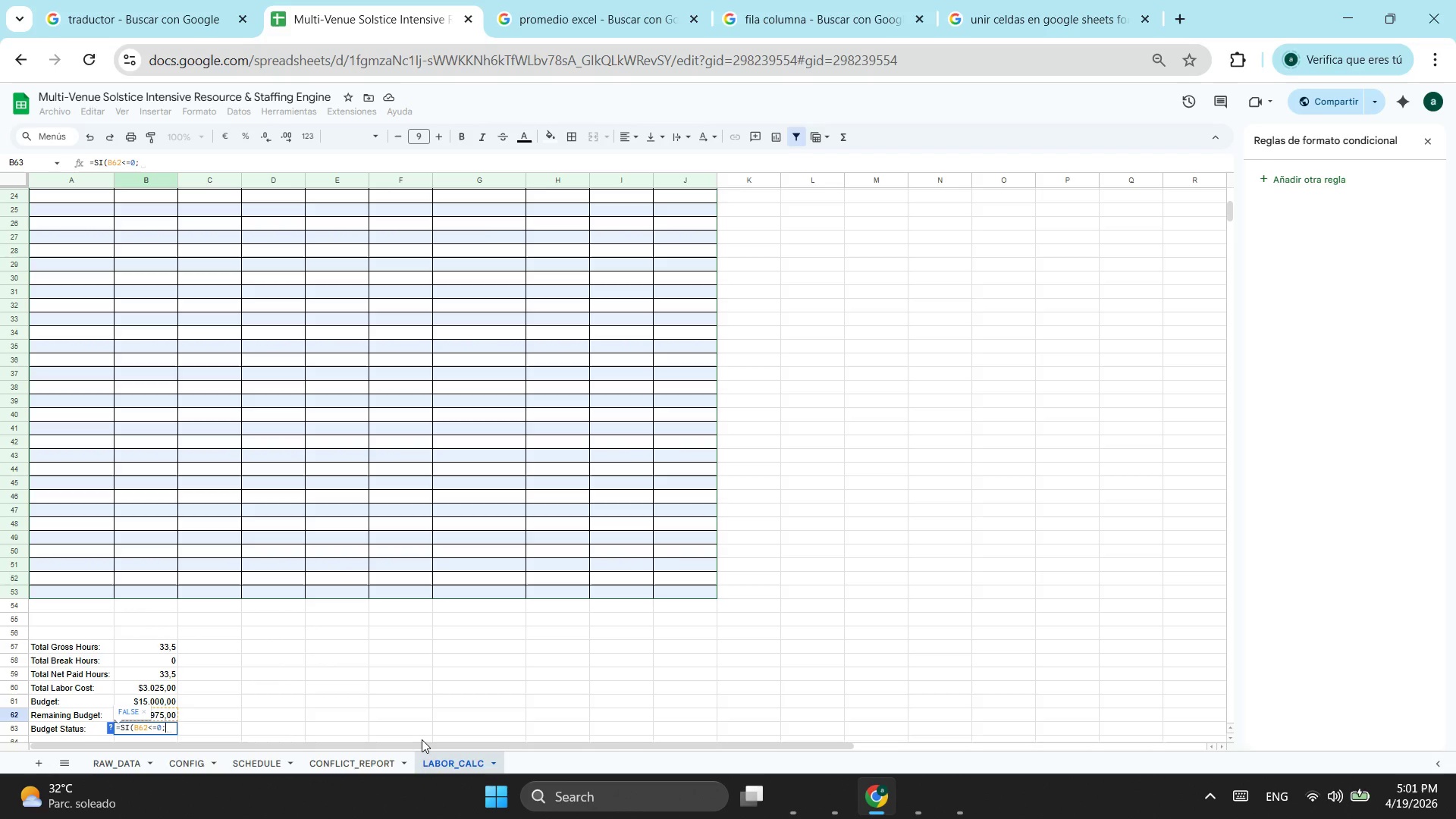 
key(Shift+Quote)
 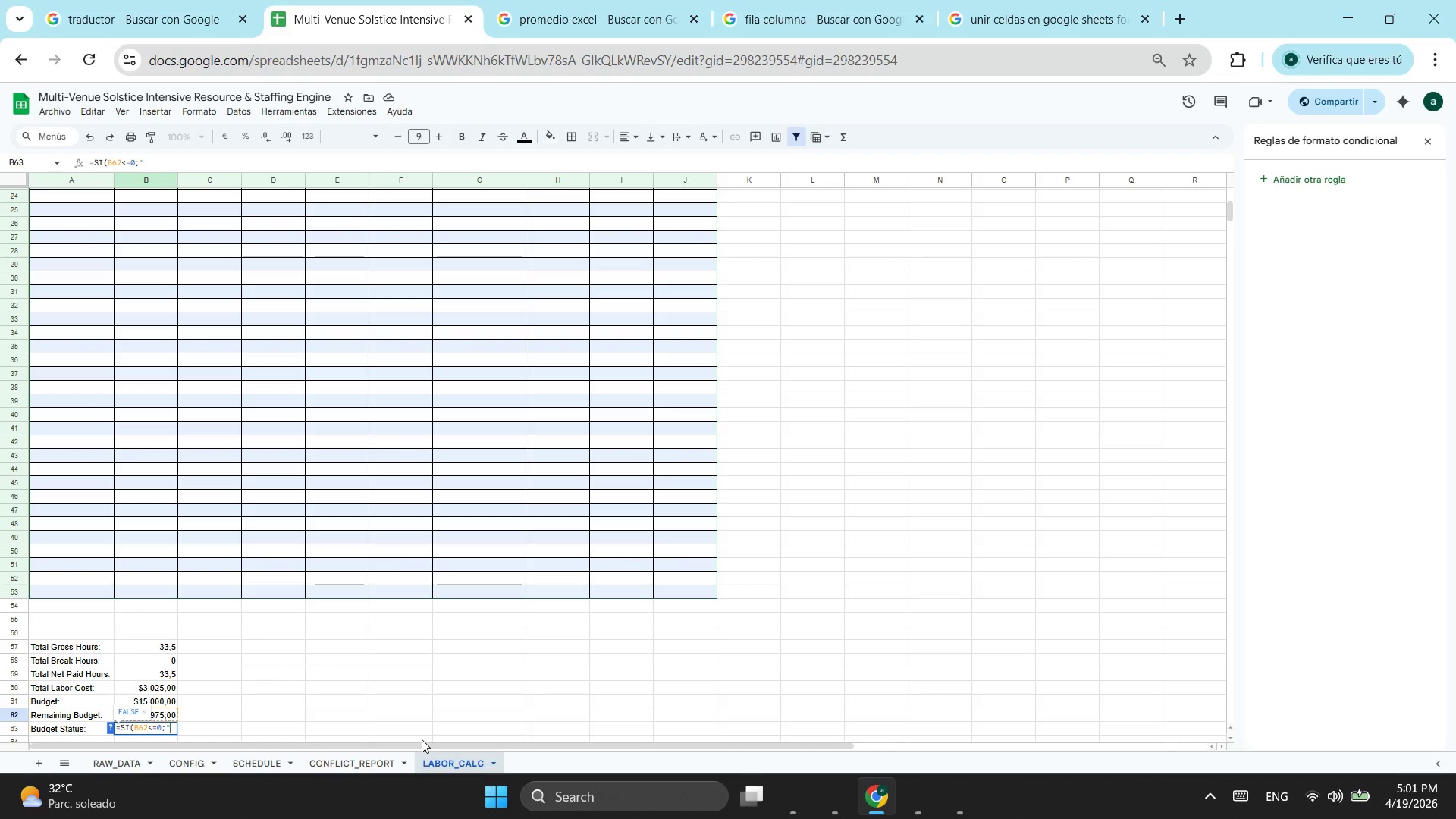 
type(UNDER BUTG)
key(Backspace)
key(Backspace)
type(DGET";"OVER BUDGET")
 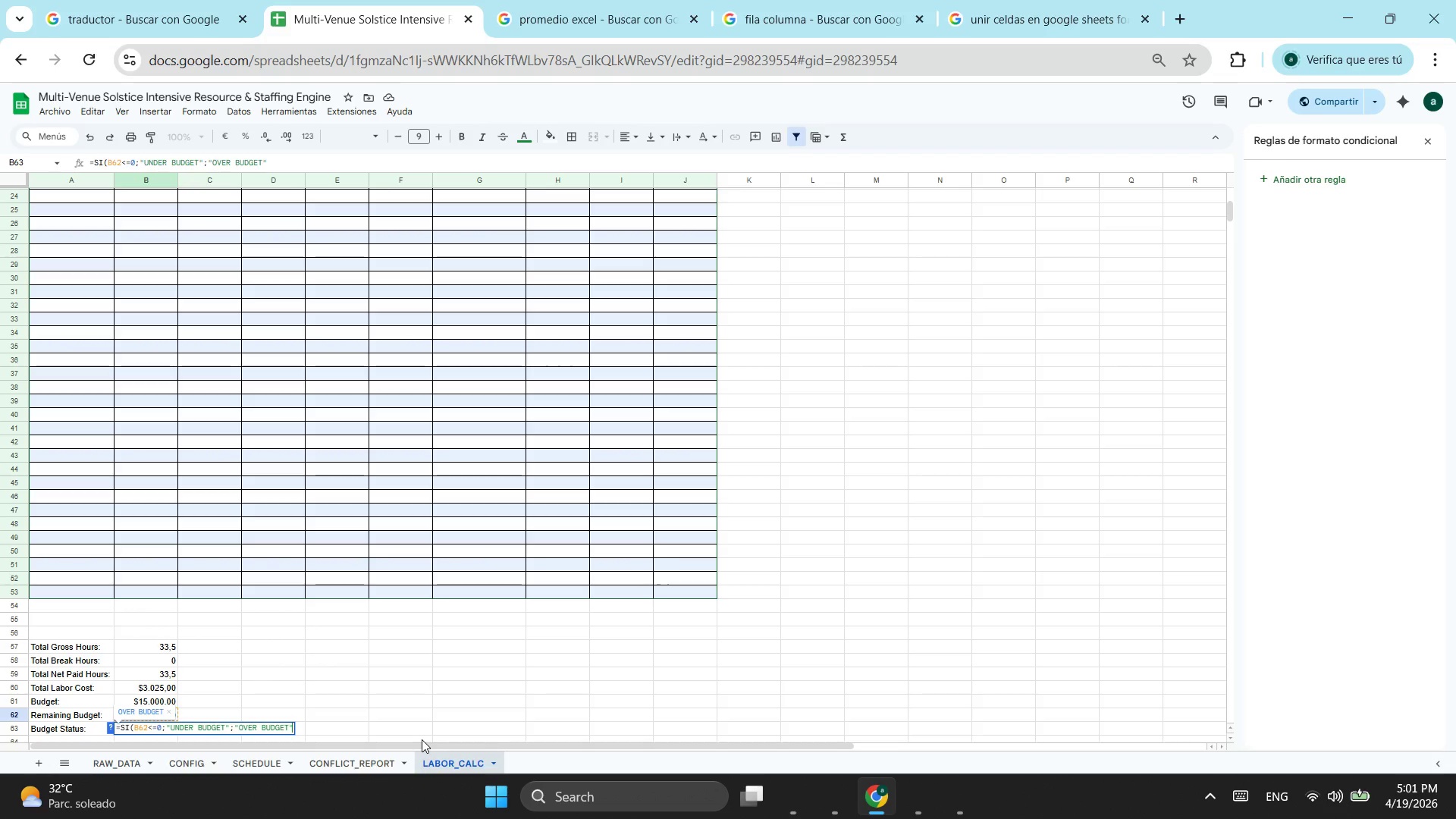 
key(Enter)
 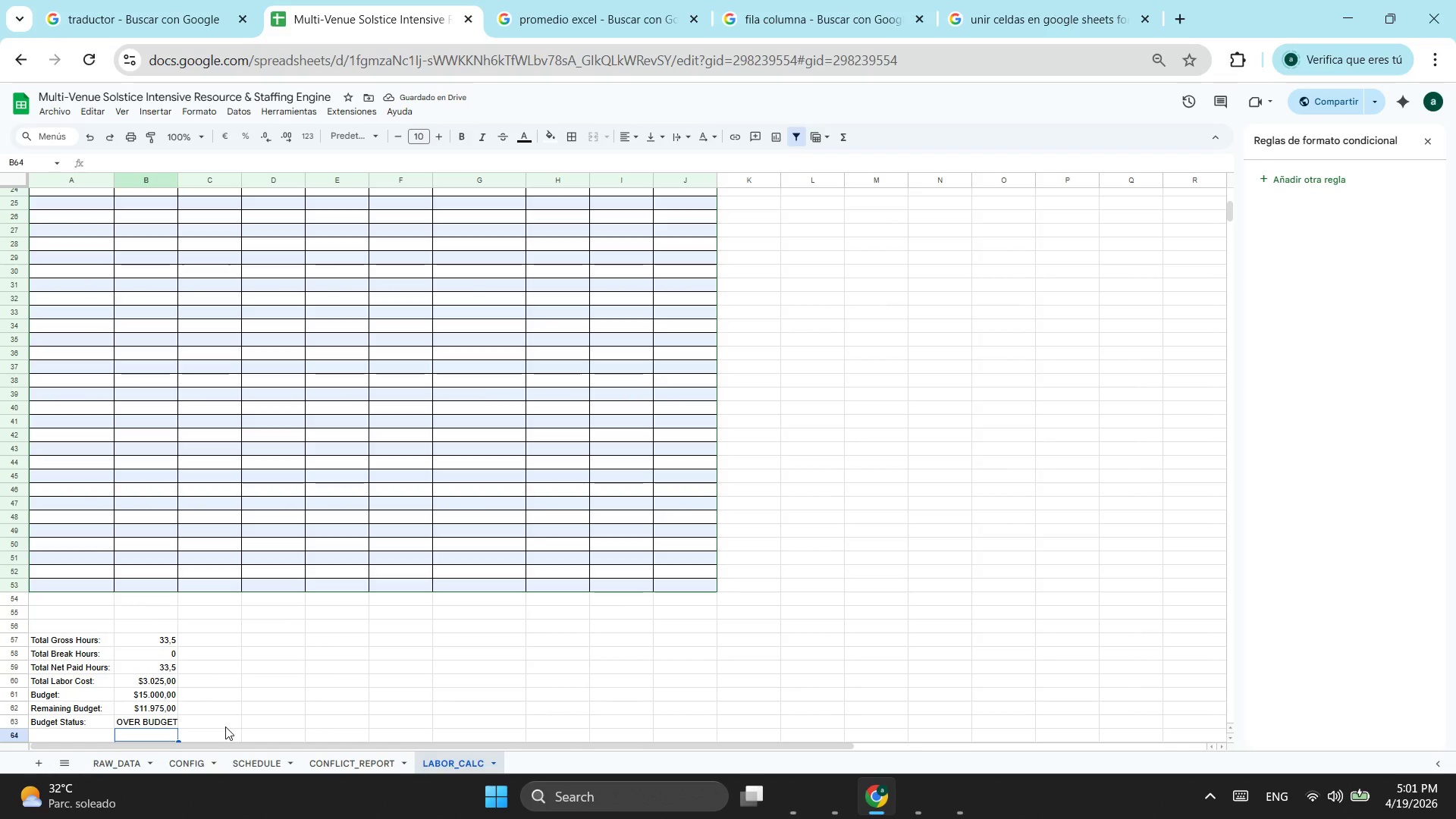 
wait(5.41)
 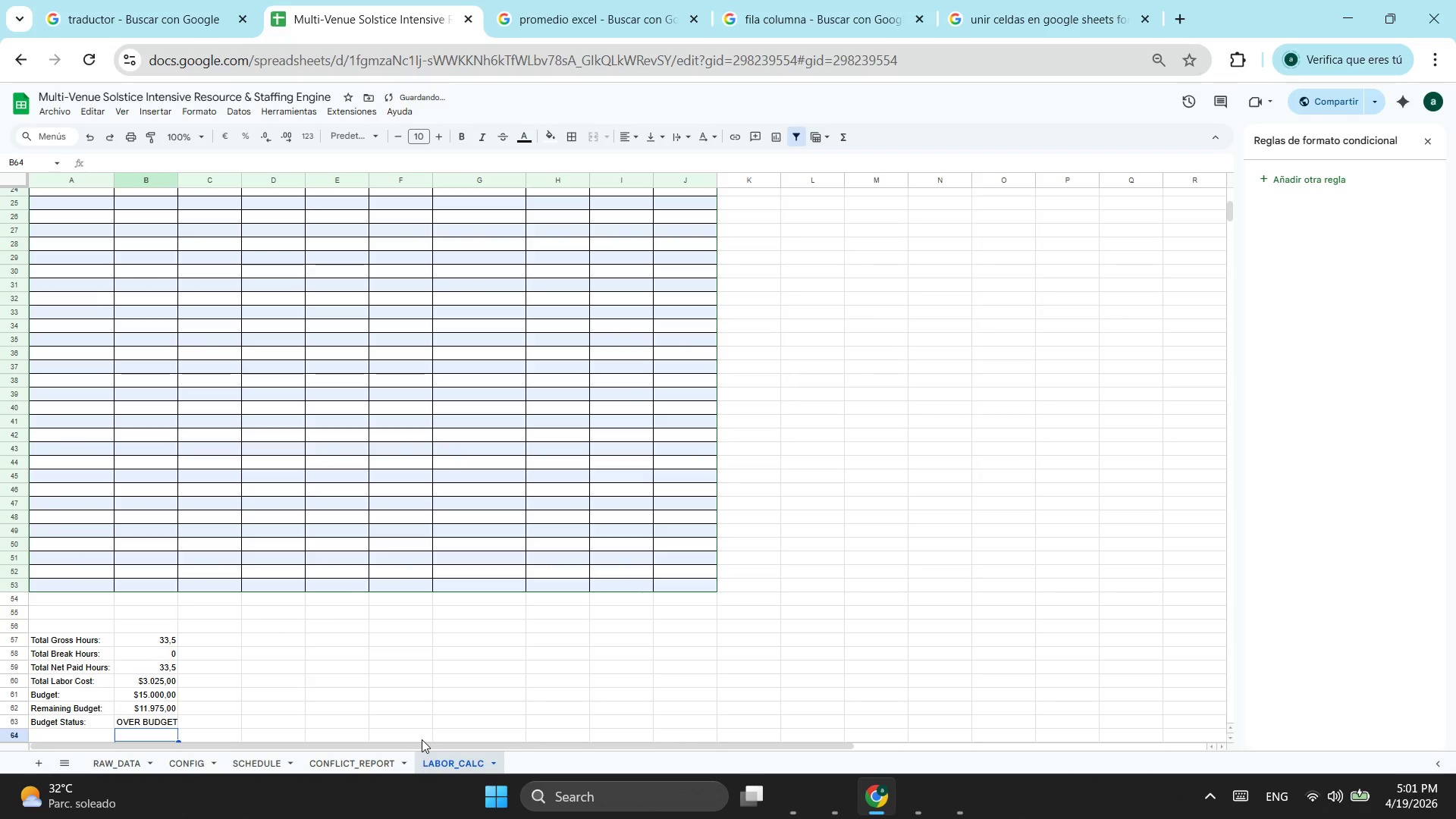 
left_click([152, 720])
 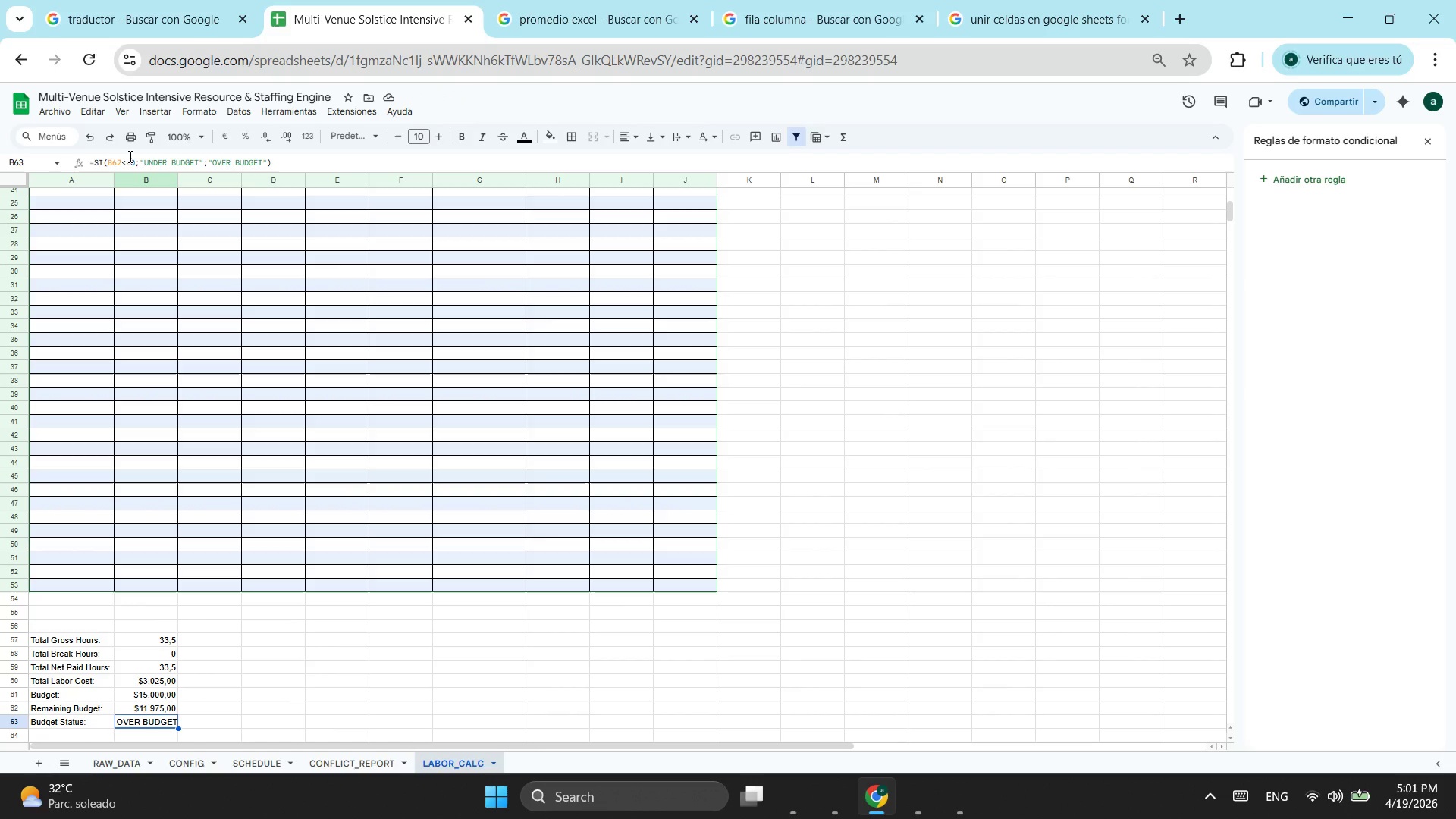 
left_click([129, 156])
 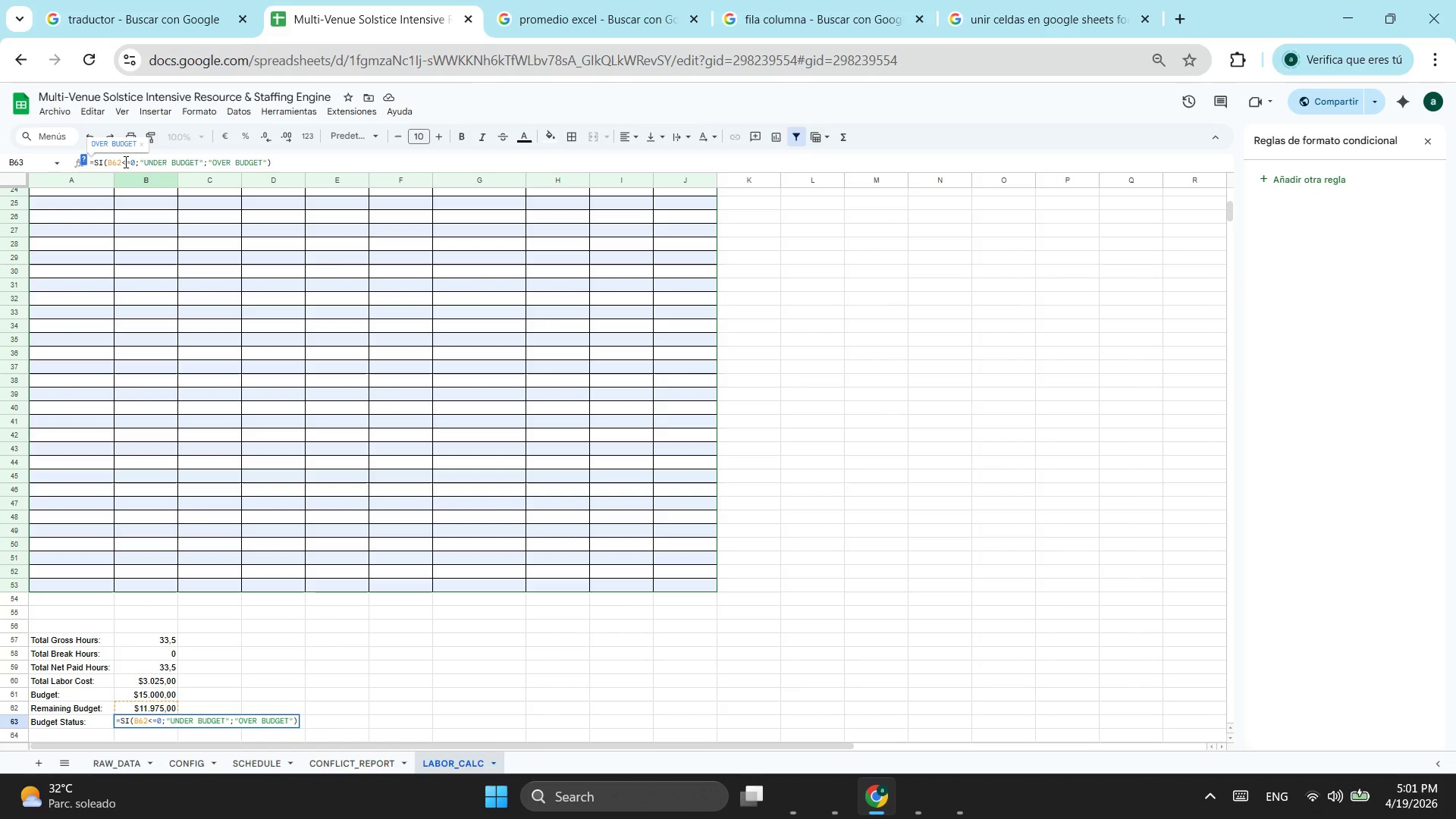 
key(Backspace)
 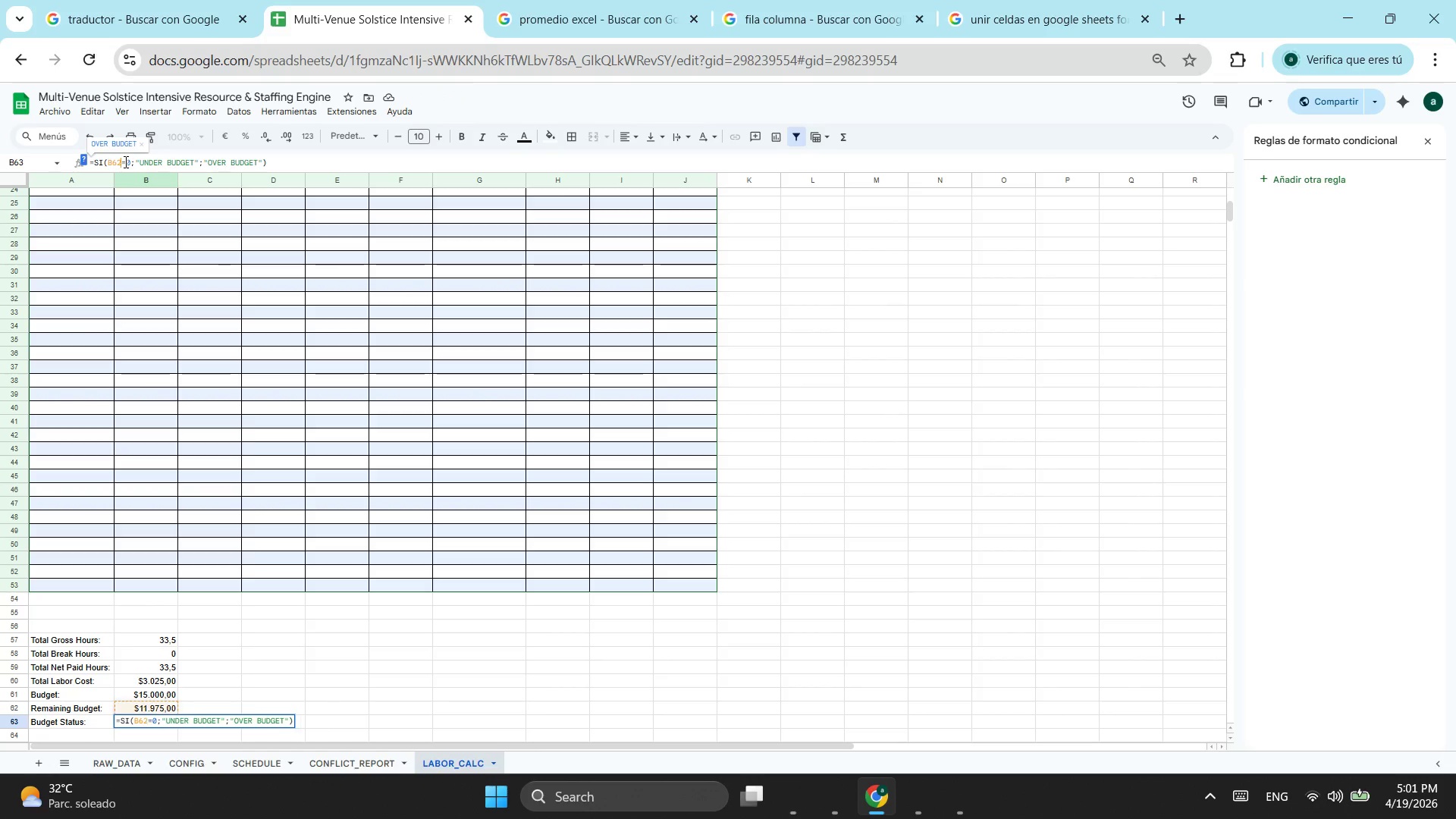 
key(Shift+Period)
 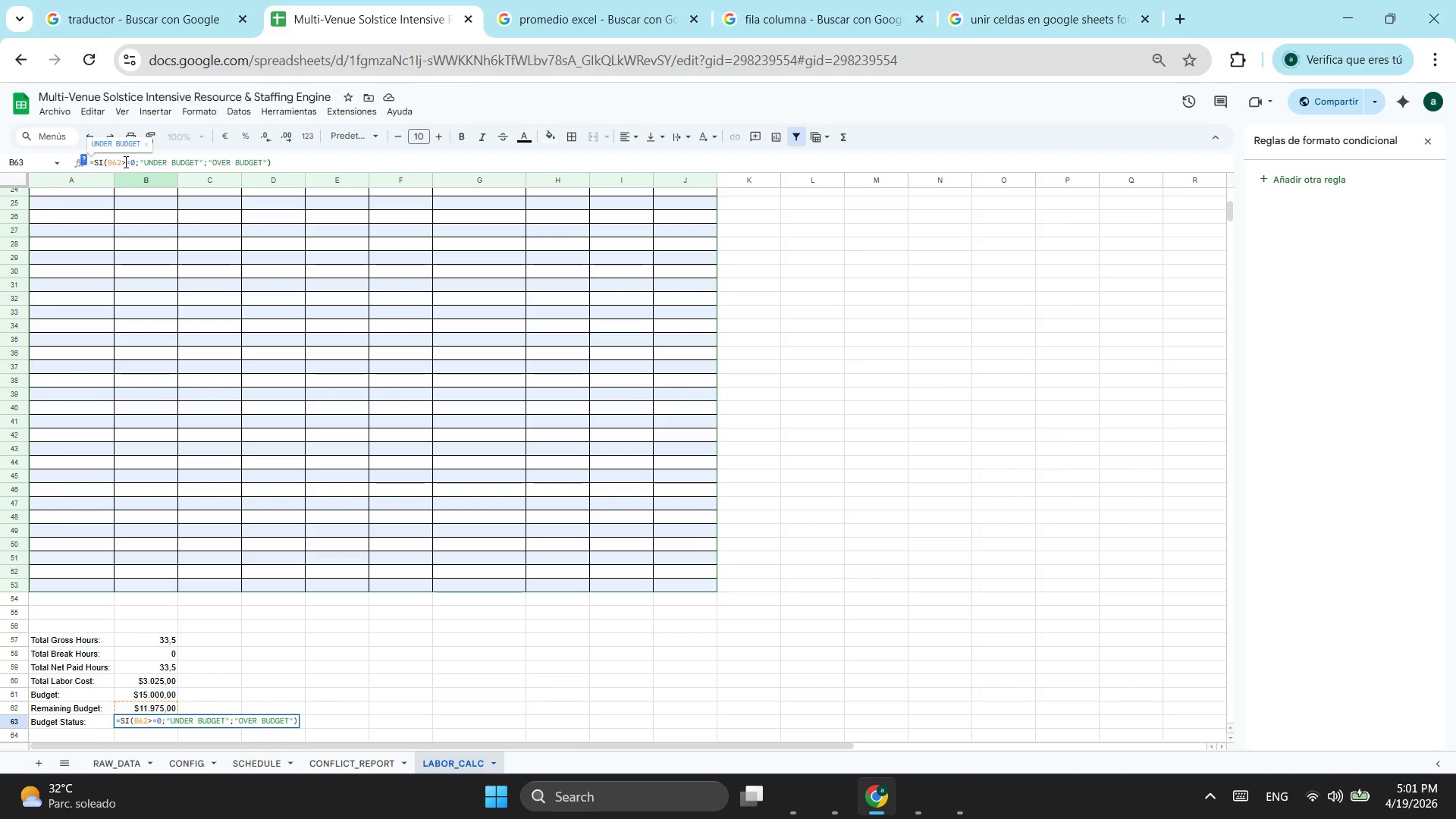 
key(Enter)
 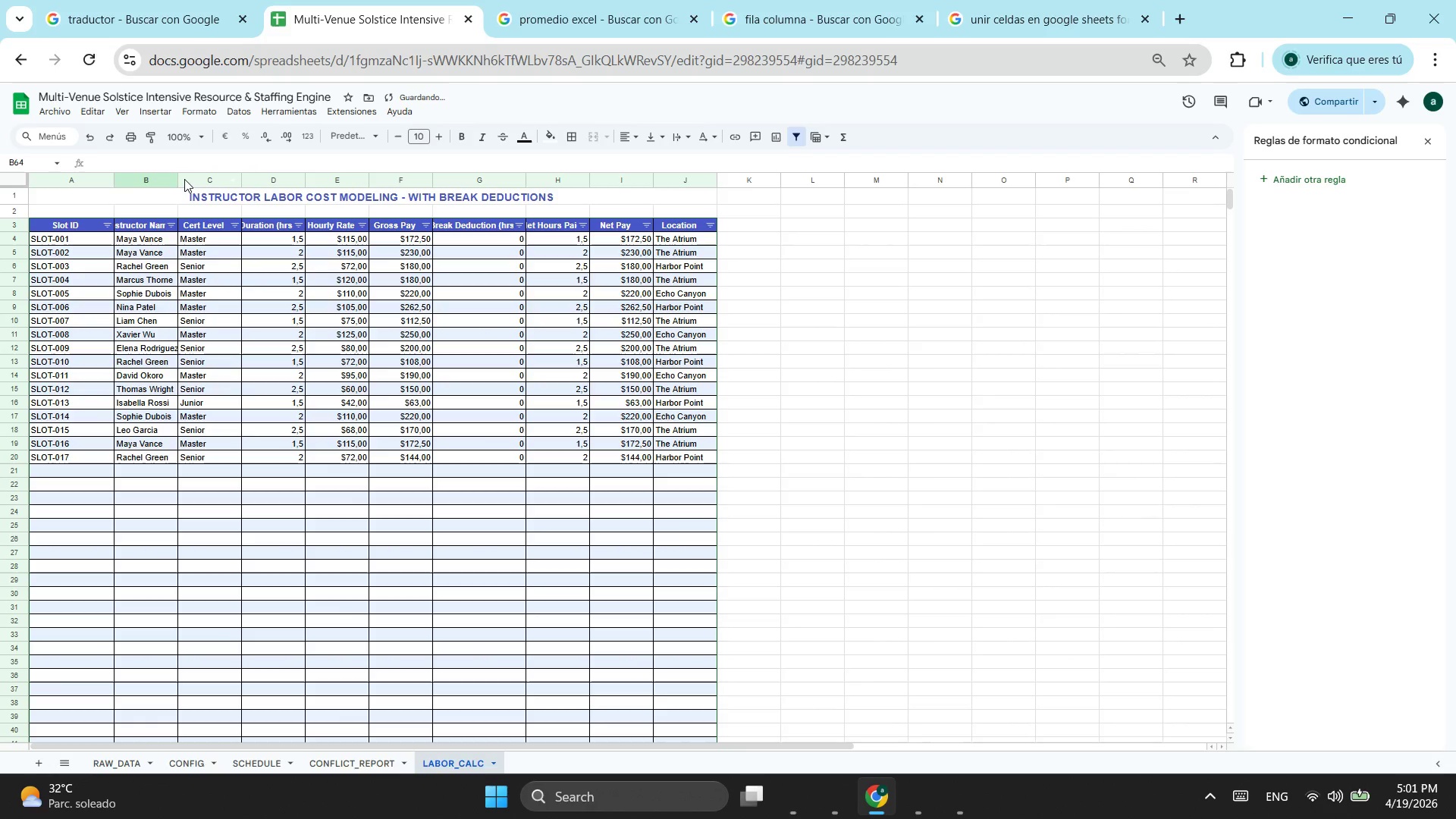 
left_click_drag(start_coordinate=[177, 175], to_coordinate=[188, 174])
 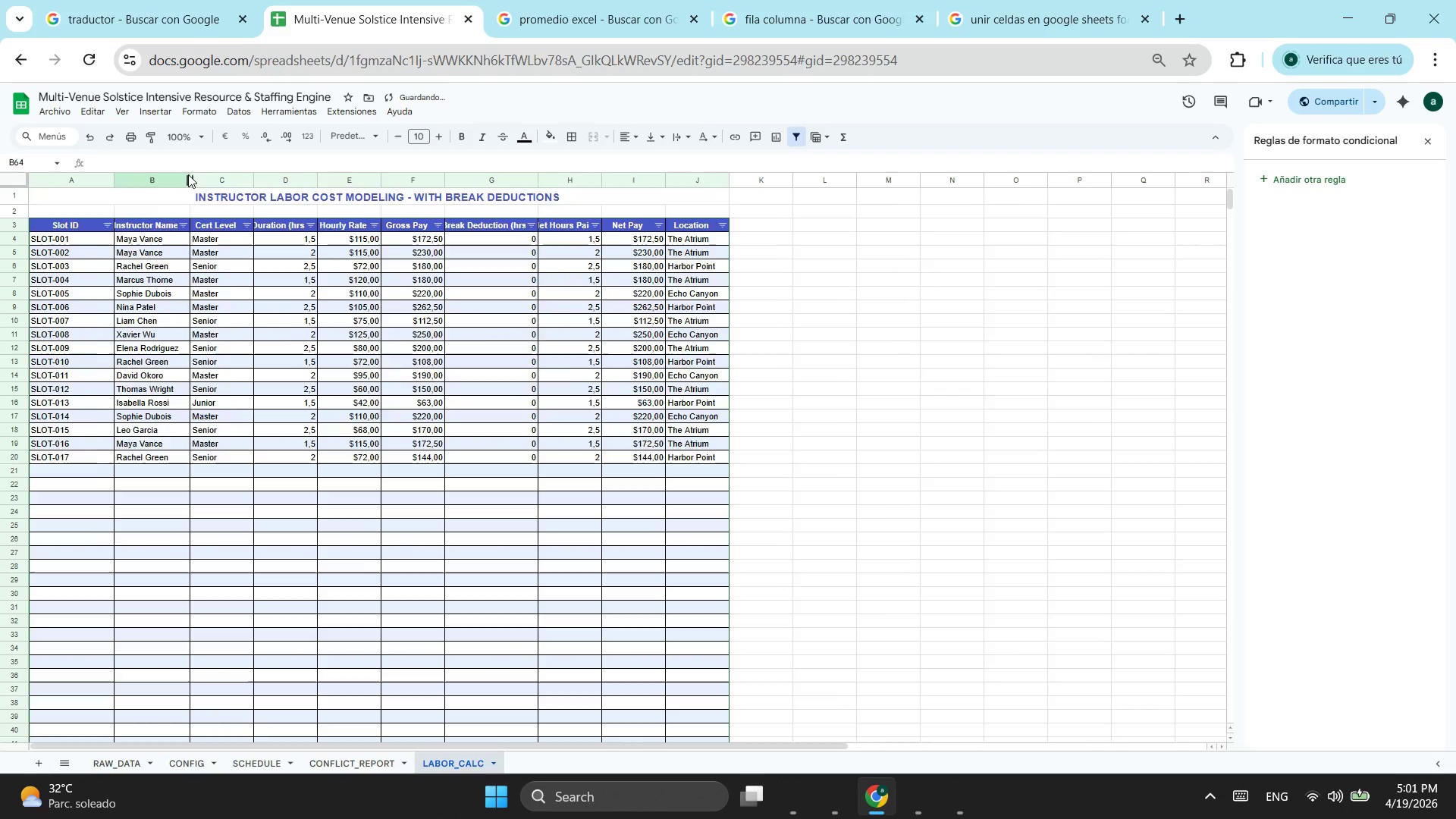 
scroll: coordinate [190, 177], scroll_direction: down, amount: 3.0
 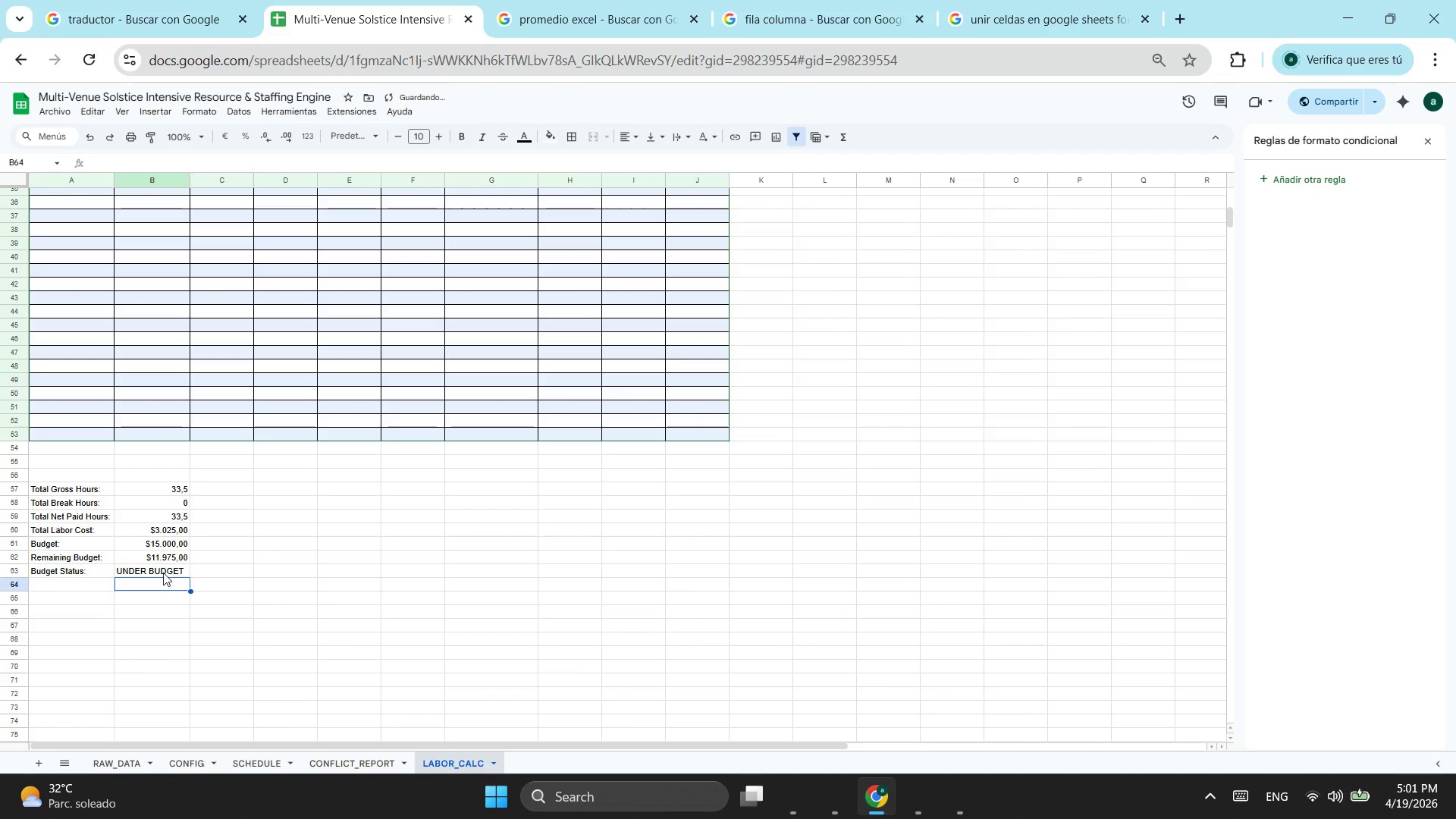 
left_click([163, 573])
 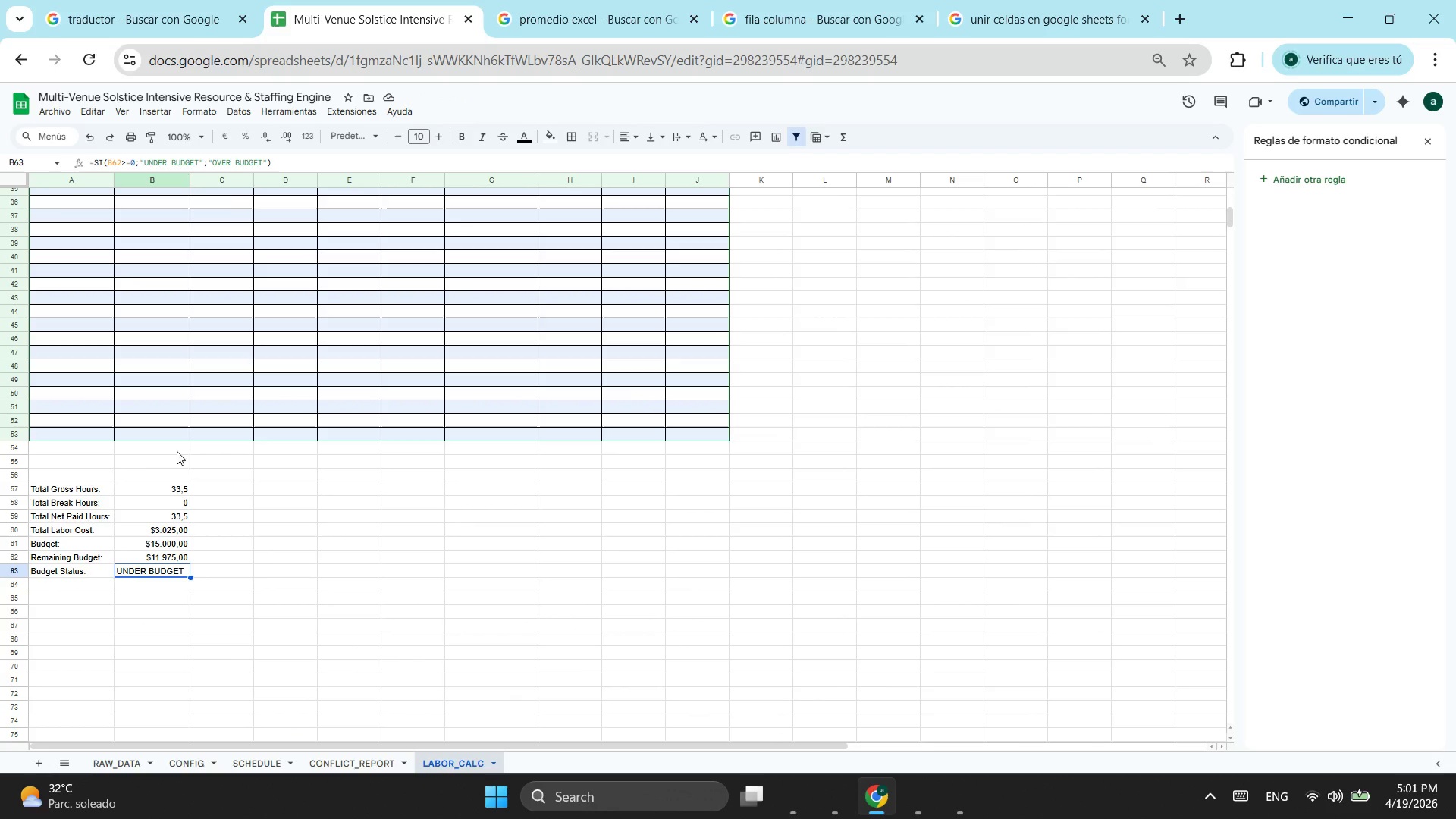 
wait(6.05)
 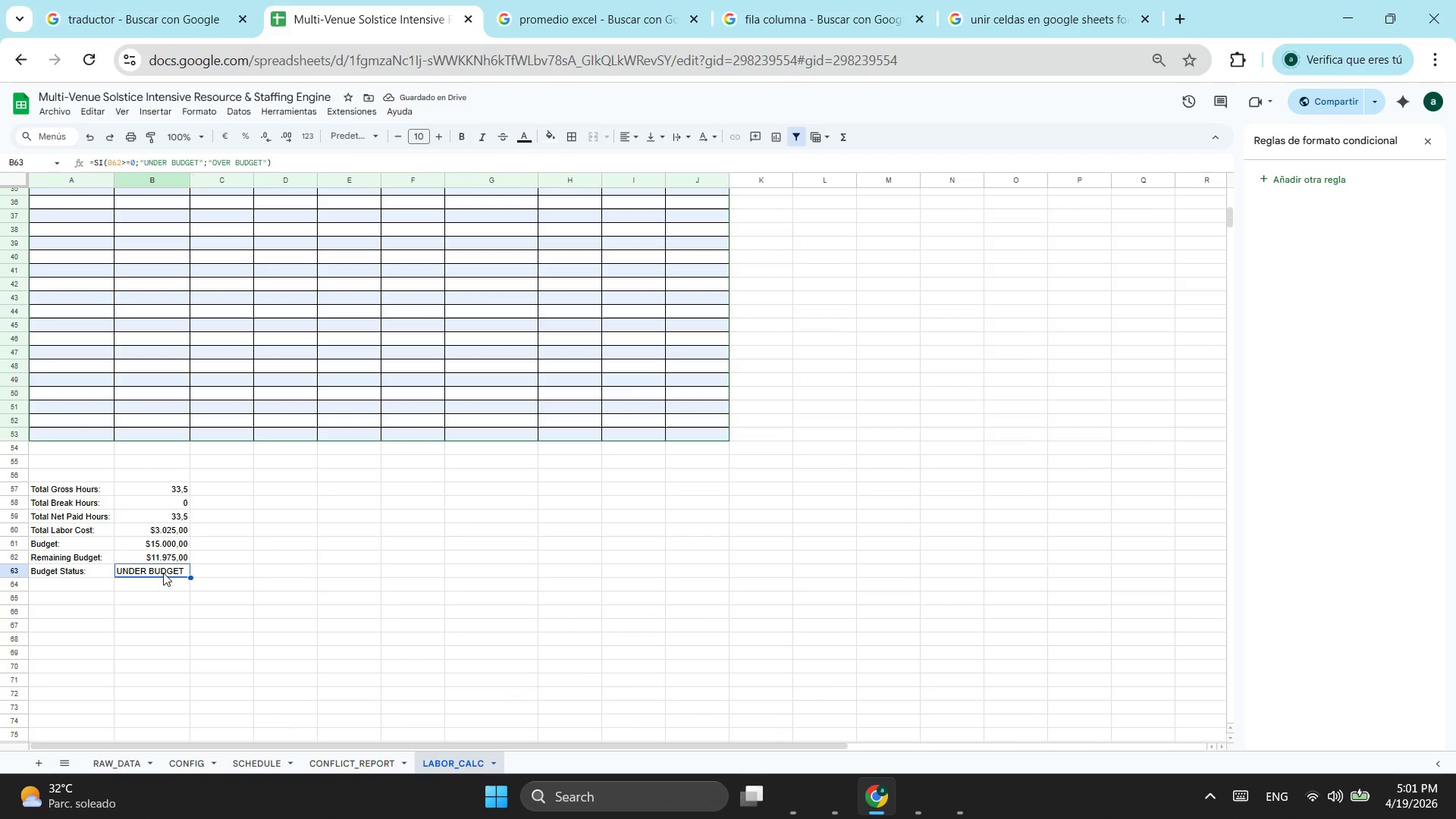 
left_click([649, 152])
 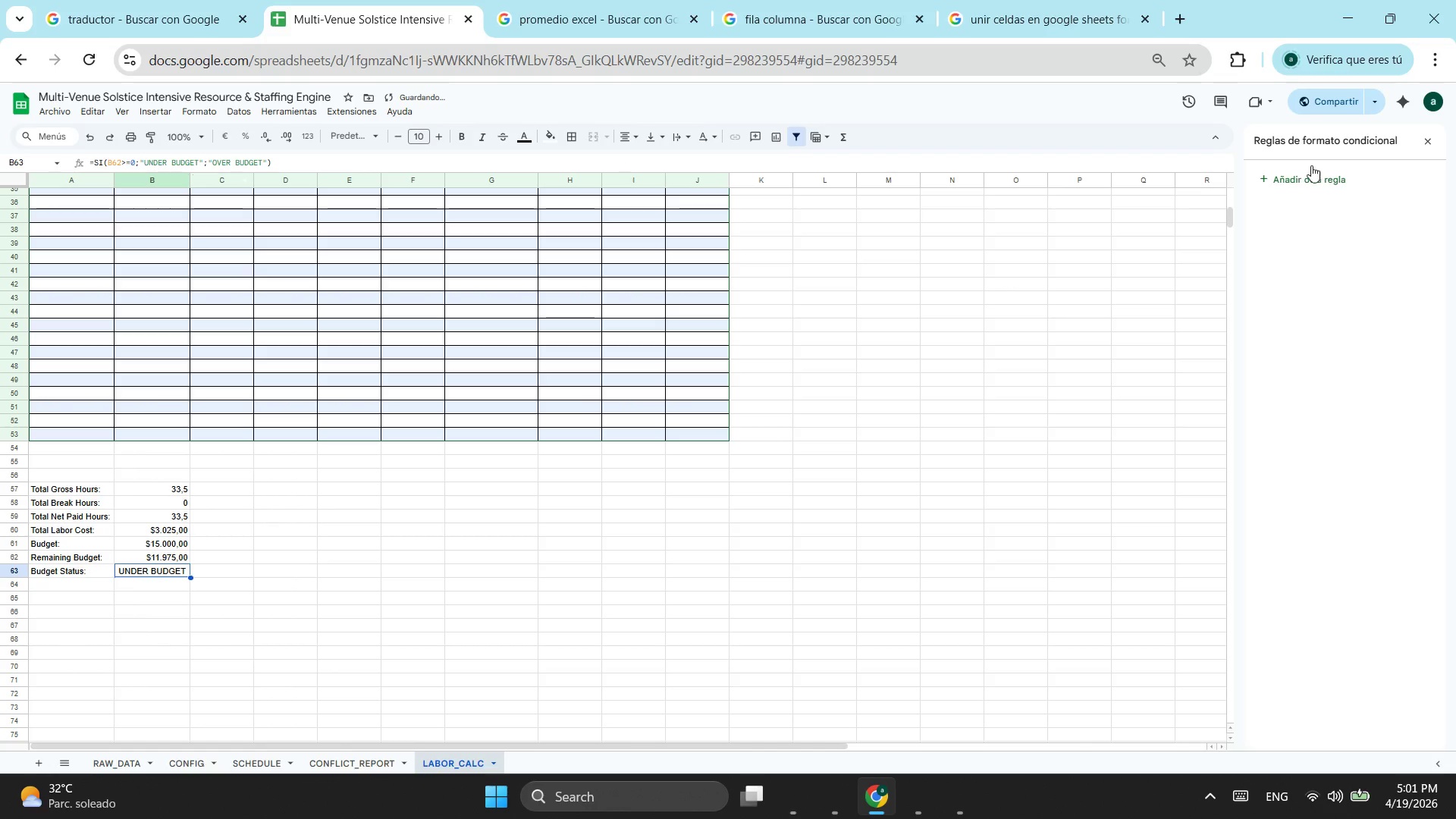 
left_click([1314, 168])
 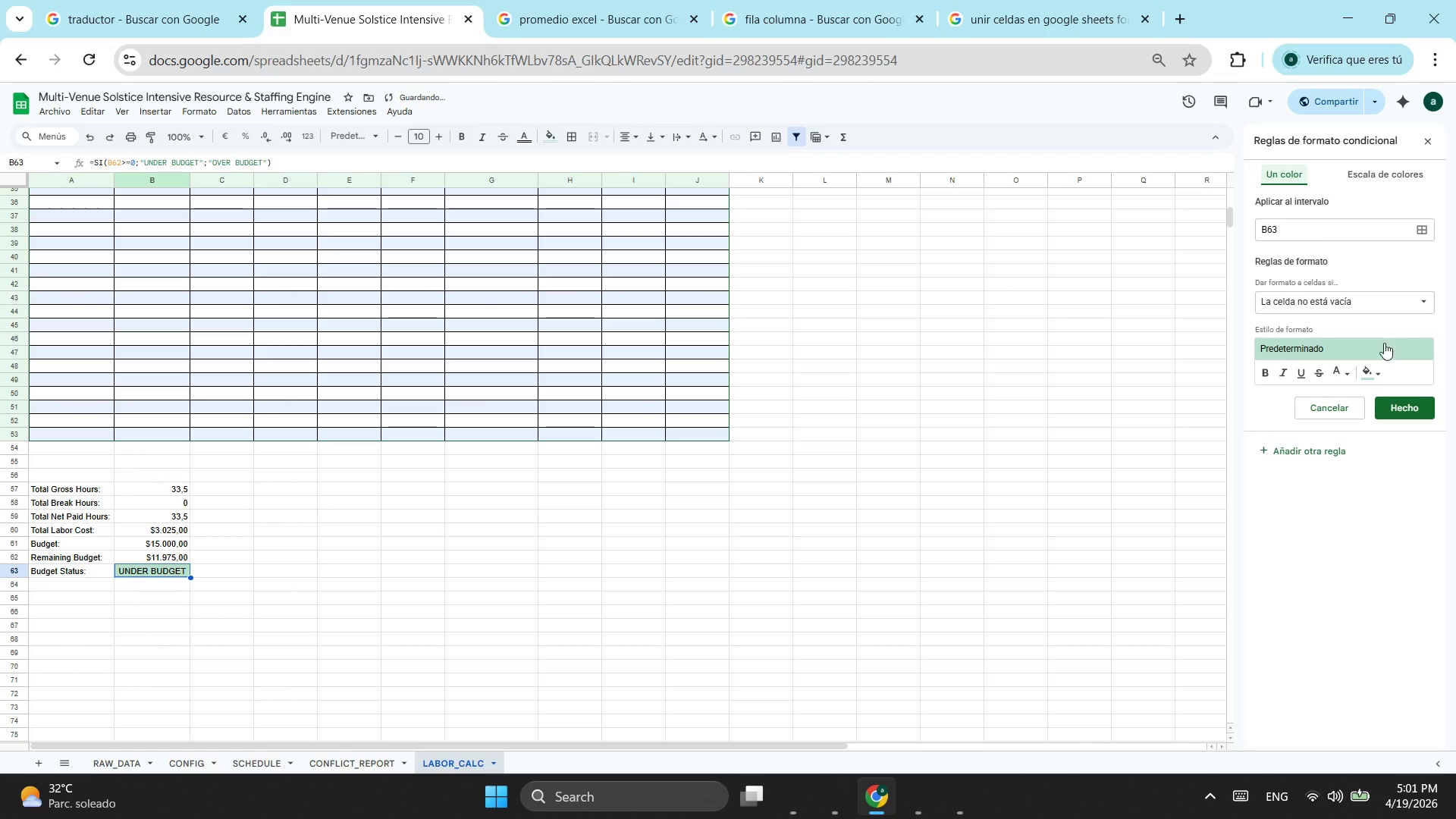 
left_click([1365, 313])
 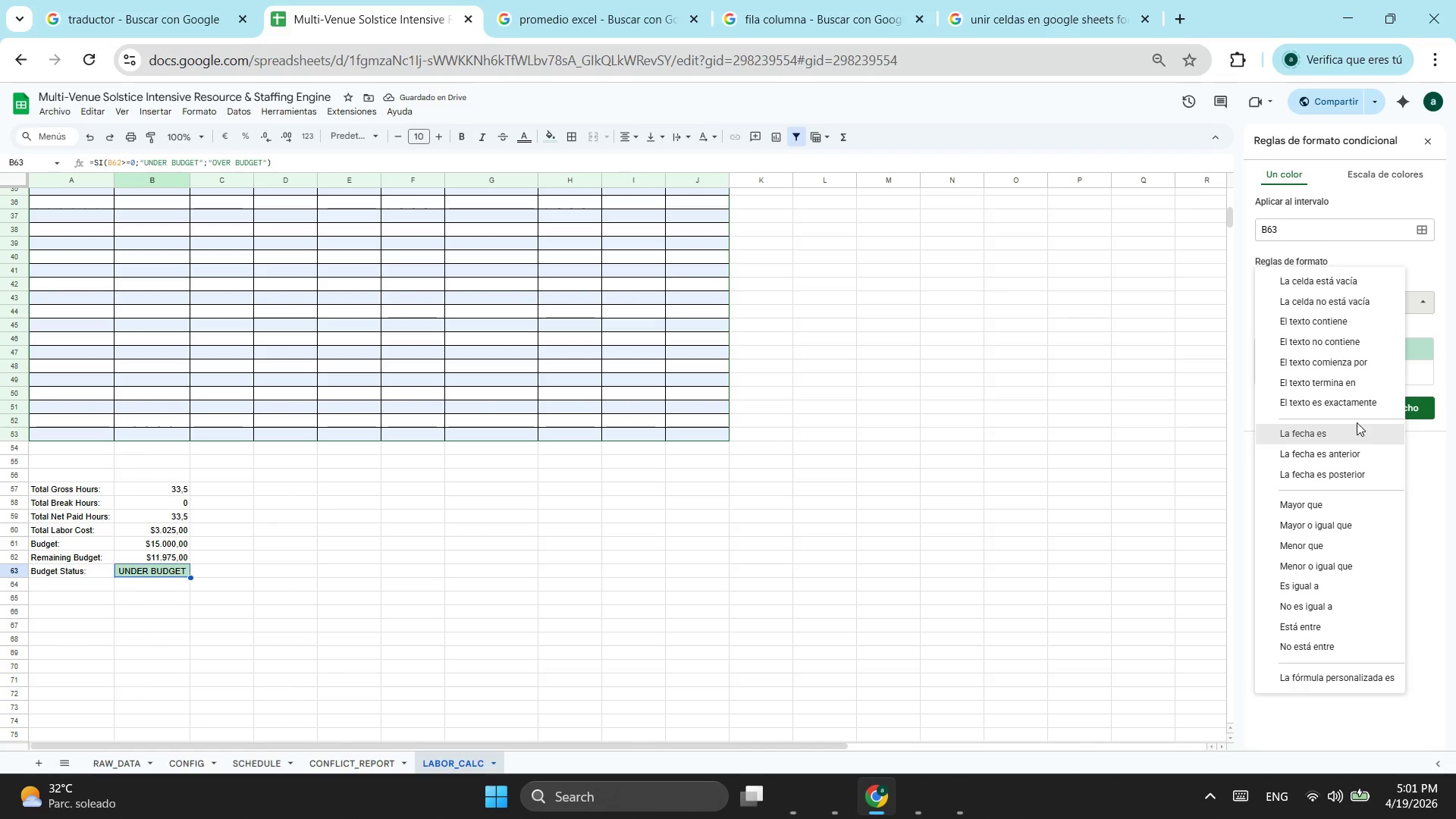 
left_click([1354, 406])
 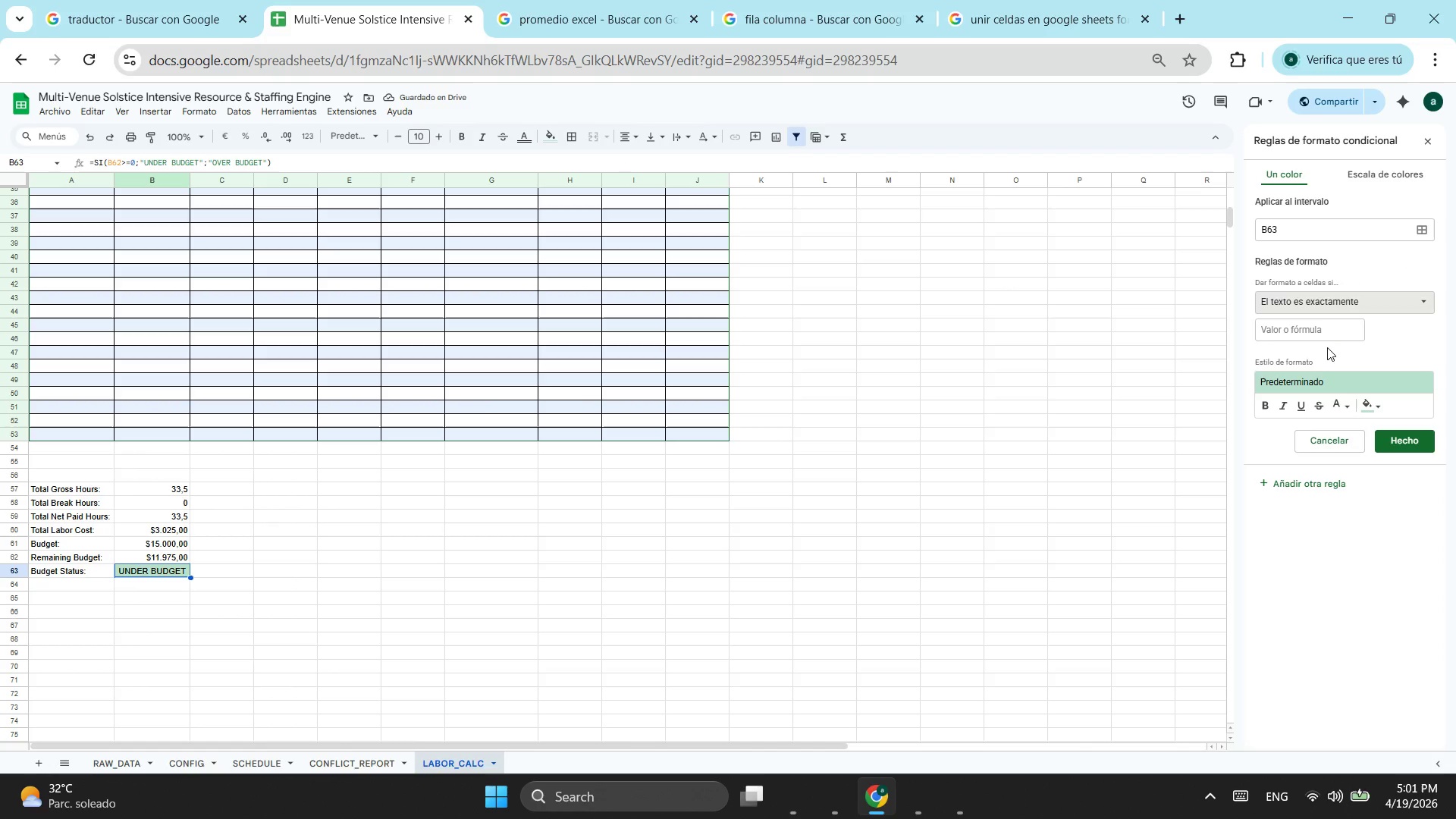 
left_click([1325, 328])
 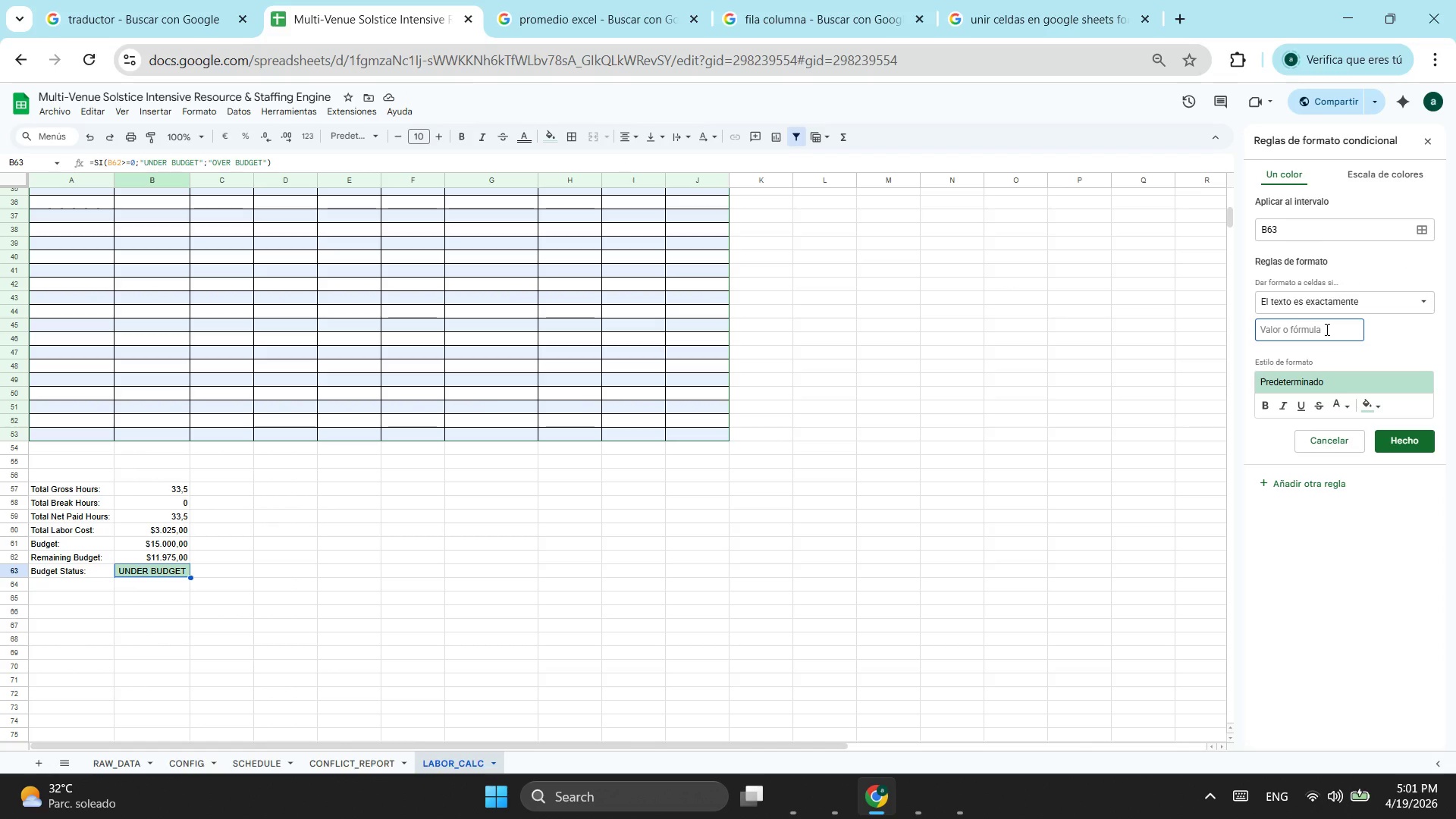 
hold_key(key=ShiftLeft, duration=0.83)
 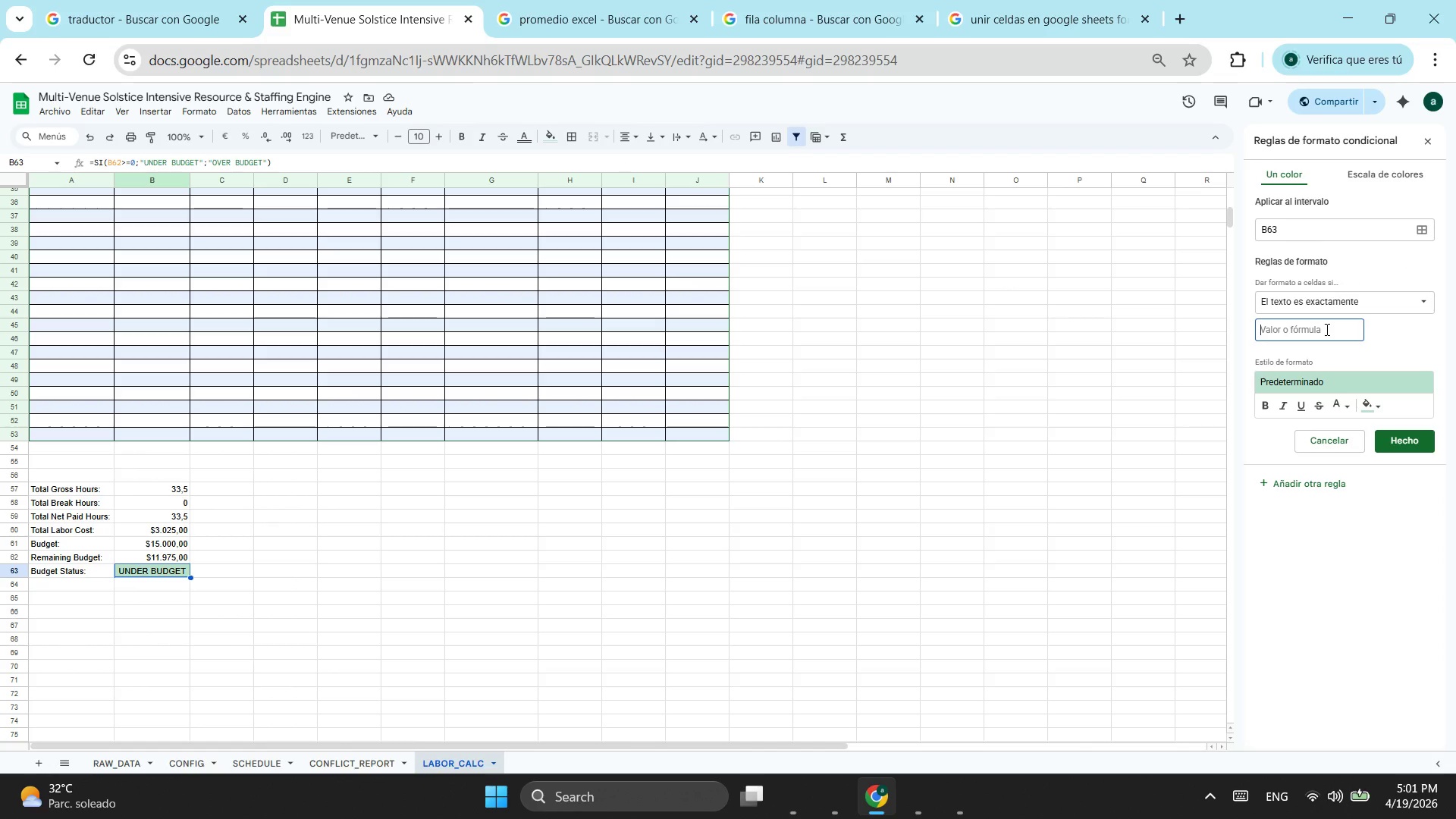 
type(UNDER BUG)
key(Backspace)
type(DGET)
 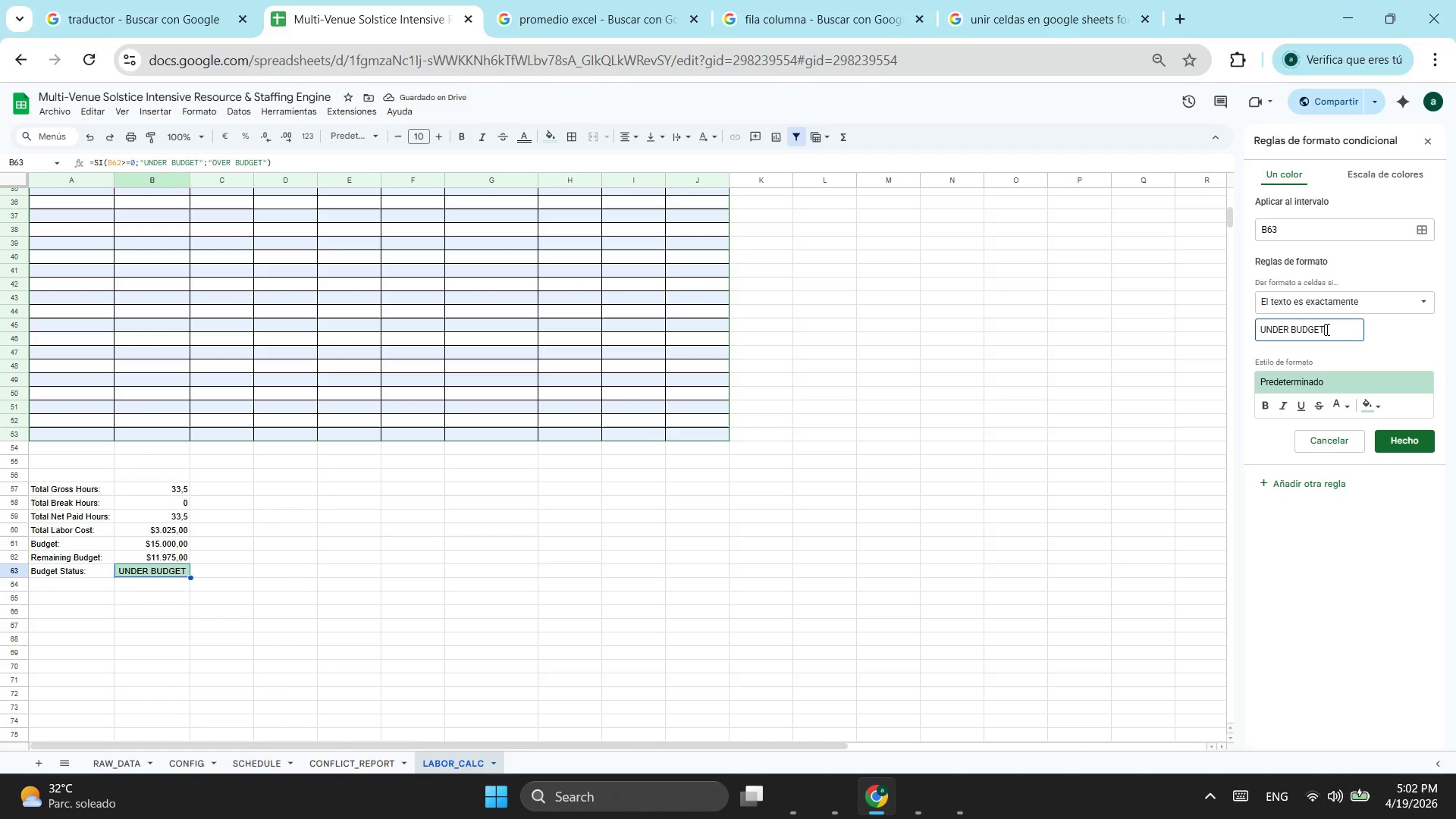 
left_click([1380, 406])
 